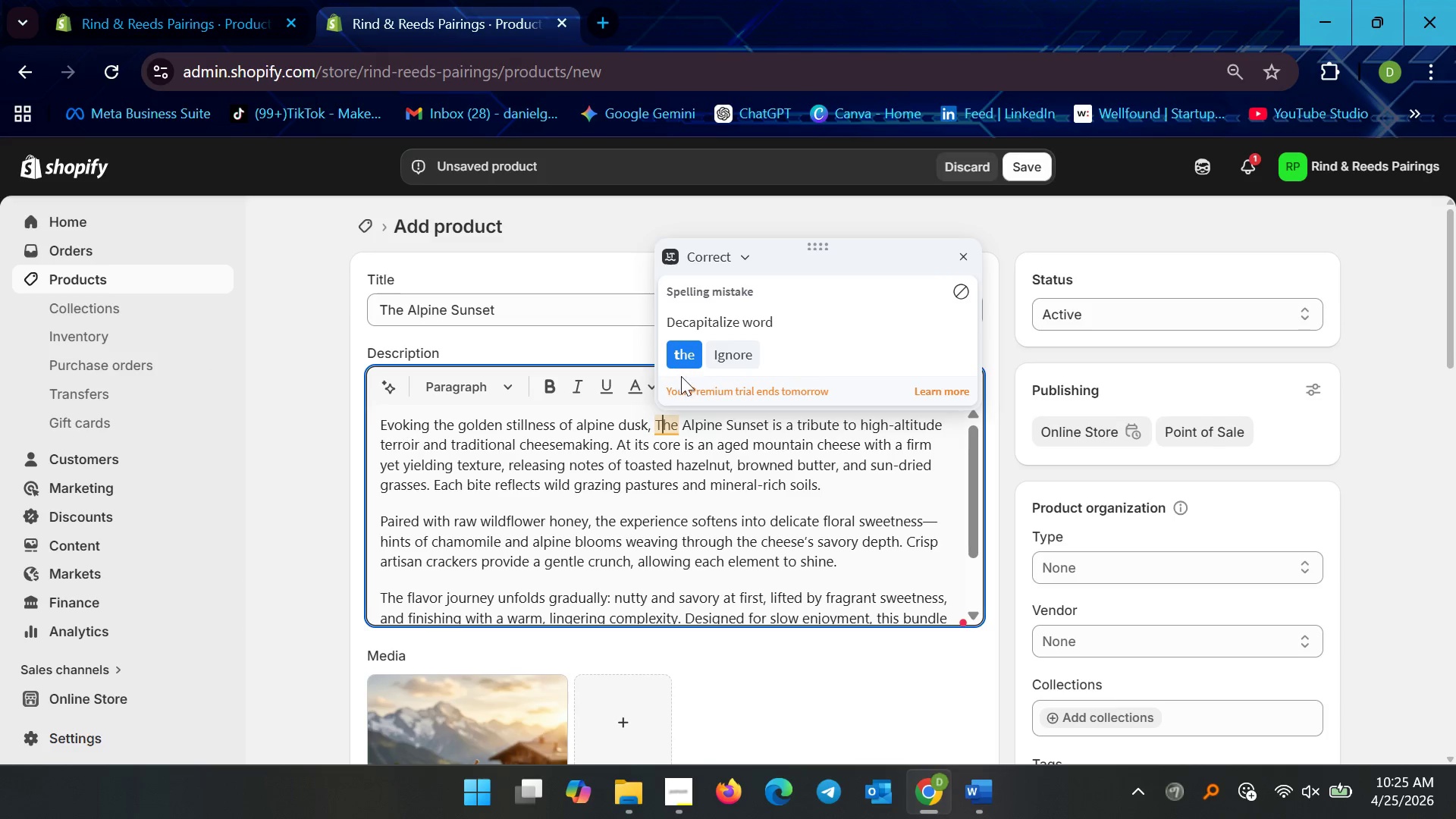 
left_click([681, 370])
 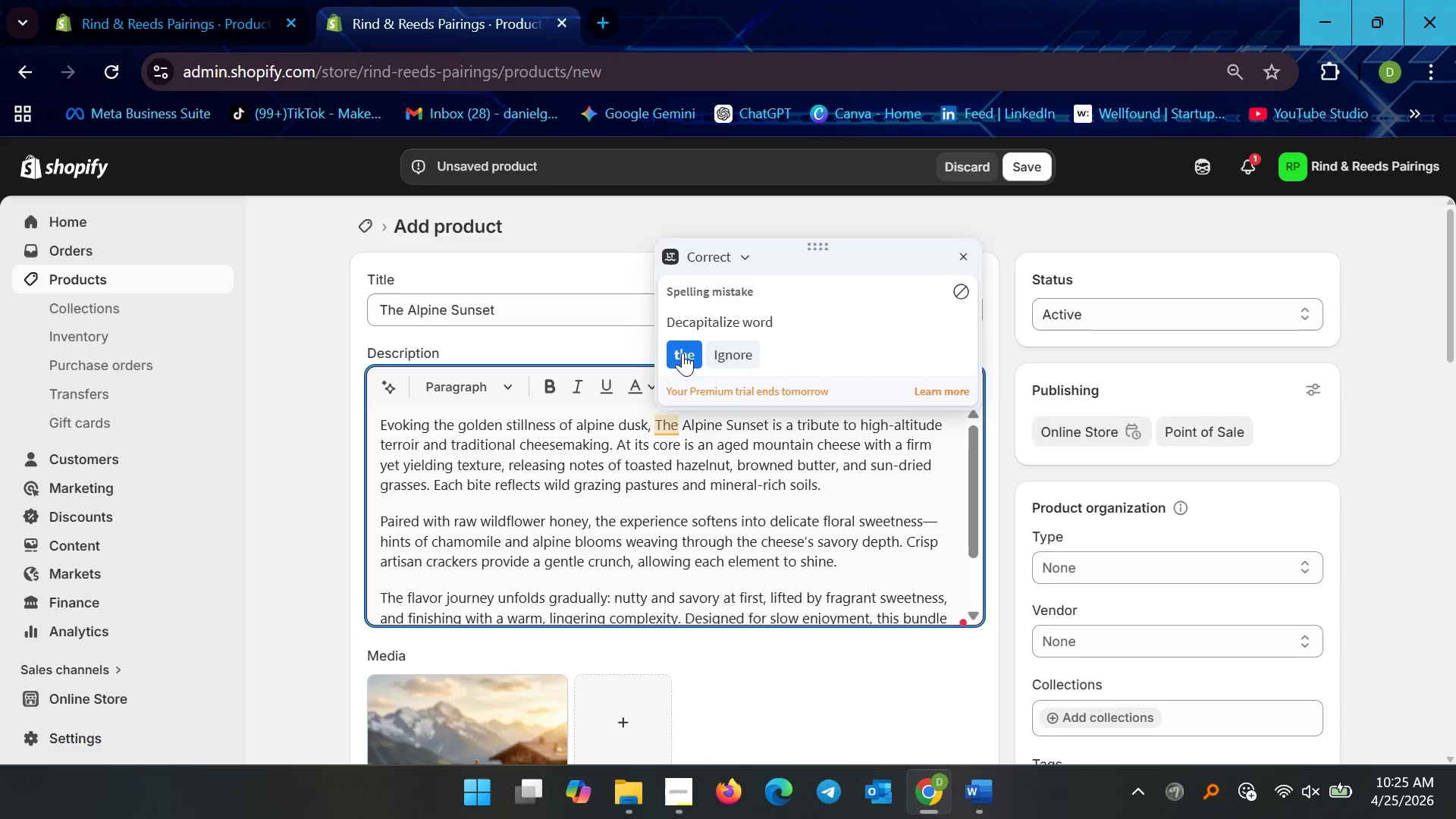 
left_click([682, 353])
 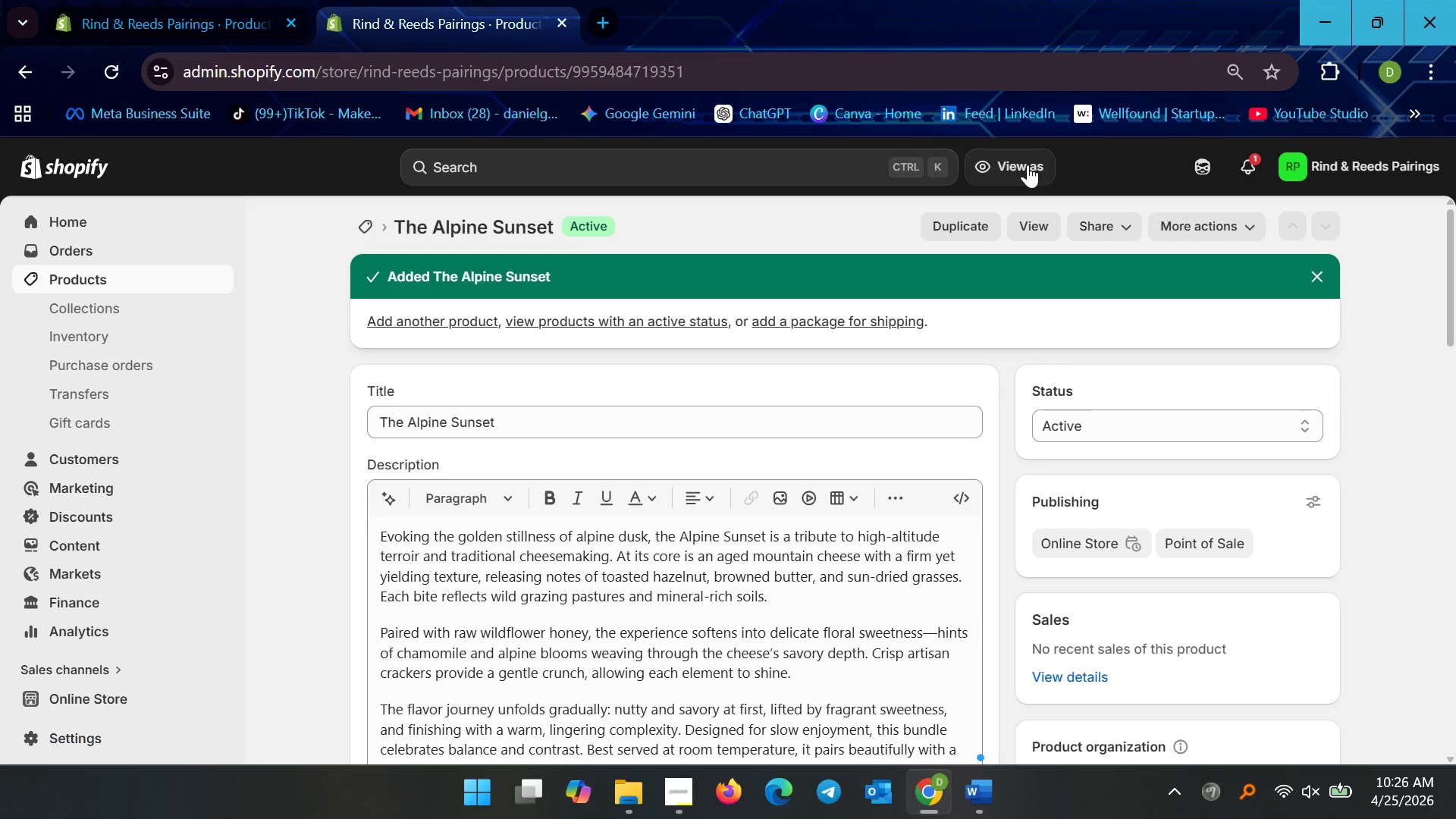 
wait(64.77)
 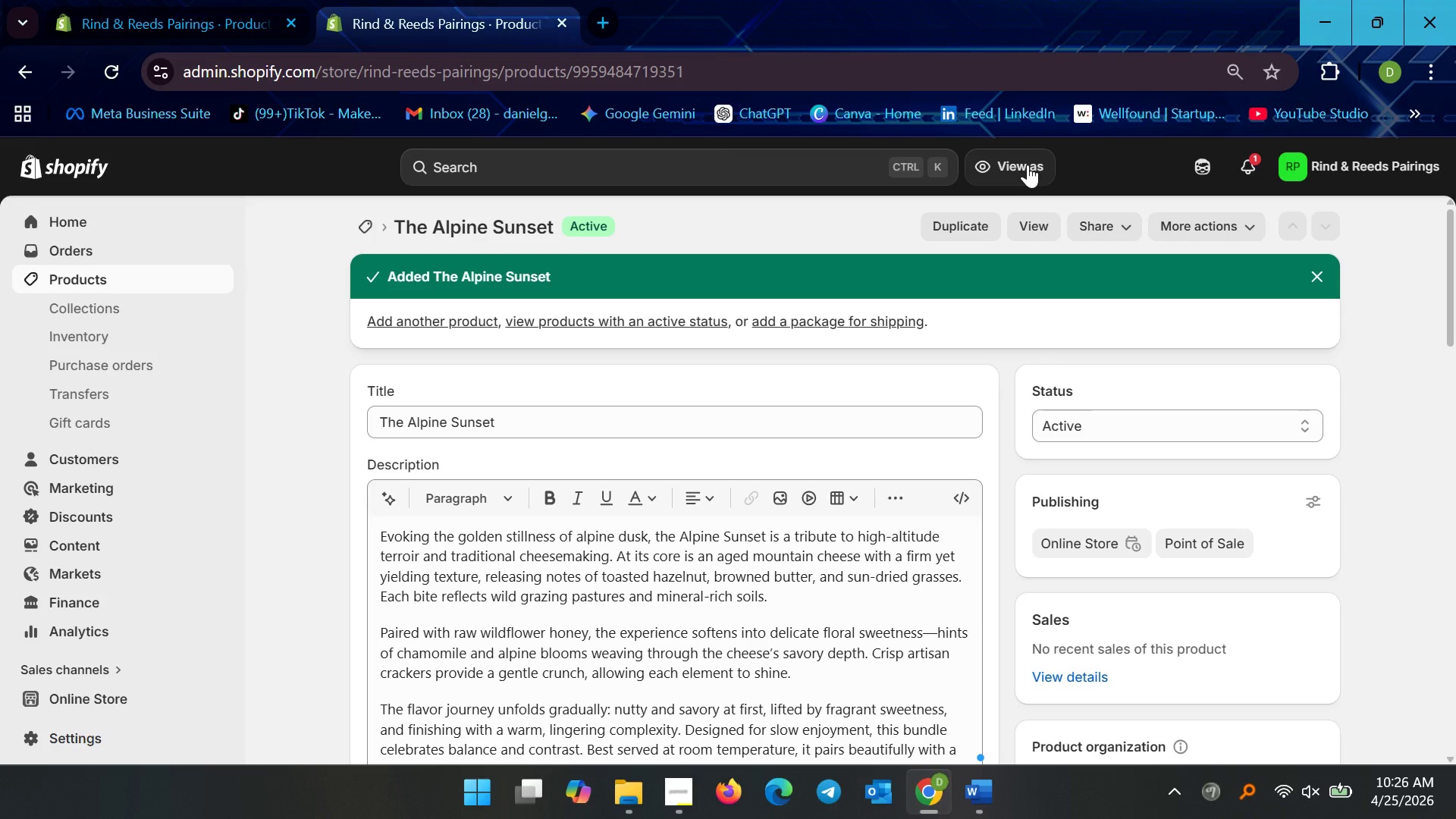 
left_click([168, 277])
 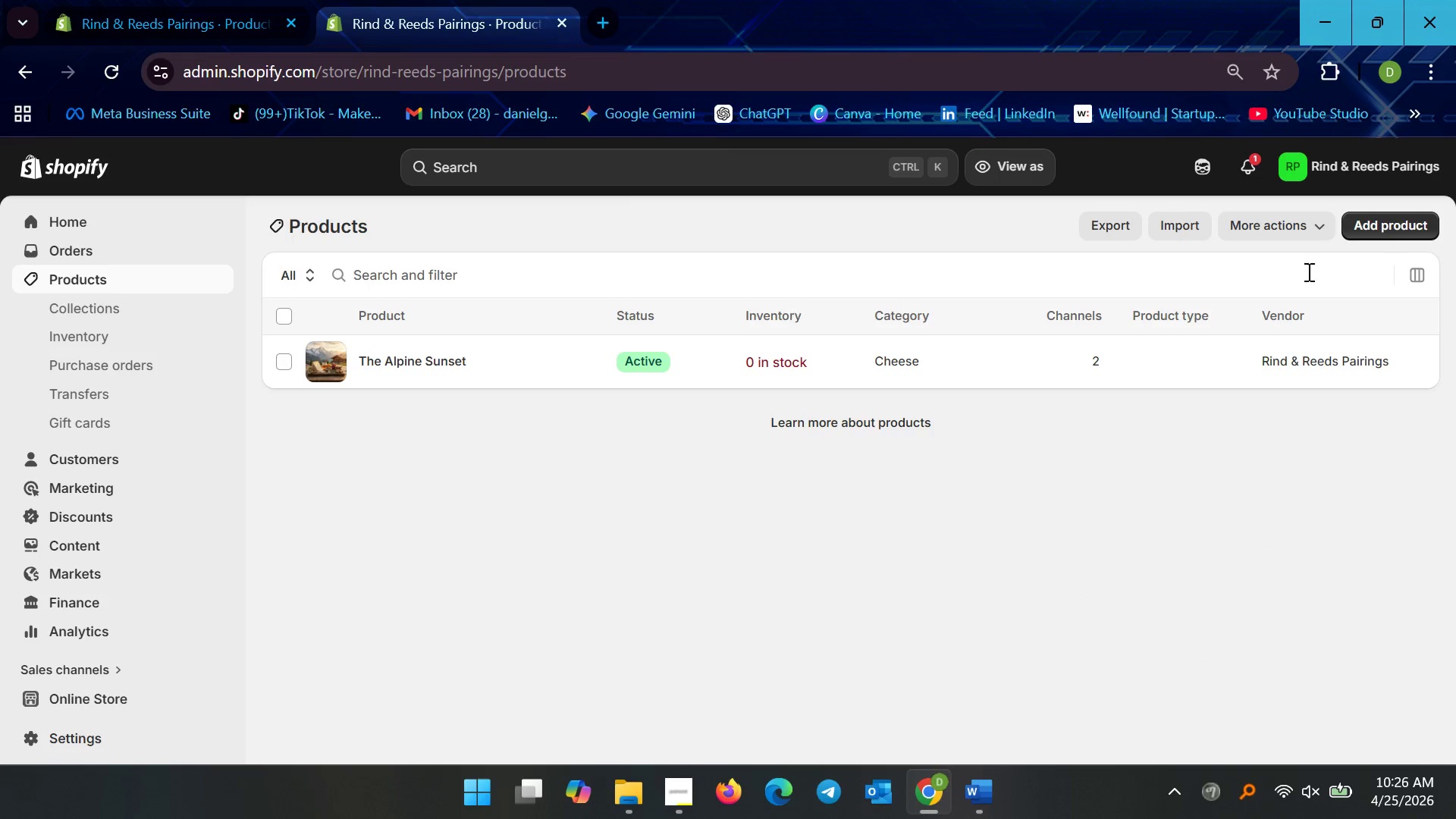 
left_click([1409, 222])
 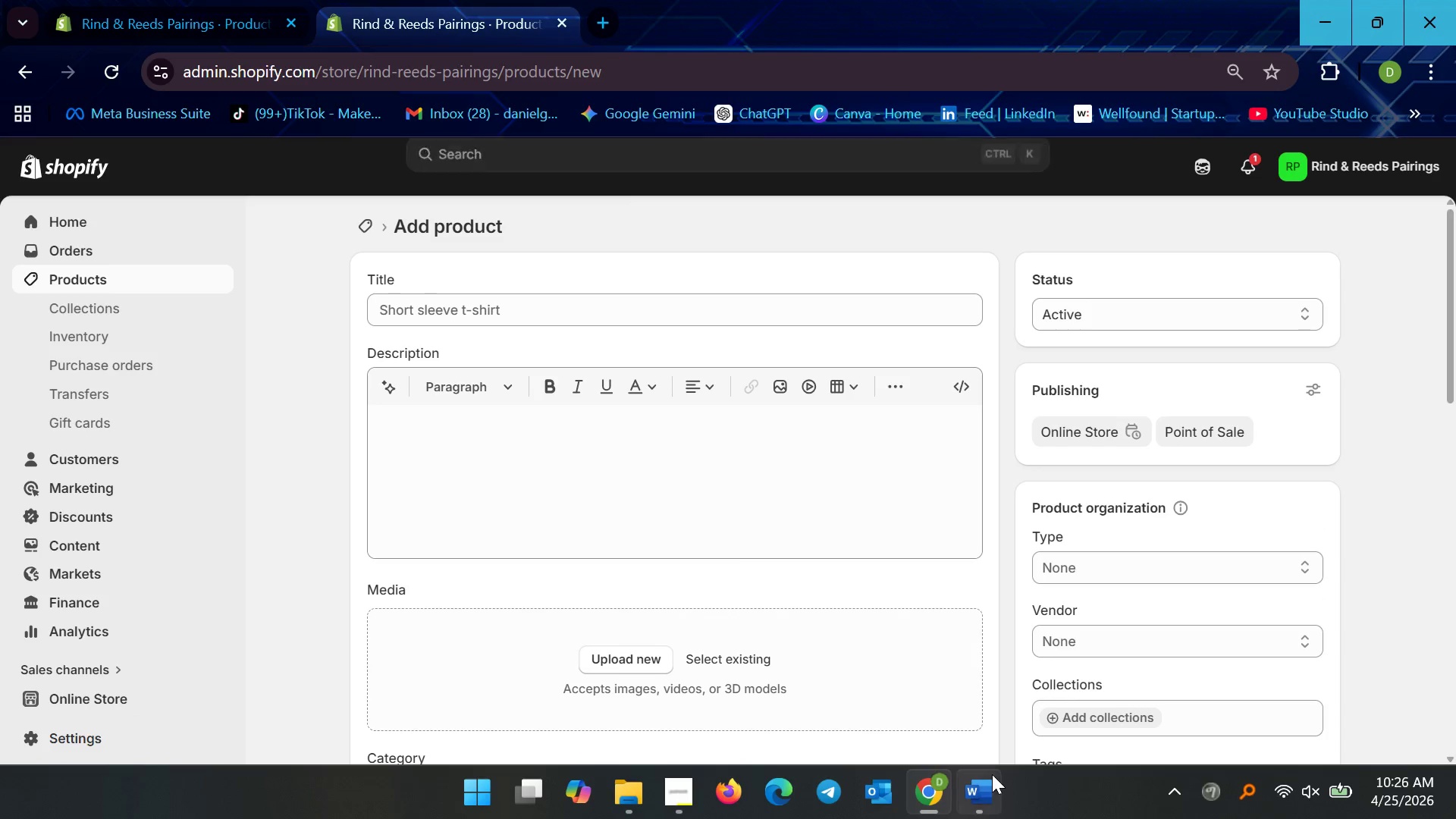 
left_click([992, 774])
 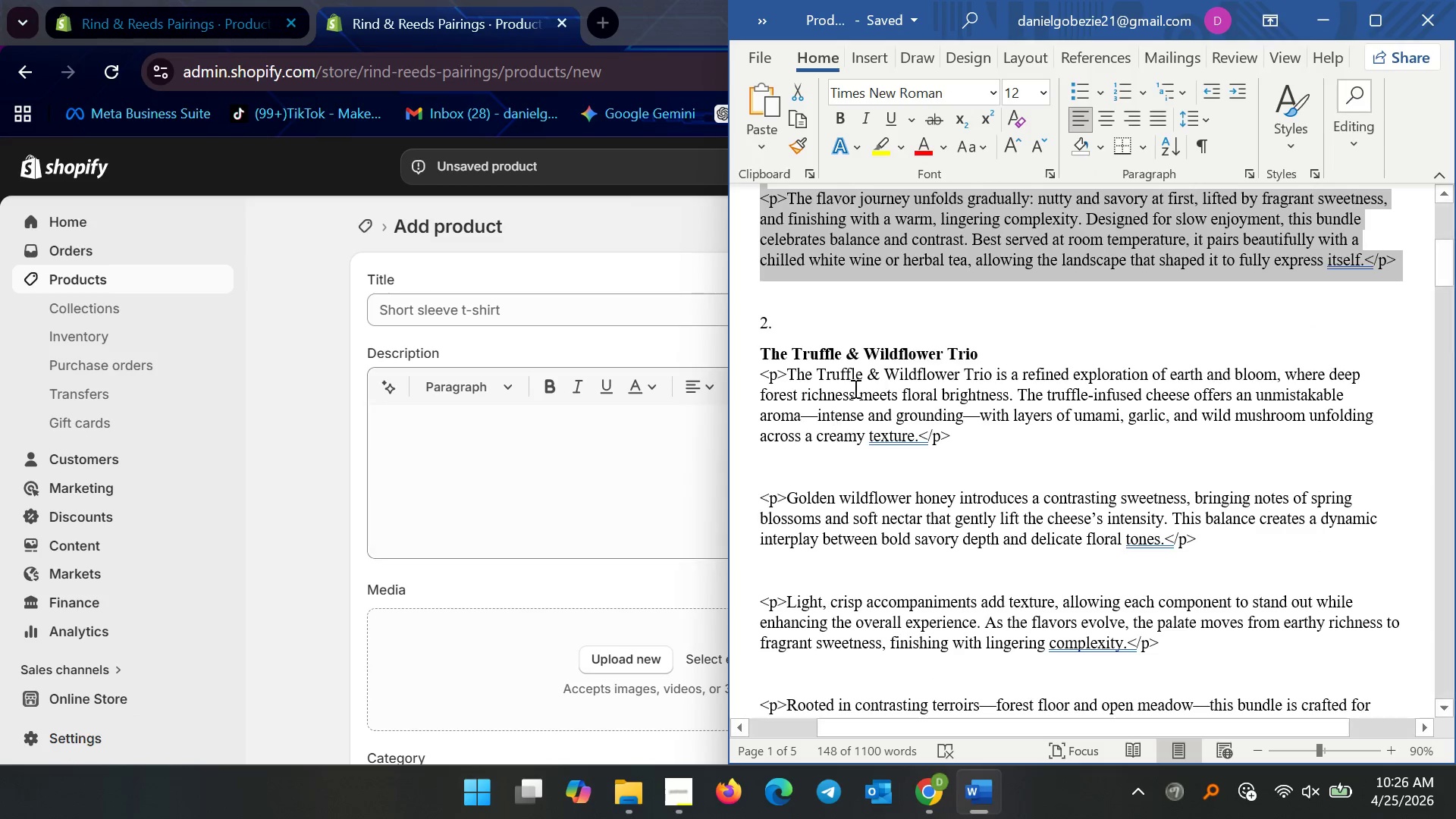 
left_click([849, 389])
 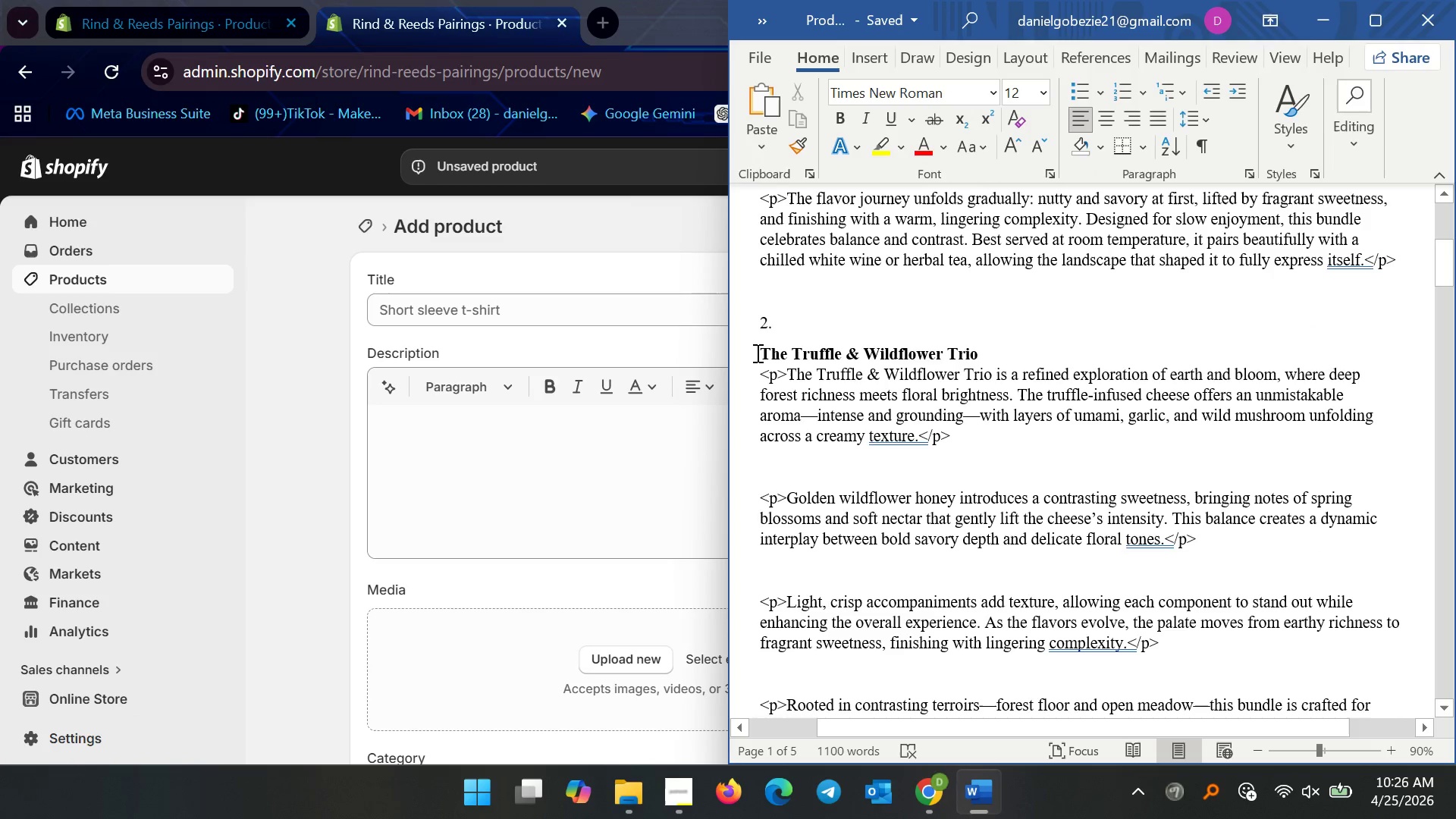 
left_click_drag(start_coordinate=[756, 353], to_coordinate=[1276, 557])
 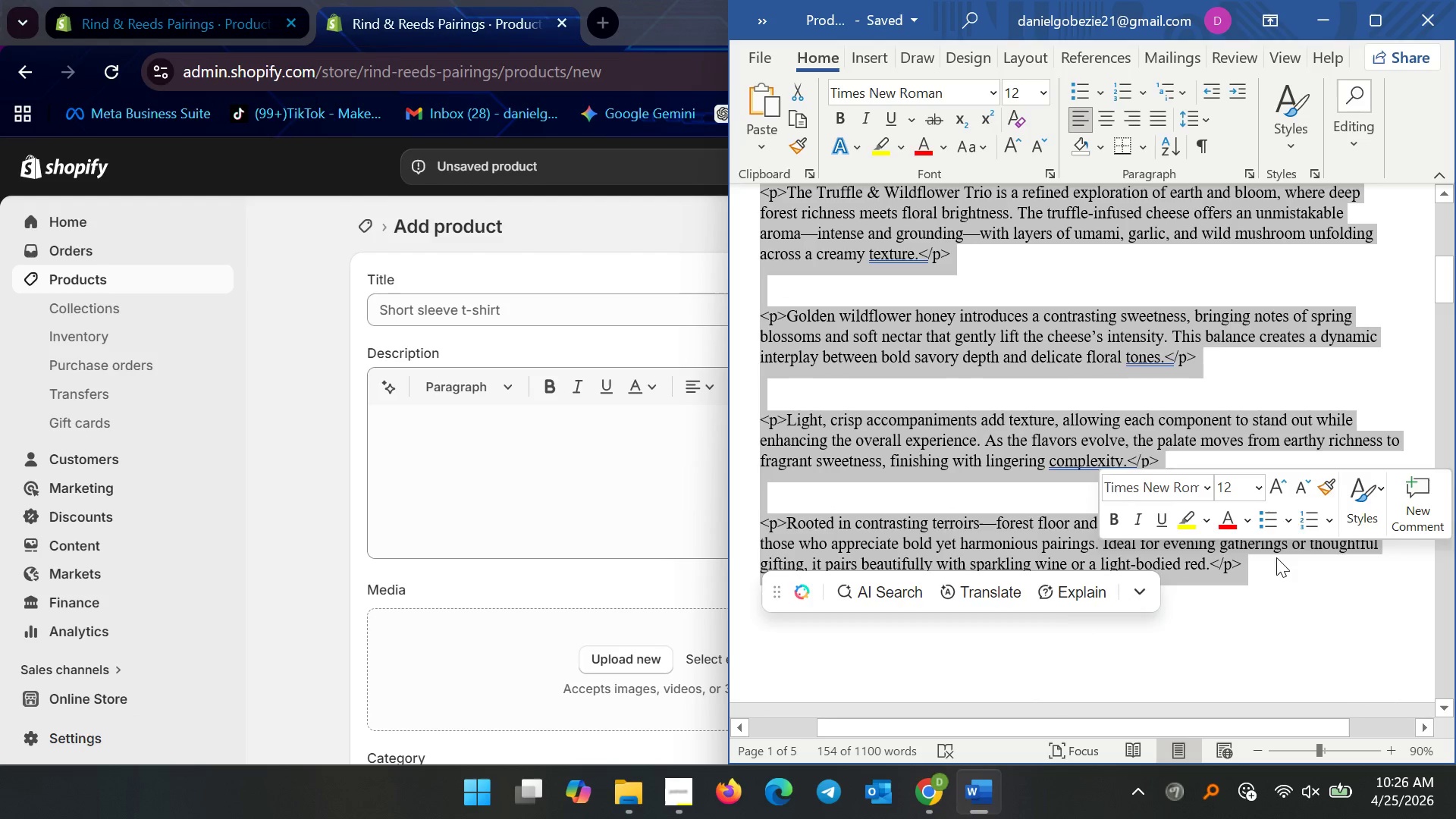 
key(Control+C)
 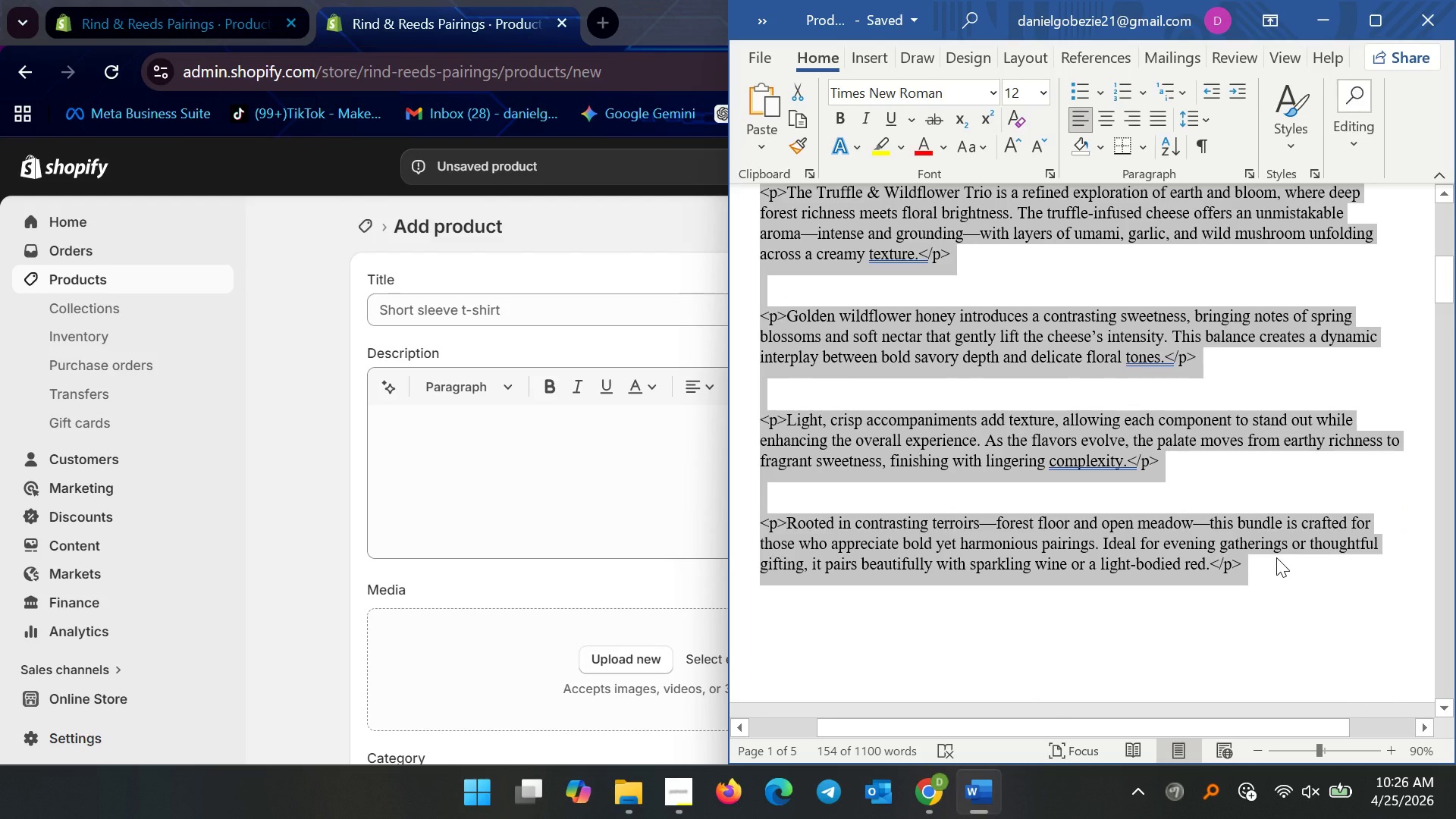 
key(Control+C)
 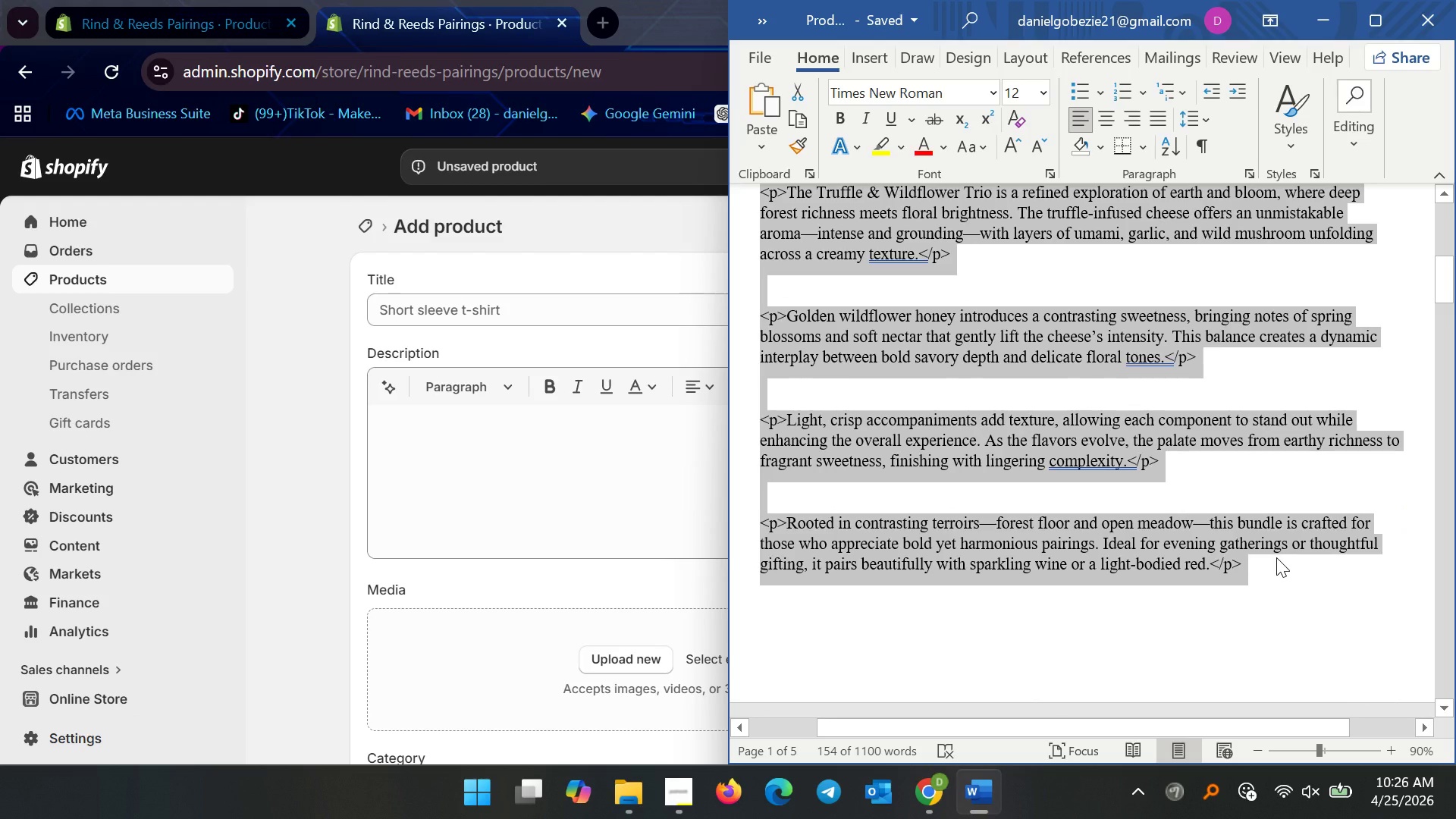 
key(Control+C)
 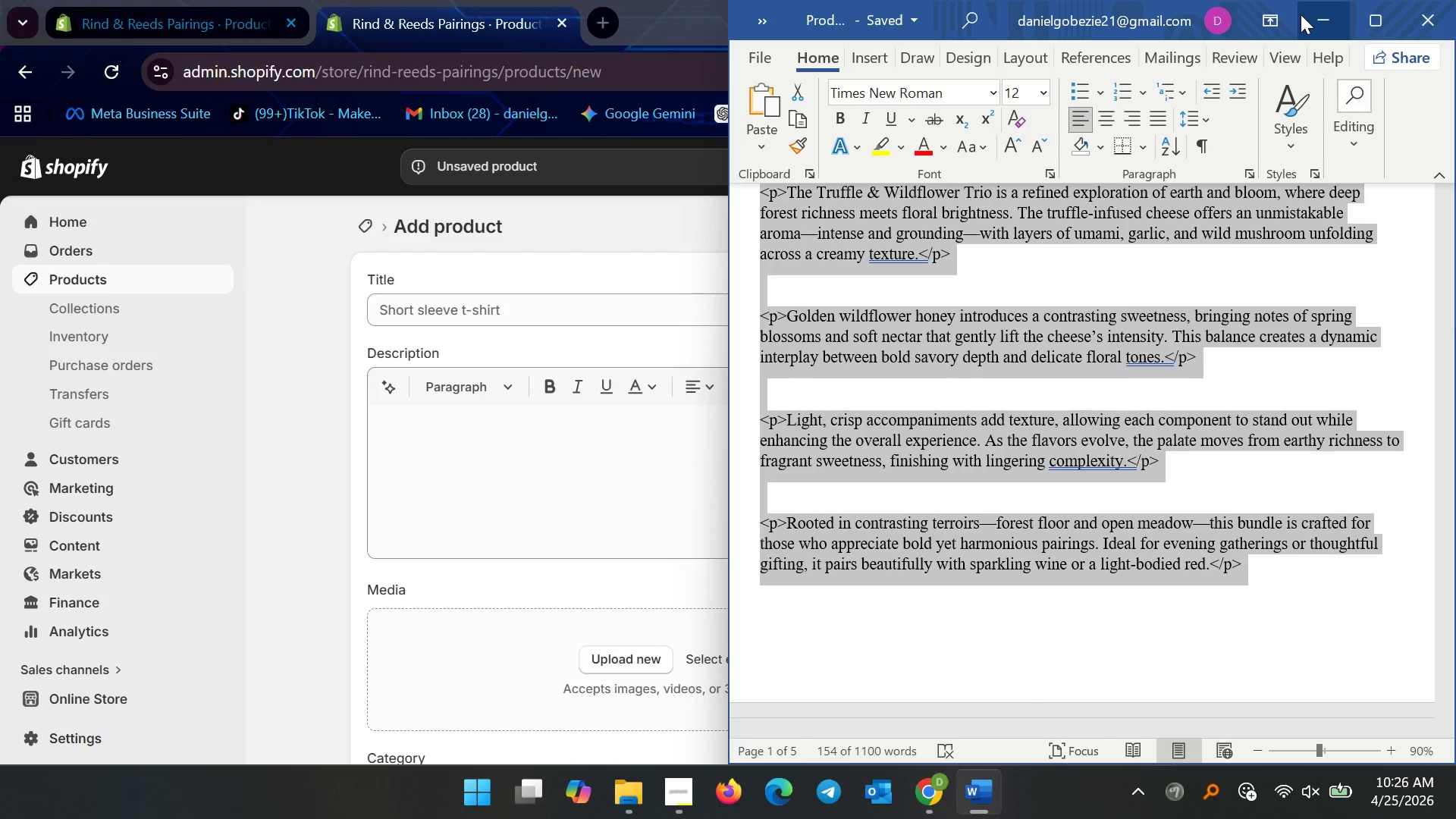 
left_click([1303, 14])
 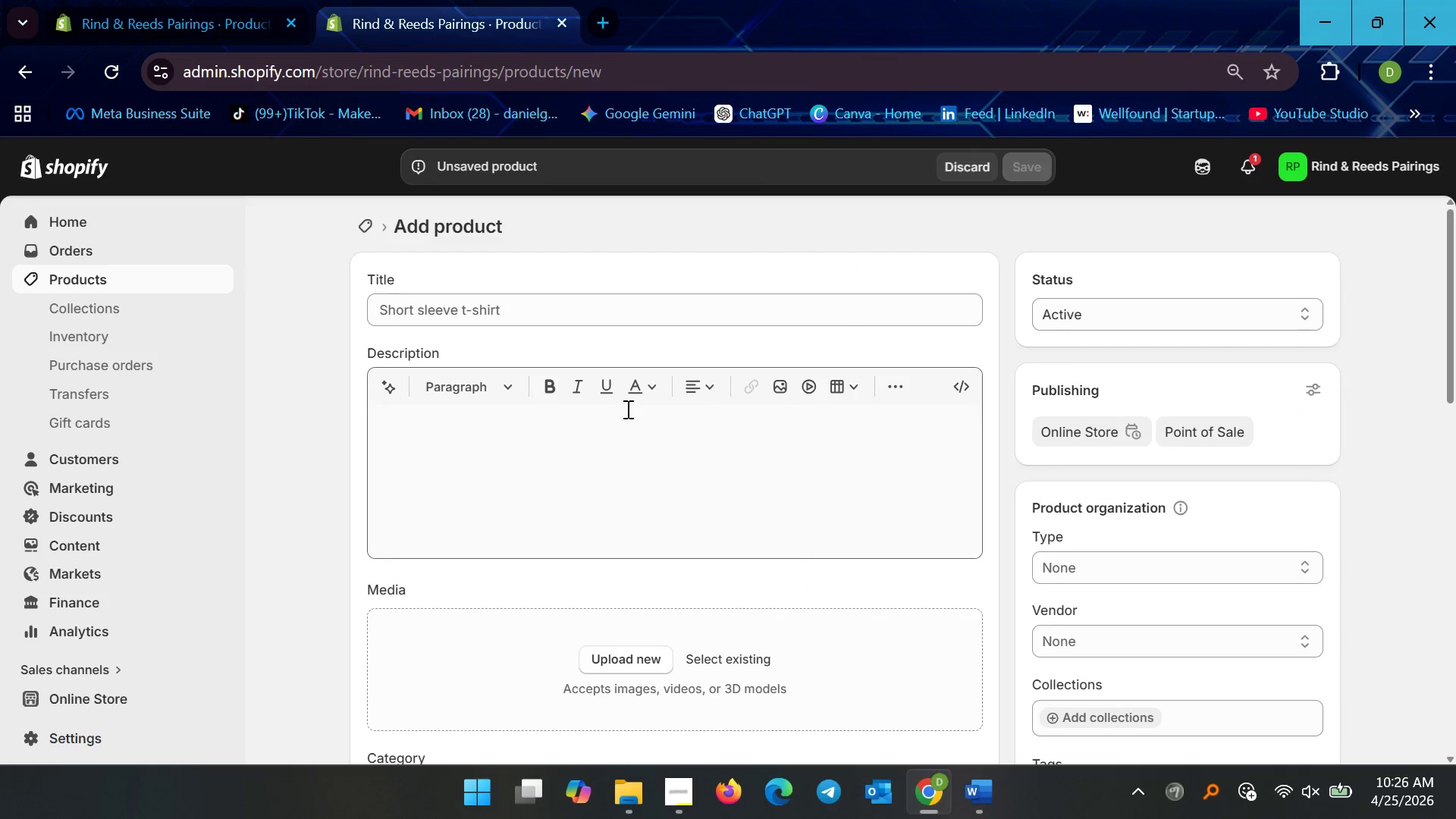 
left_click([637, 458])
 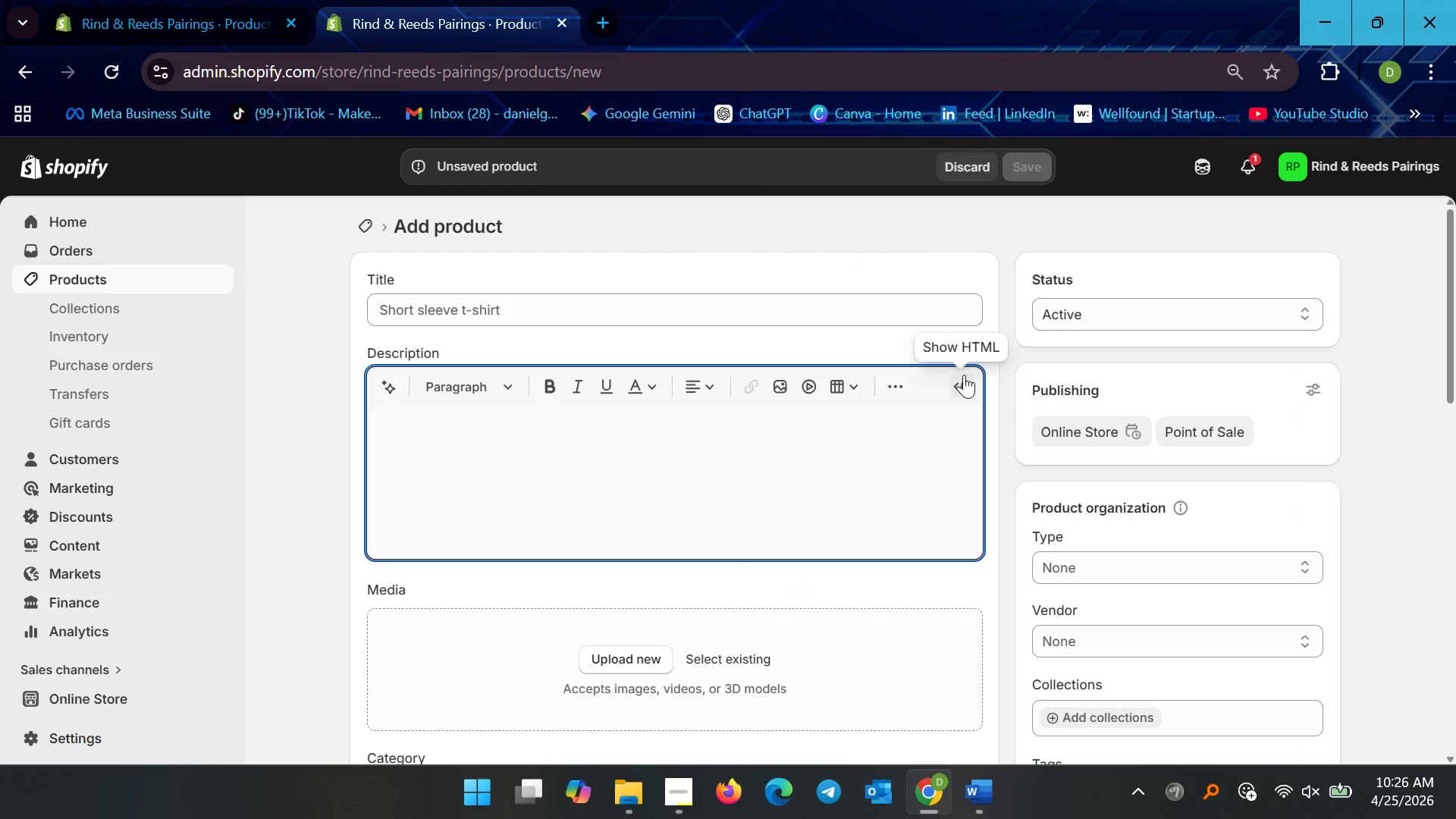 
left_click([965, 375])
 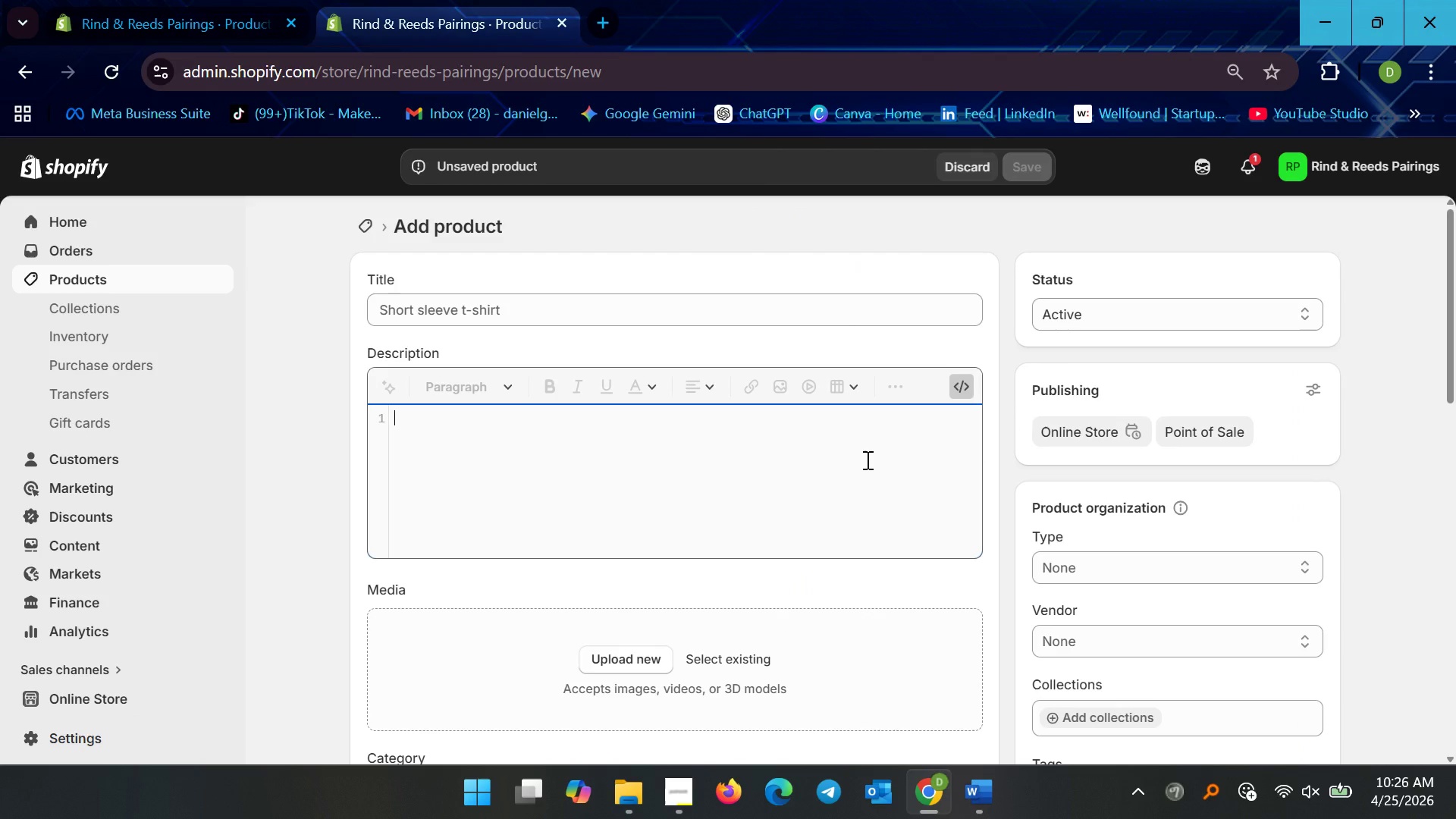 
left_click([866, 460])
 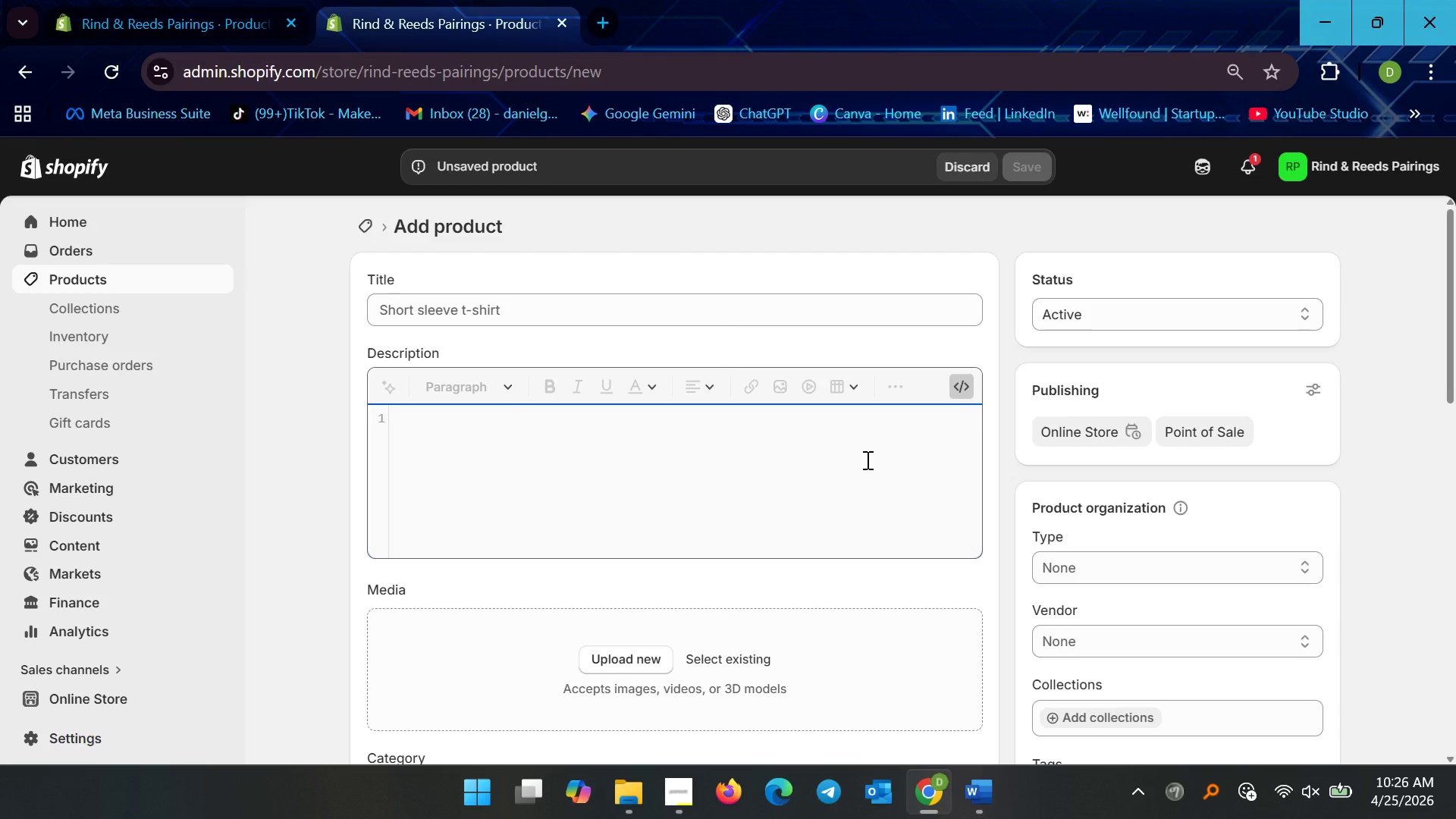 
key(Control+V)
 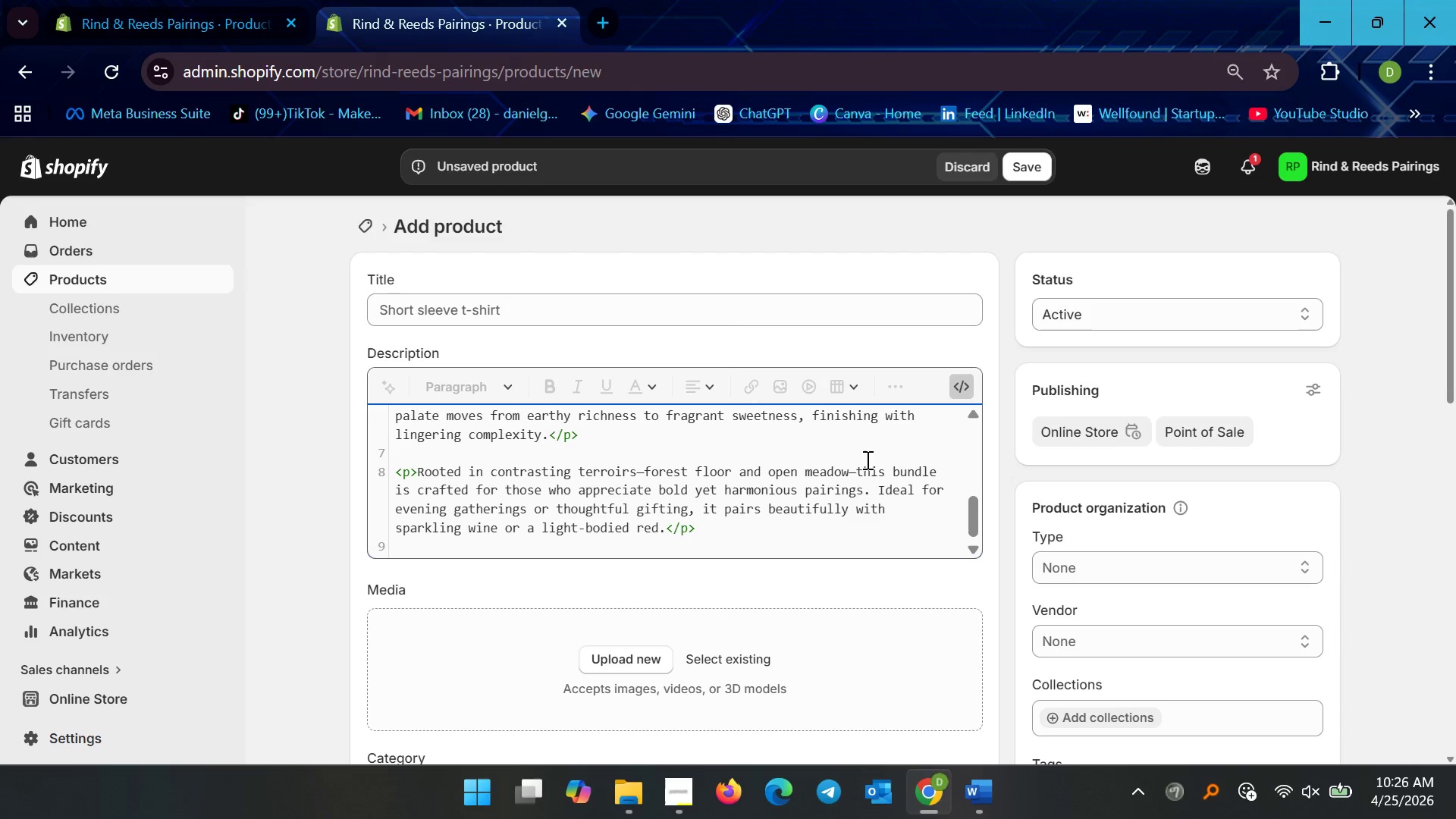 
key(Backspace)
 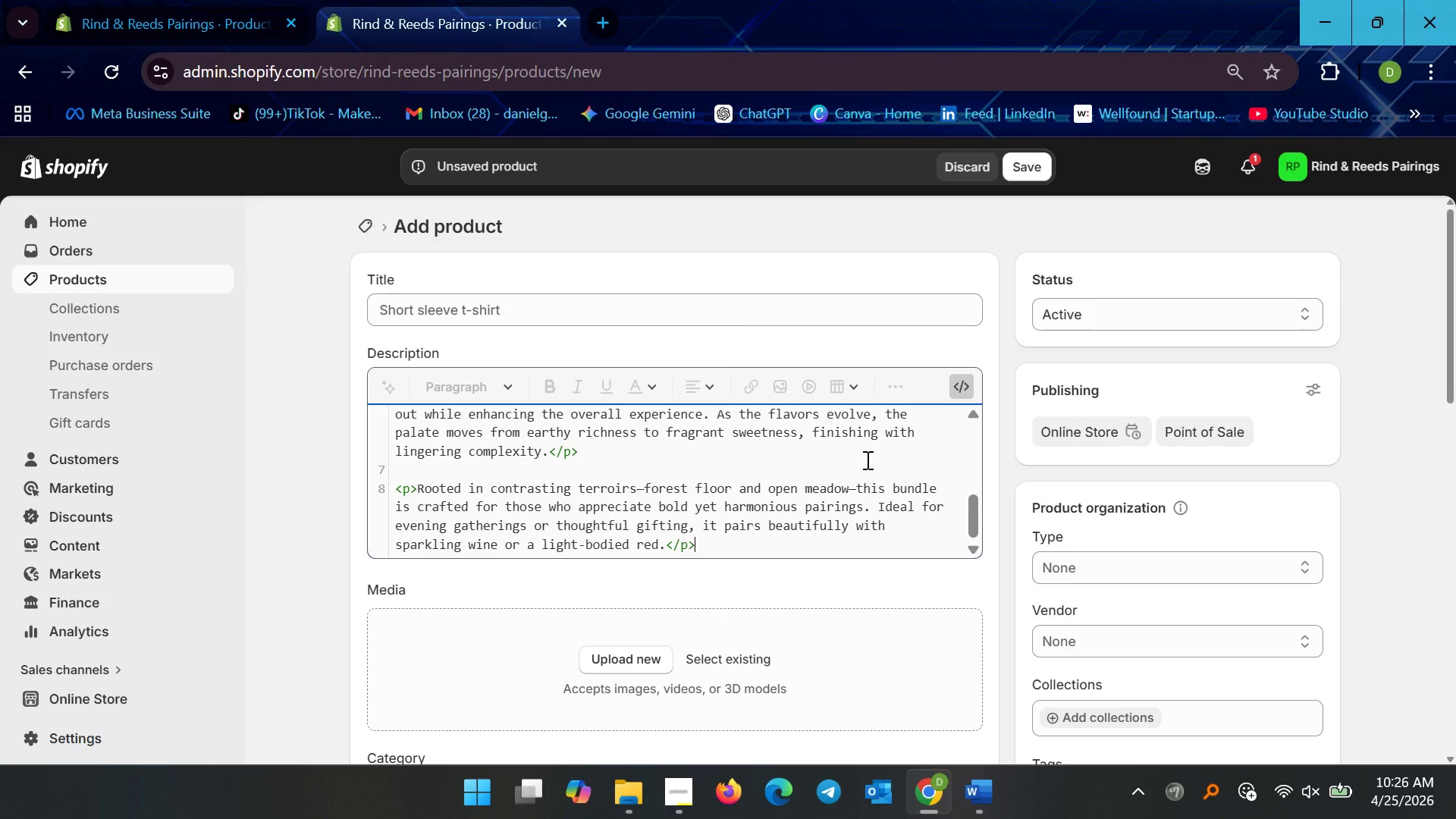 
hold_key(key=ArrowUp, duration=1.52)
 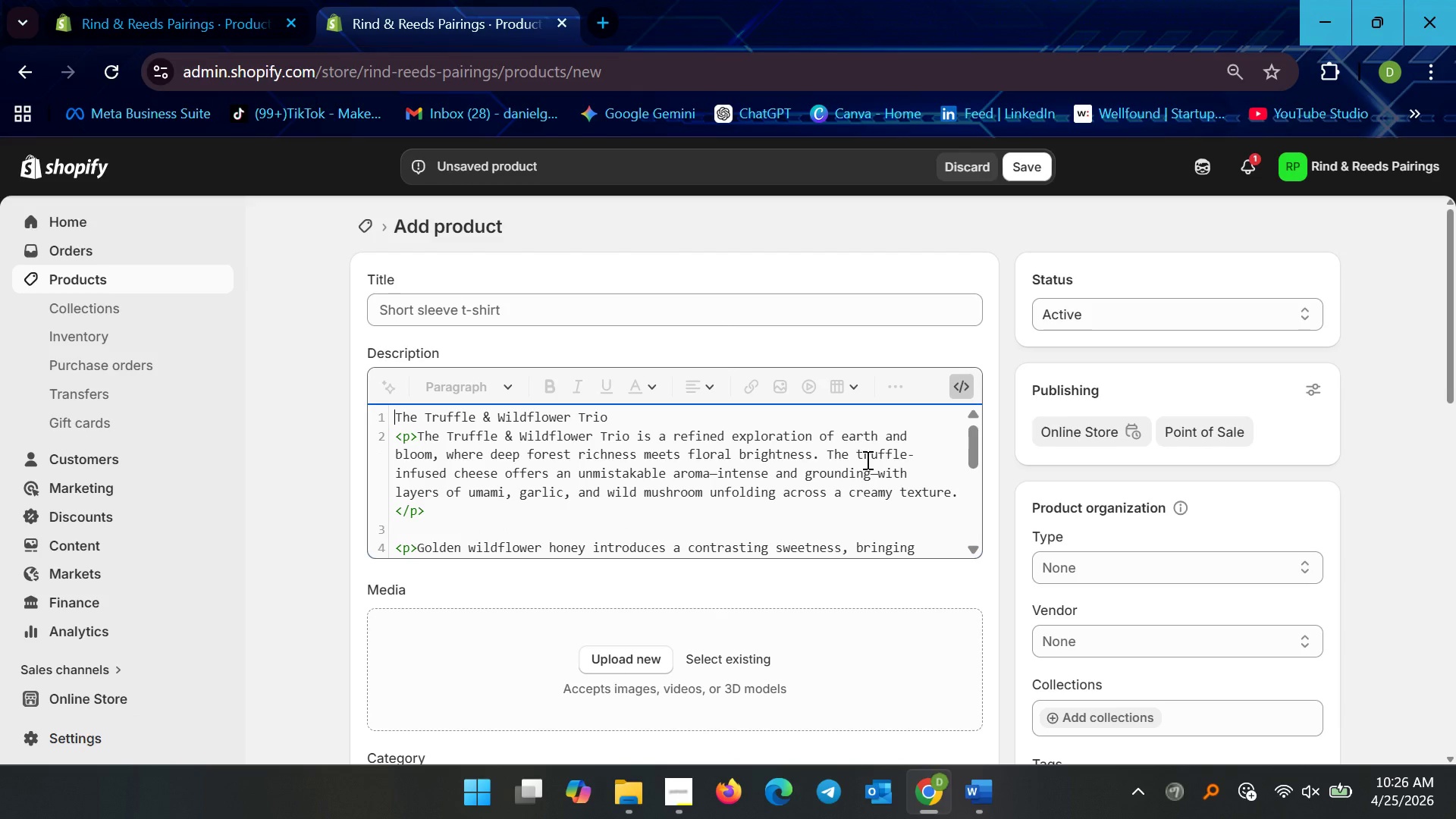 
key(ArrowUp)
 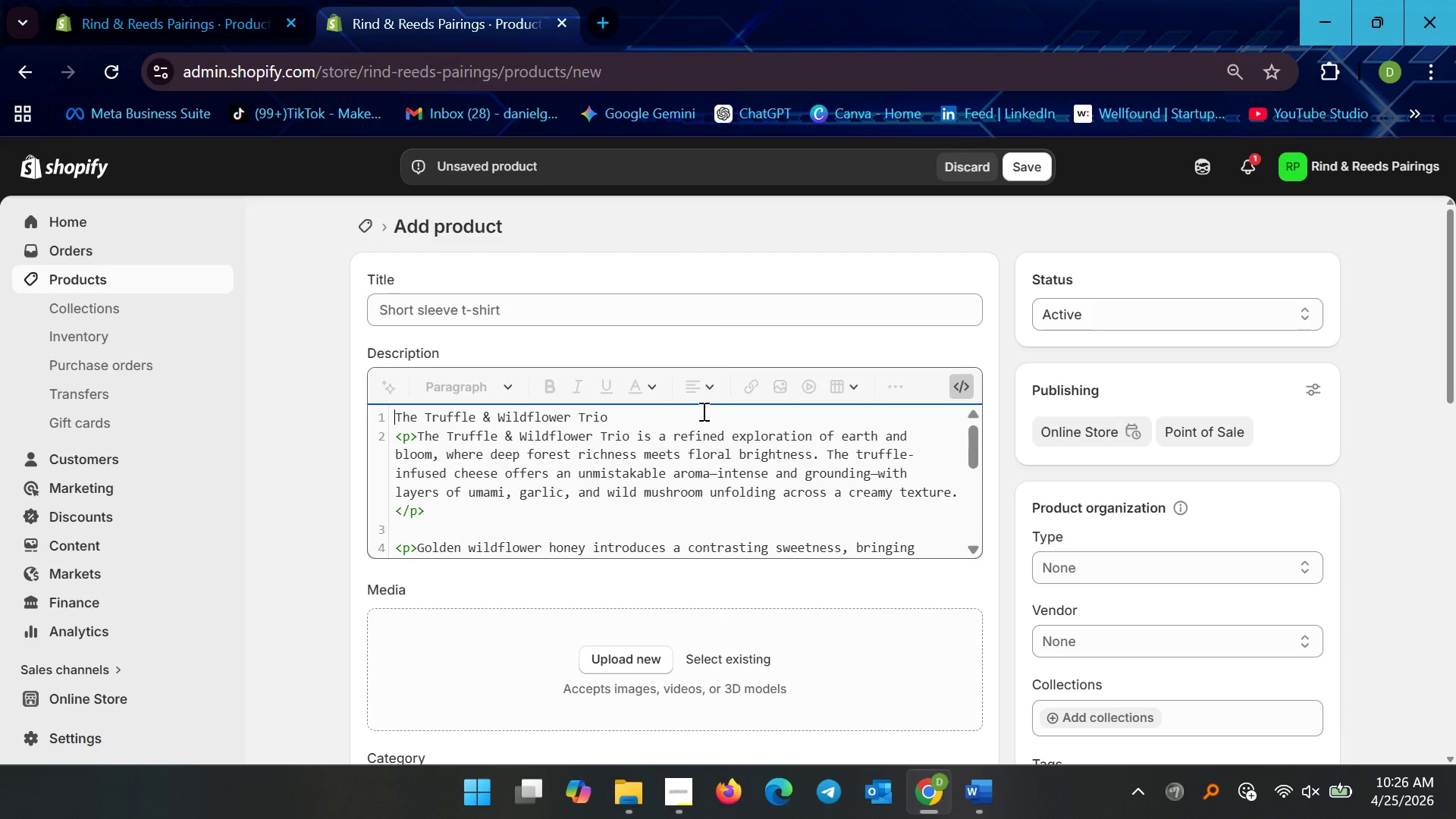 
left_click_drag(start_coordinate=[702, 412], to_coordinate=[71, 409])
 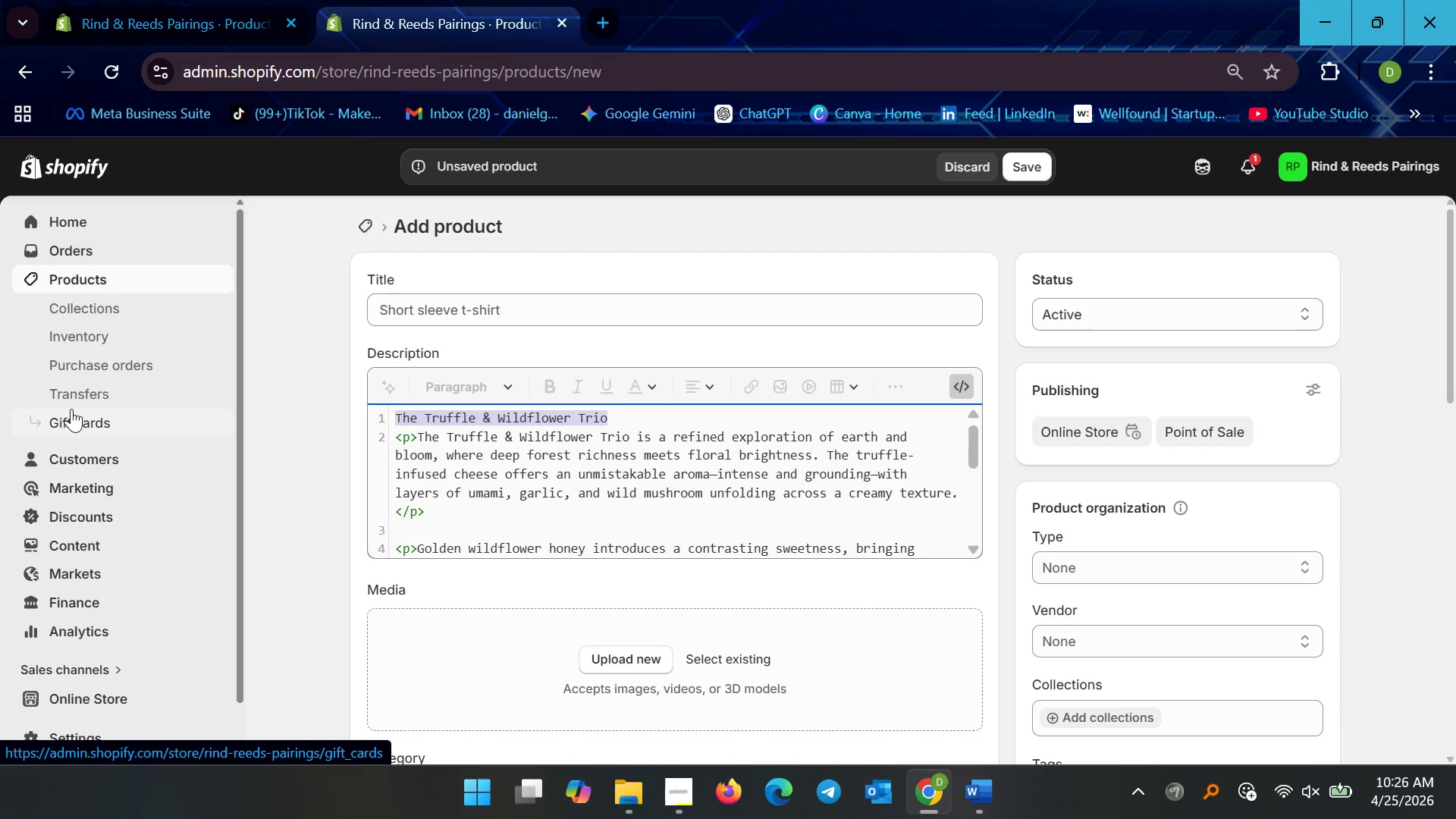 
key(Control+X)
 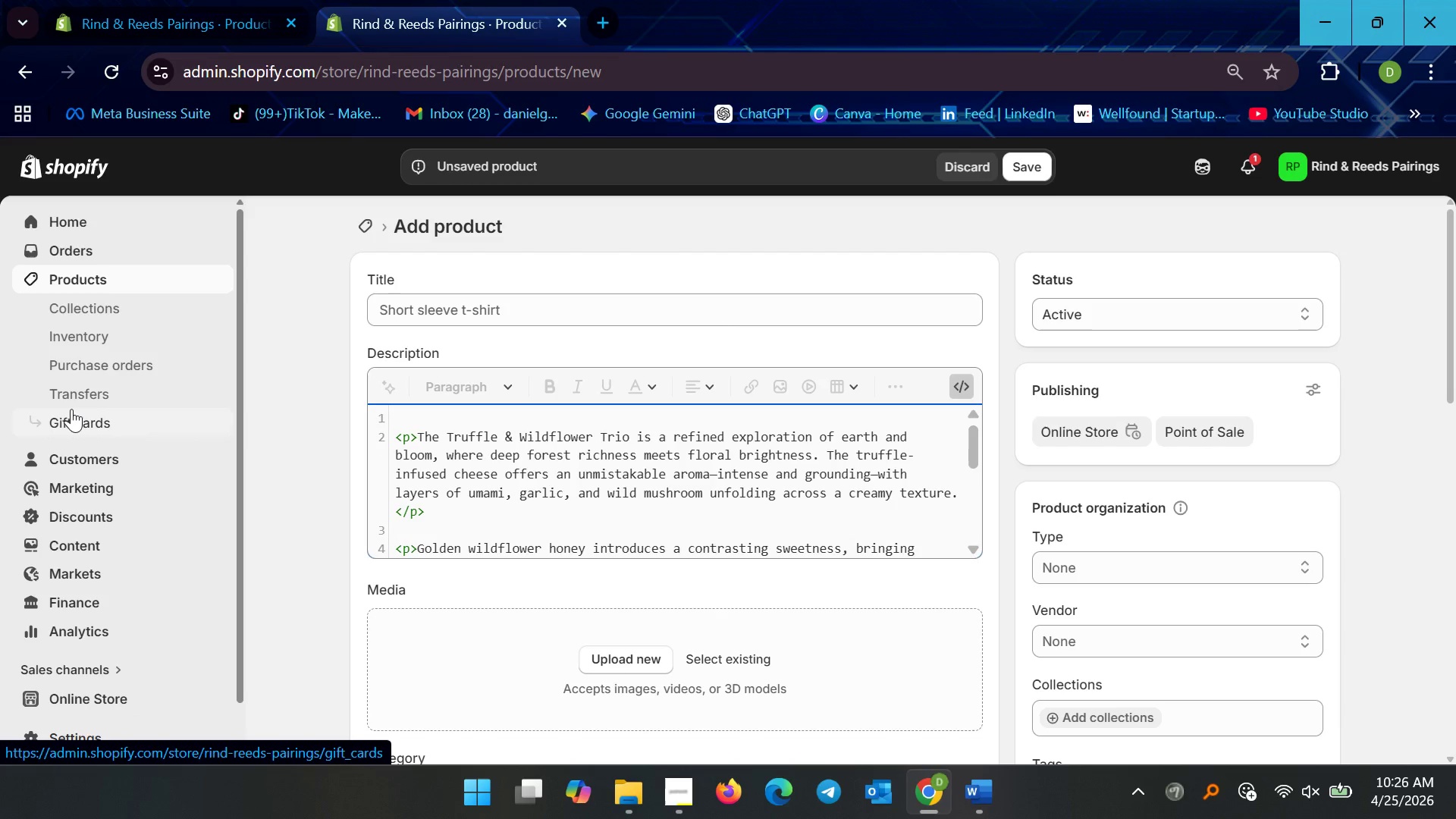 
key(Delete)
 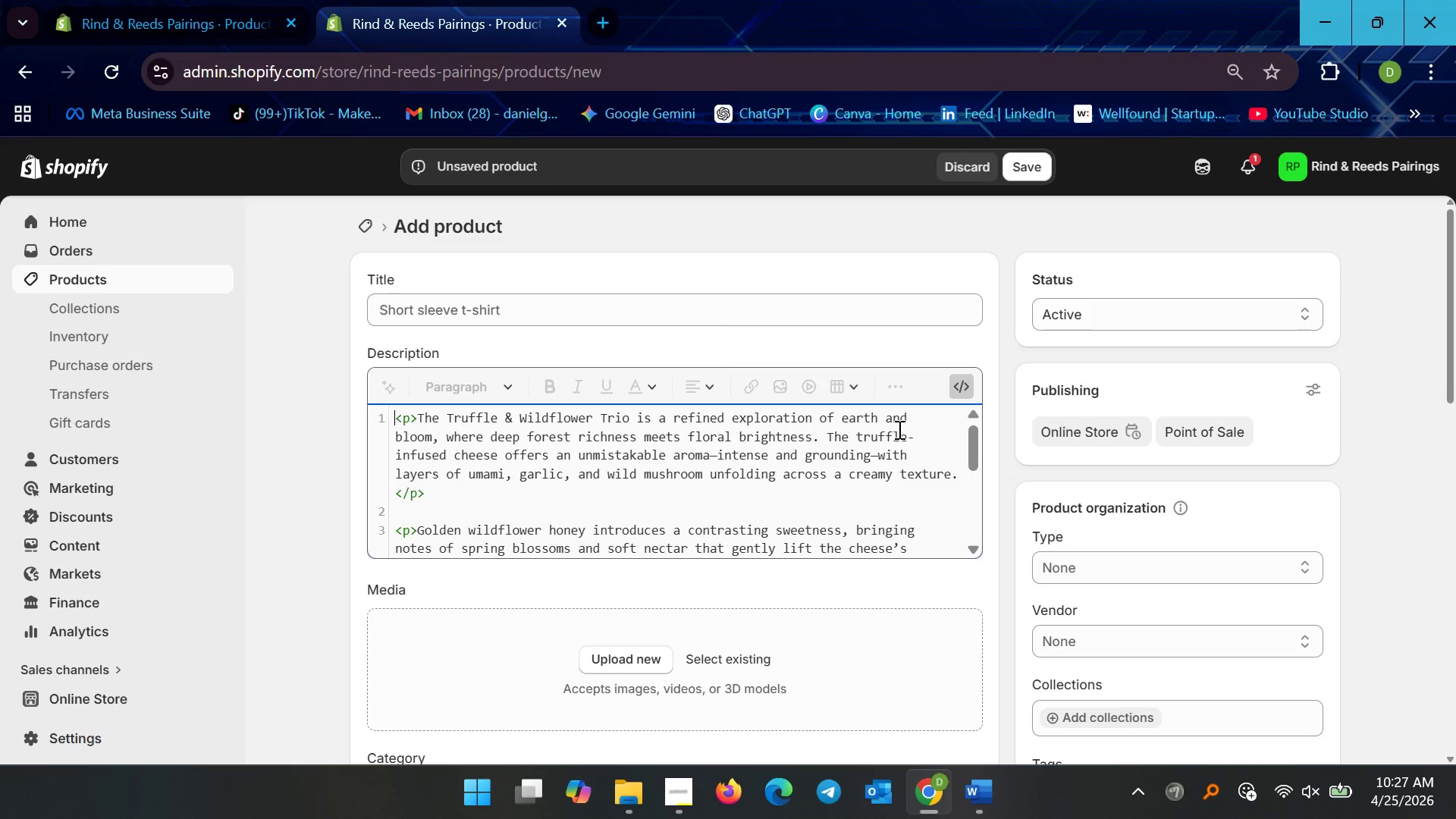 
wait(6.51)
 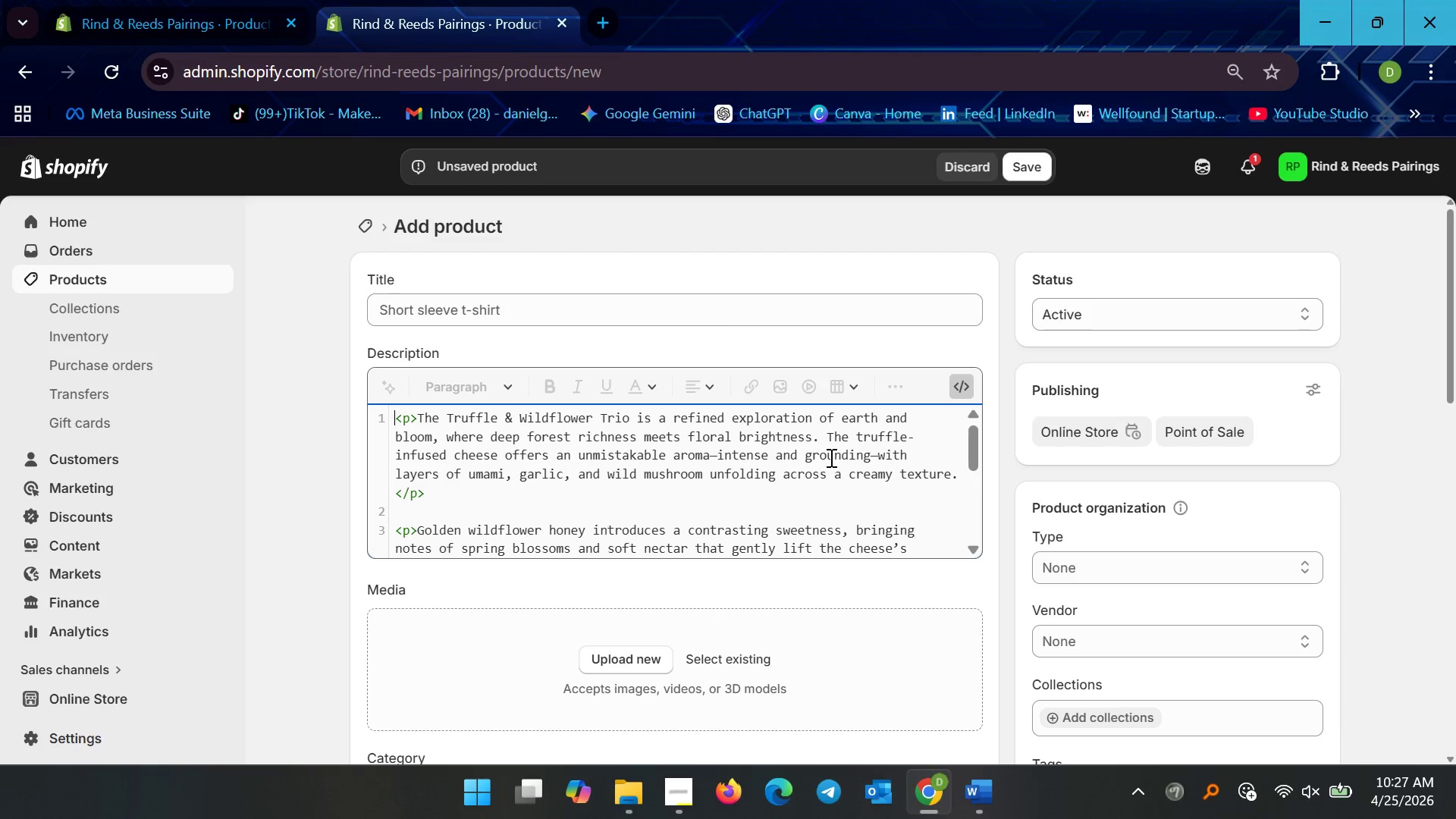 
left_click([963, 387])
 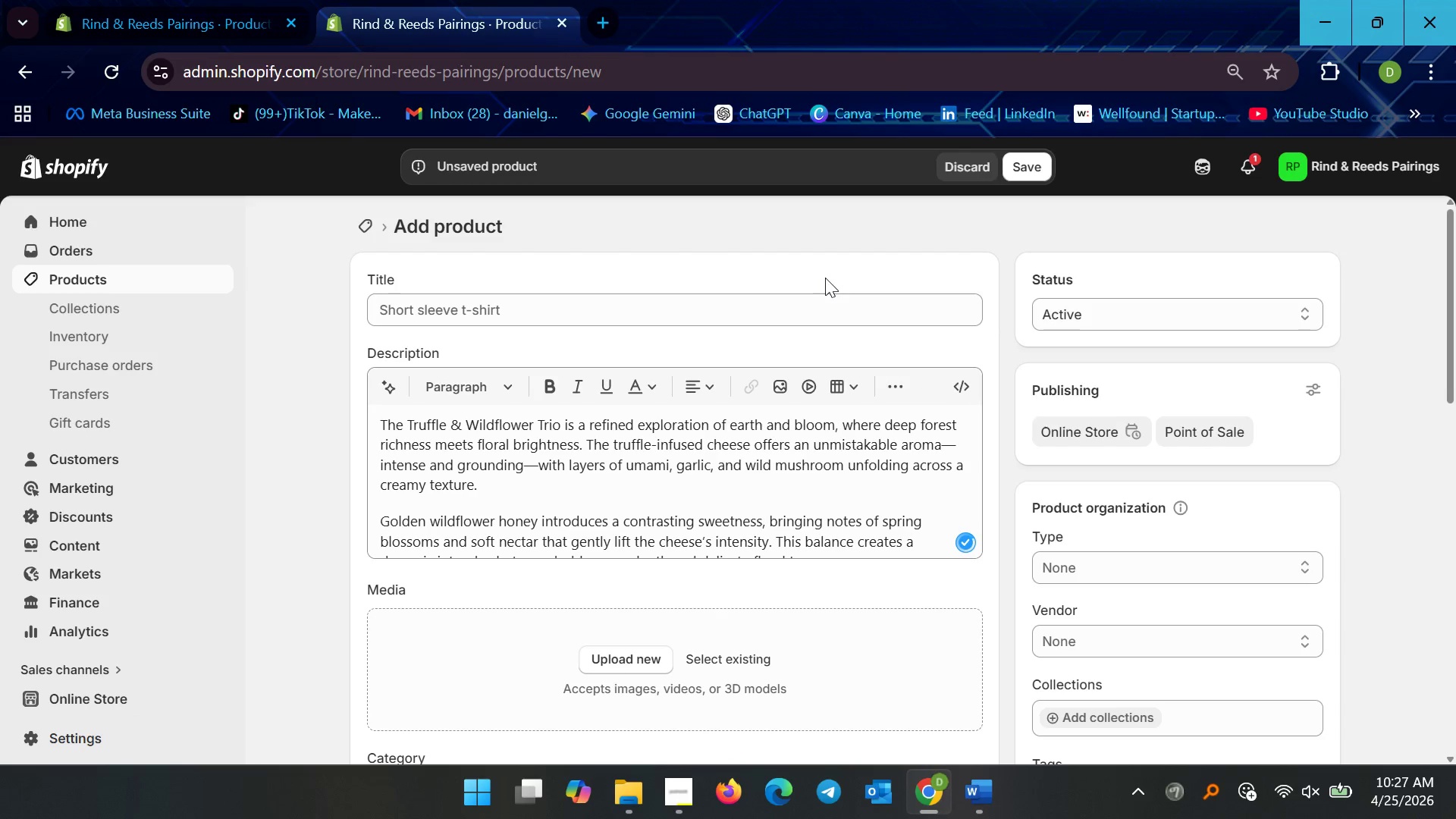 
left_click([833, 310])
 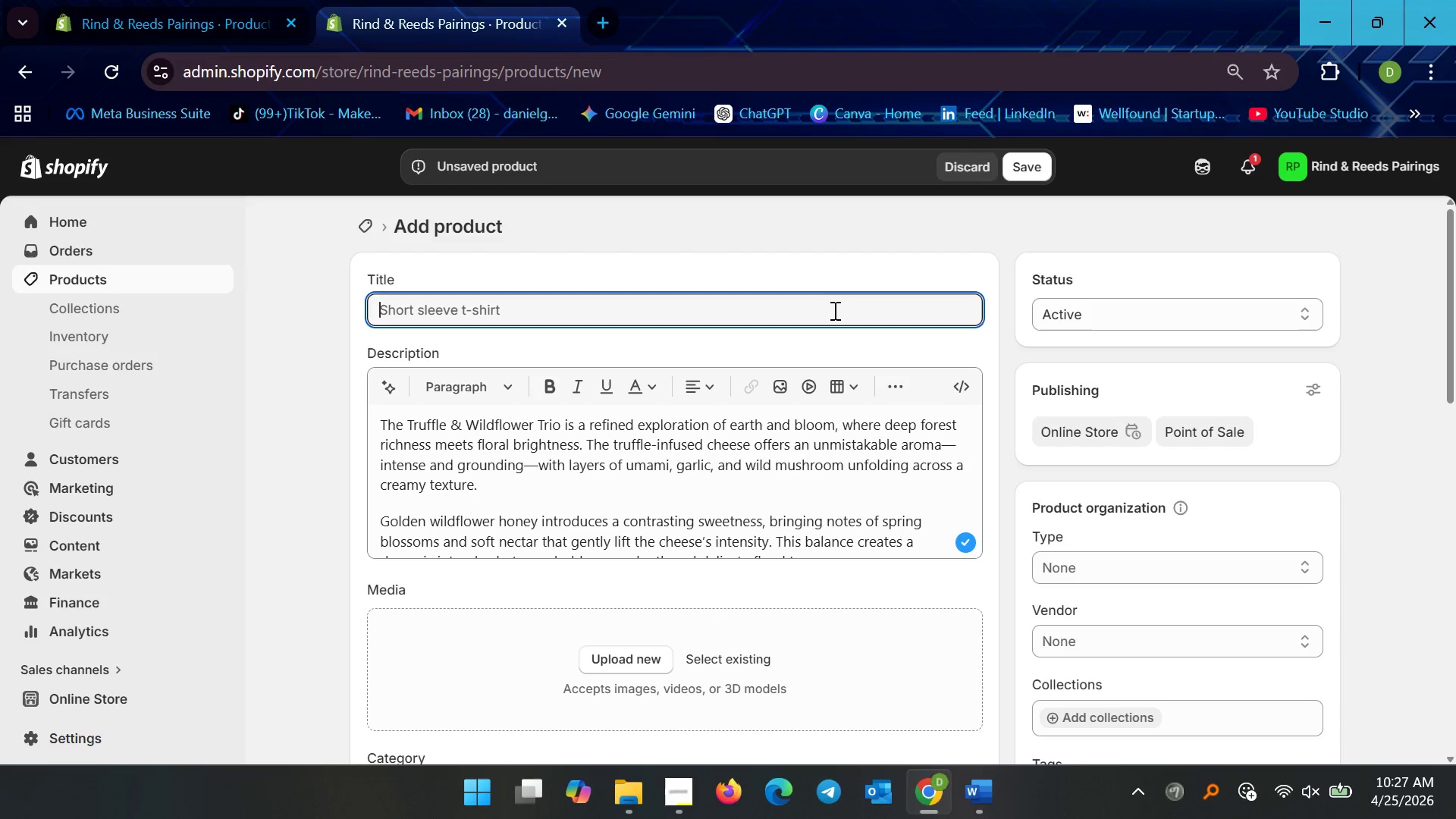 
key(Control+V)
 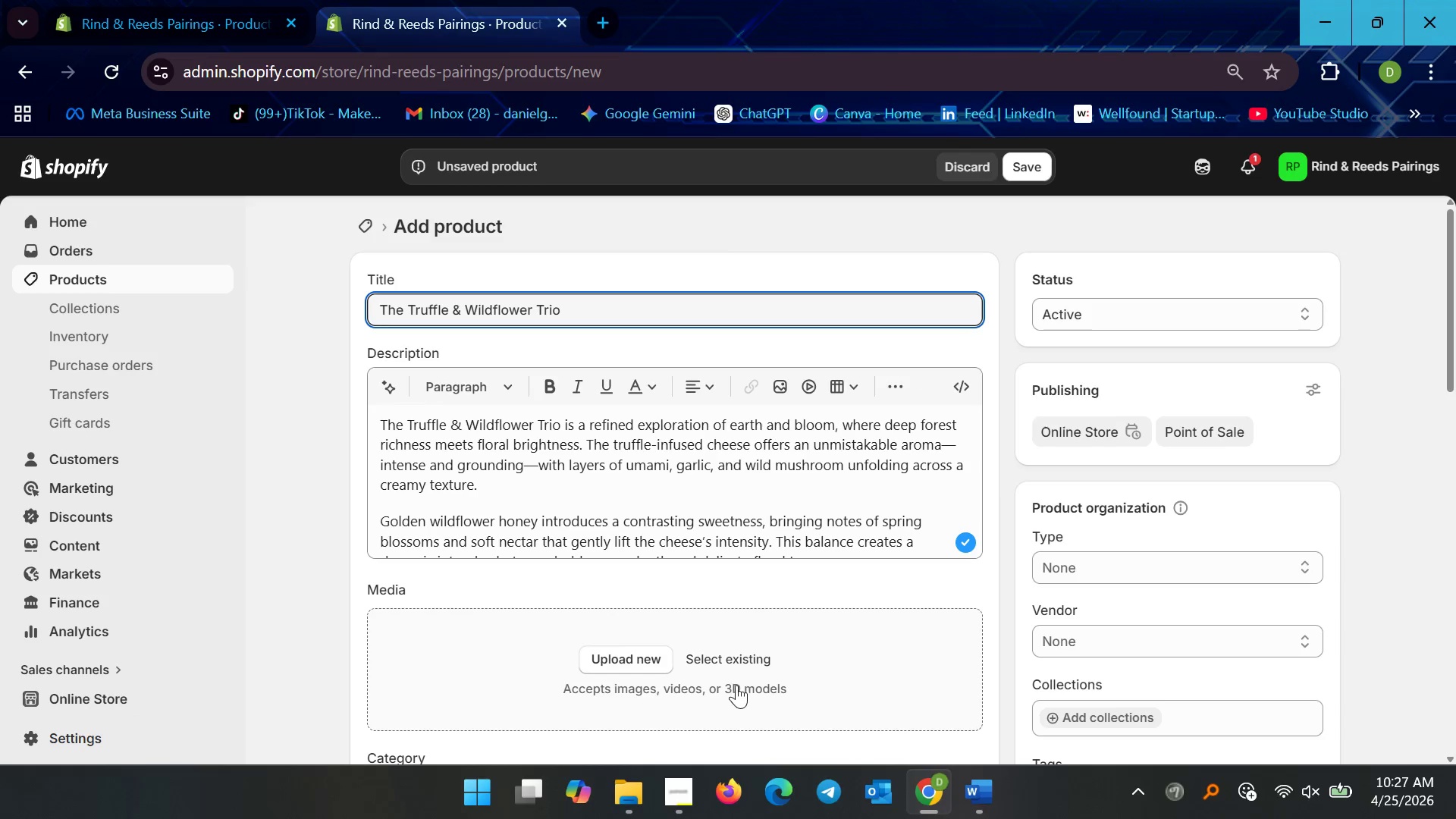 
left_click([736, 658])
 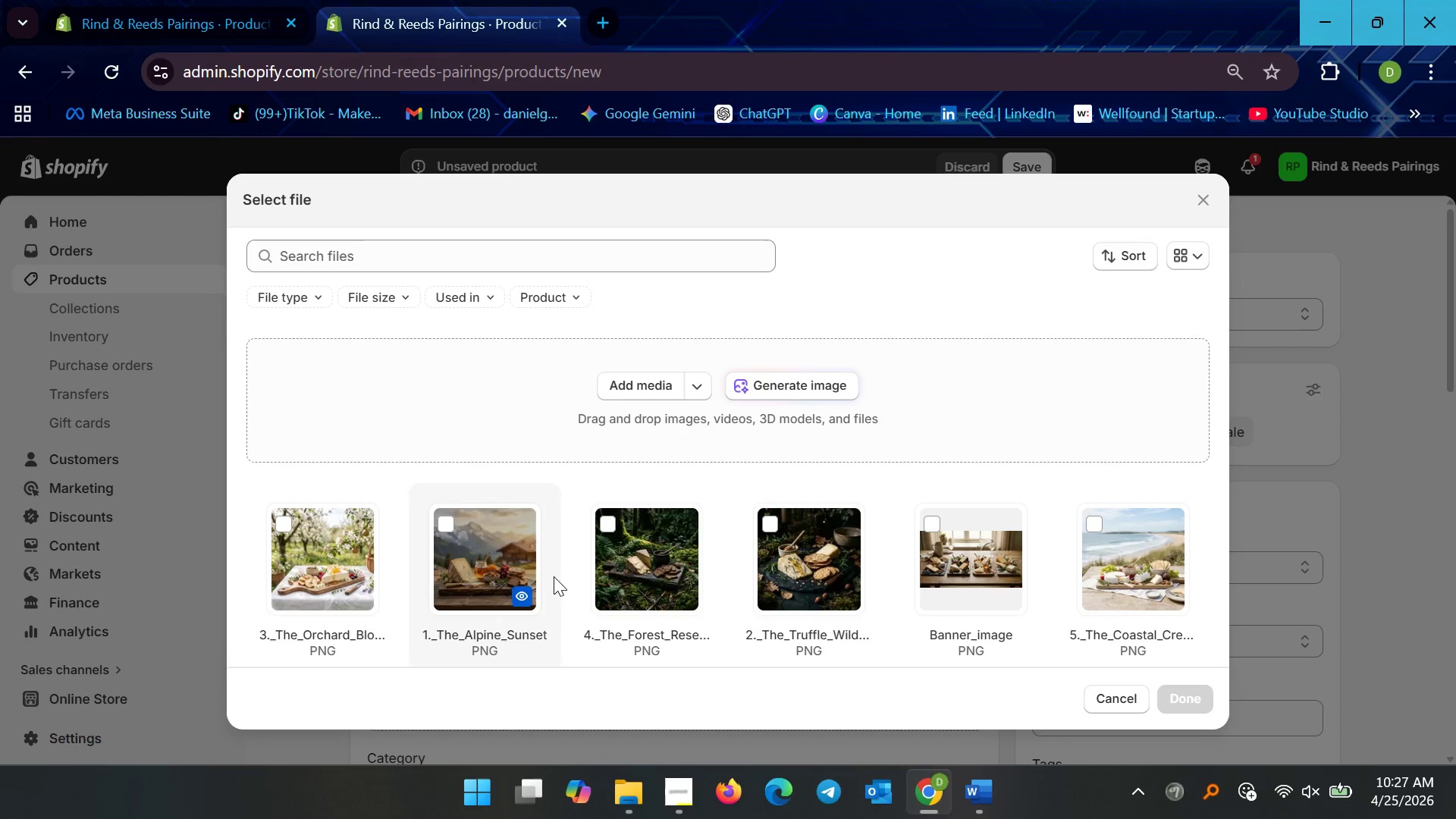 
left_click([802, 548])
 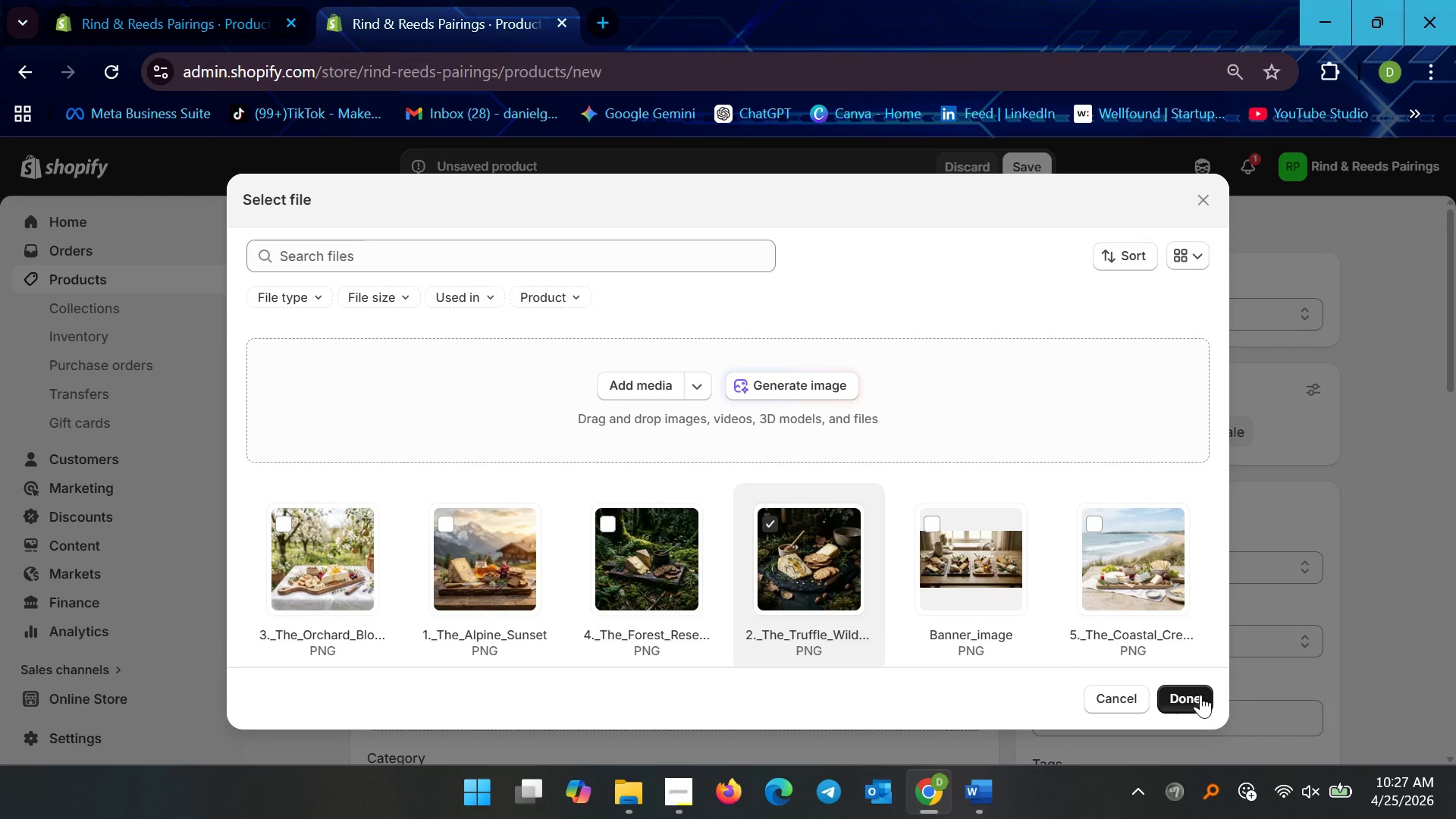 
left_click([1187, 689])
 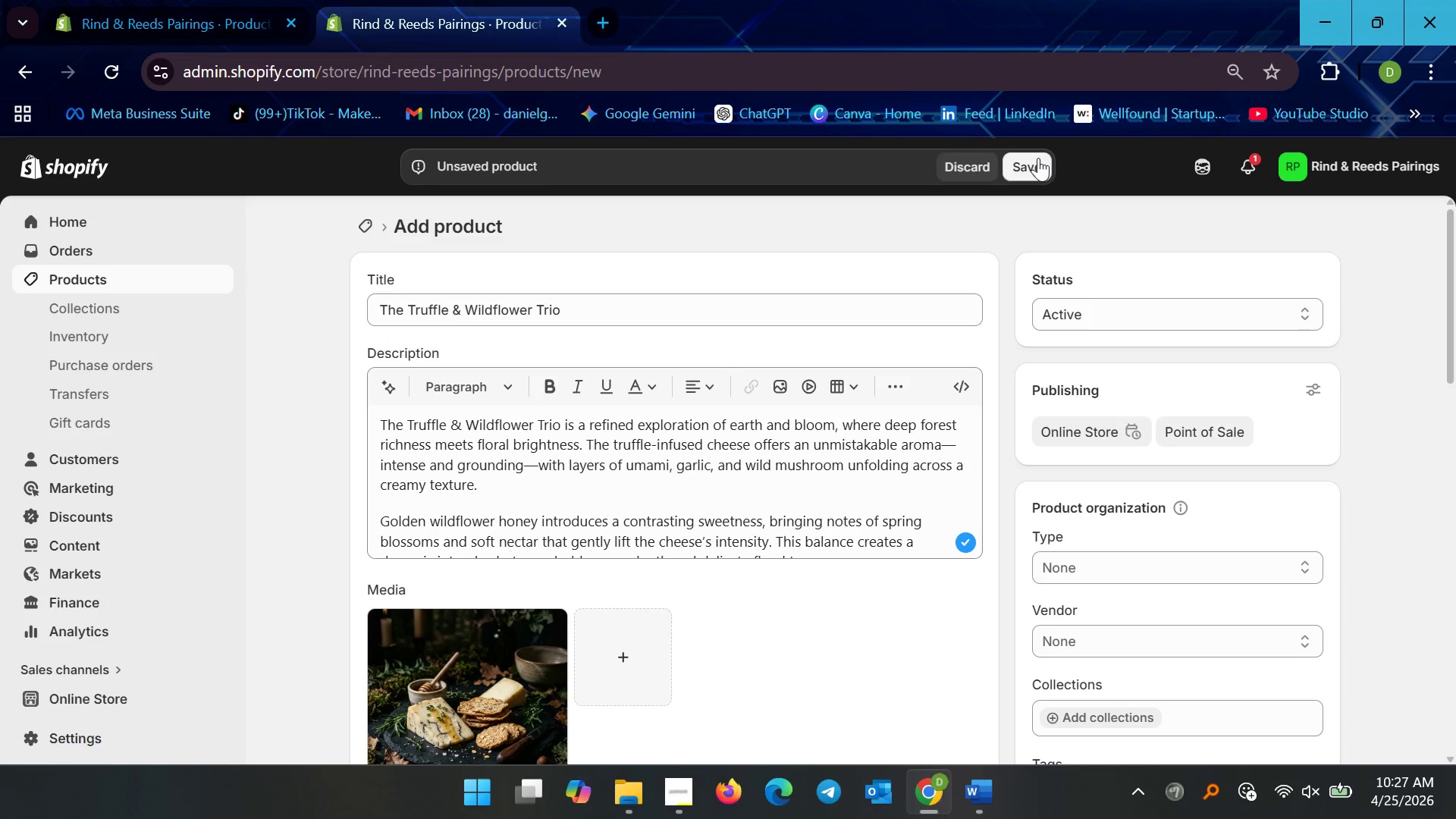 
left_click([1037, 158])
 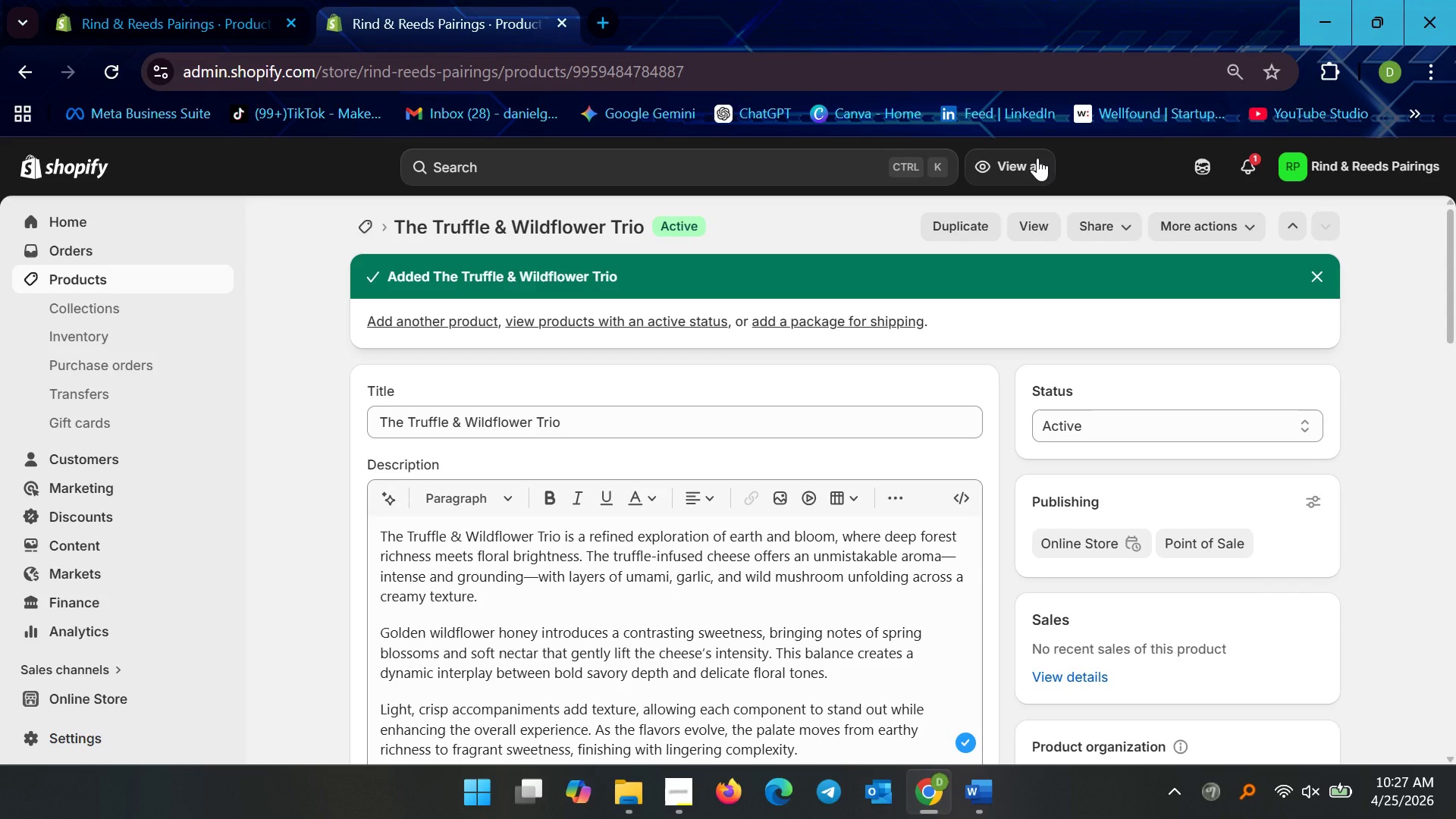 
wait(42.89)
 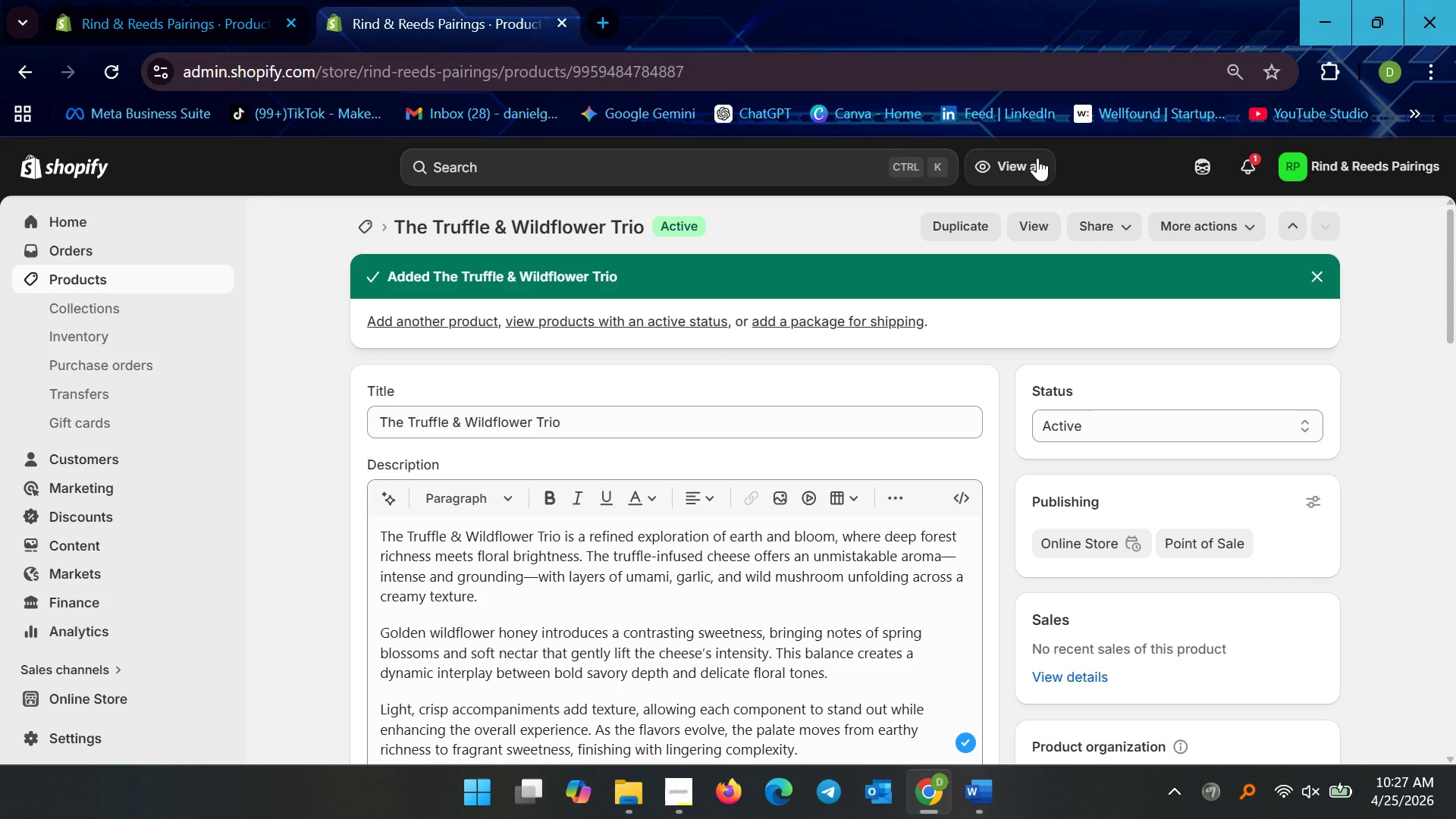 
left_click([179, 288])
 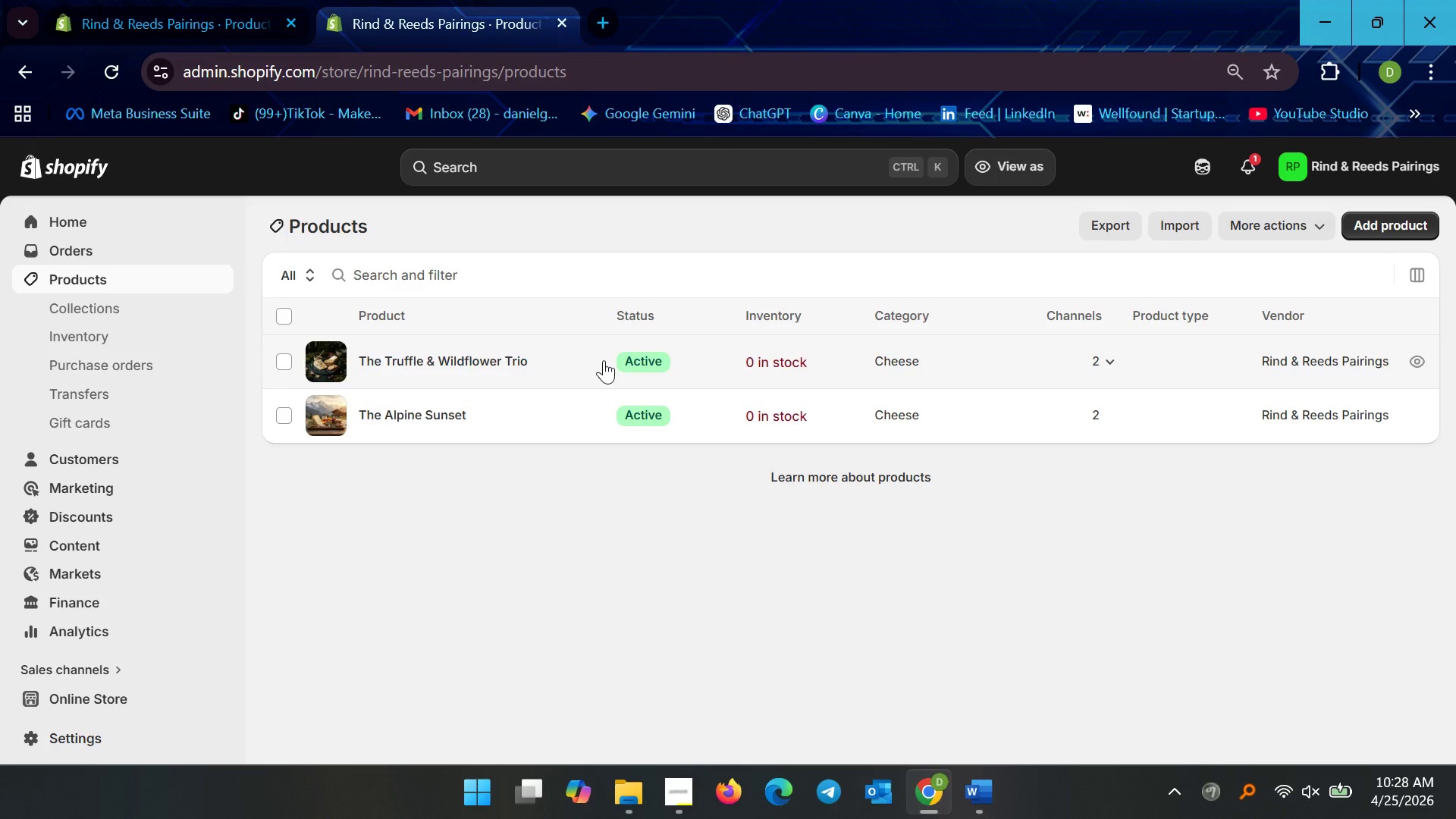 
wait(36.52)
 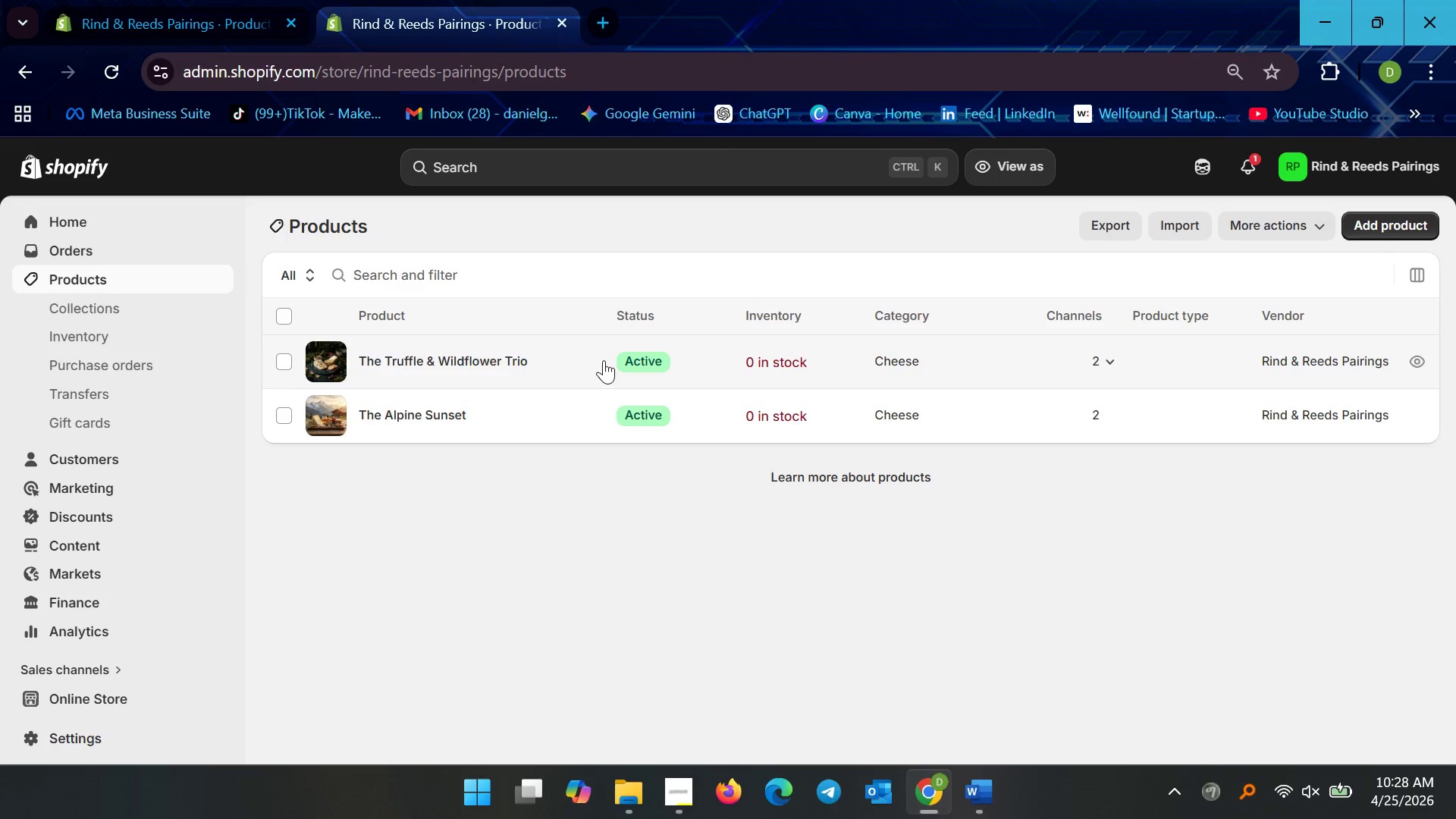 
left_click([1354, 216])
 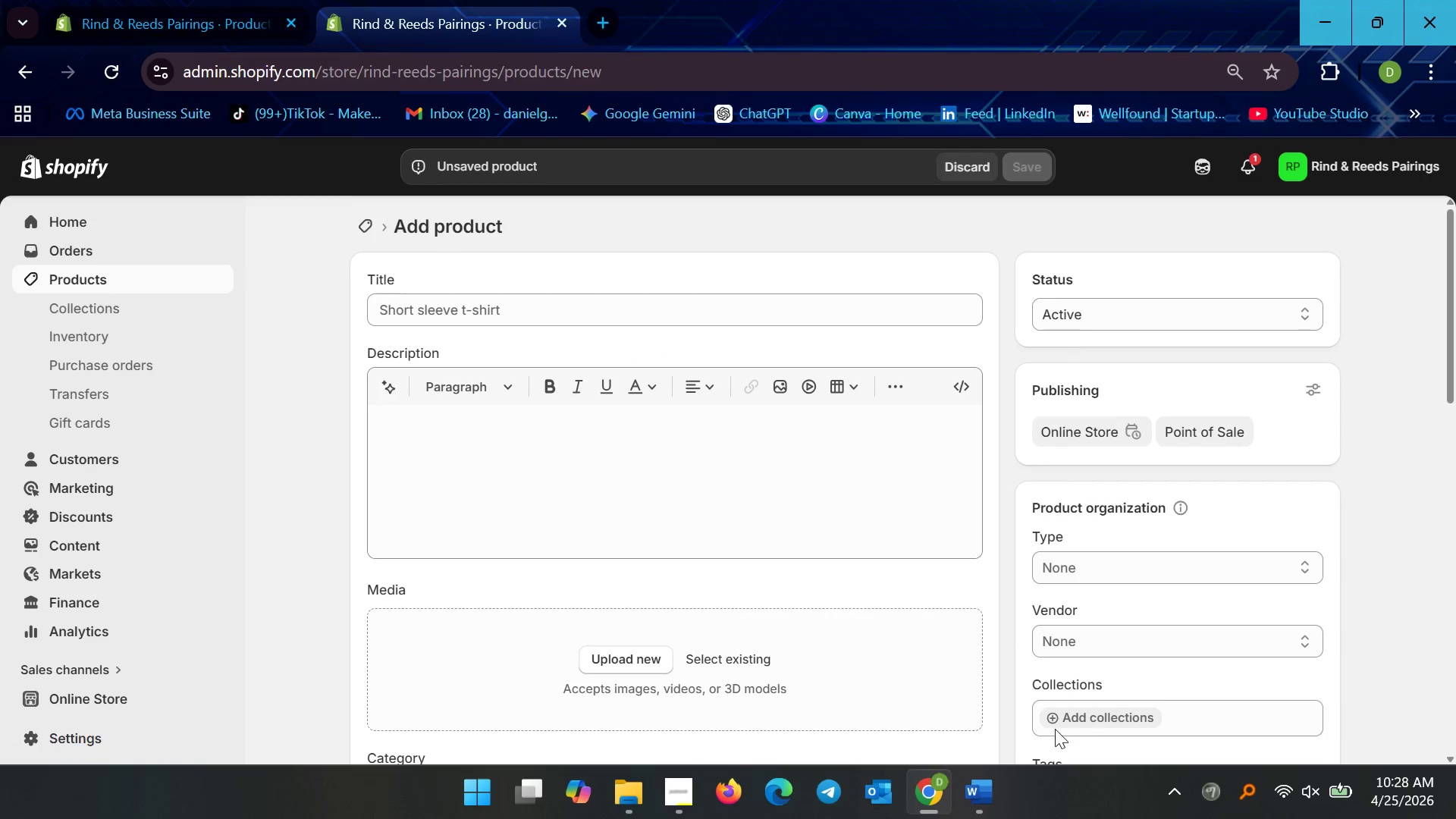 
left_click([987, 817])
 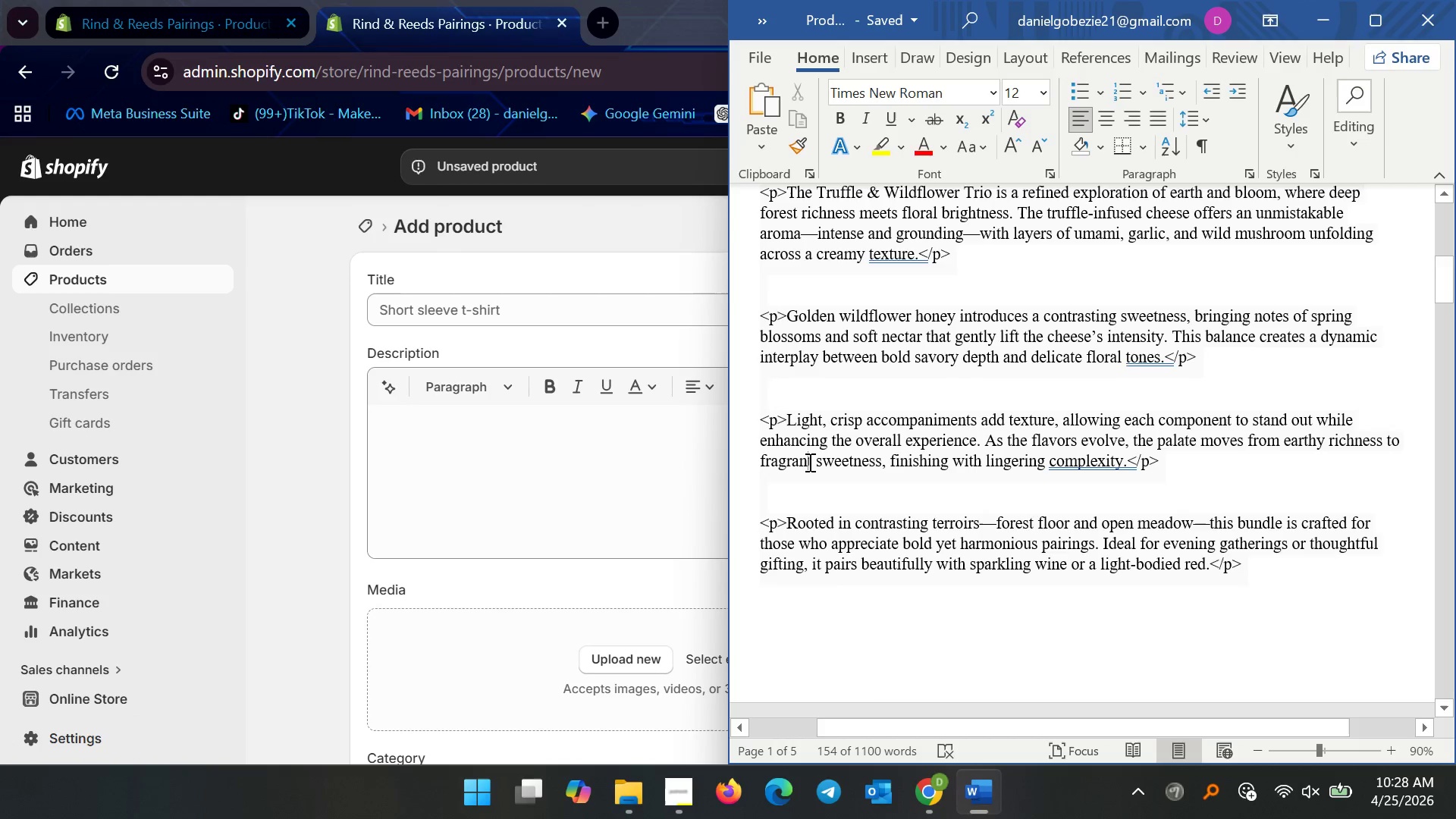 
scroll: coordinate [808, 462], scroll_direction: down, amount: 14.0
 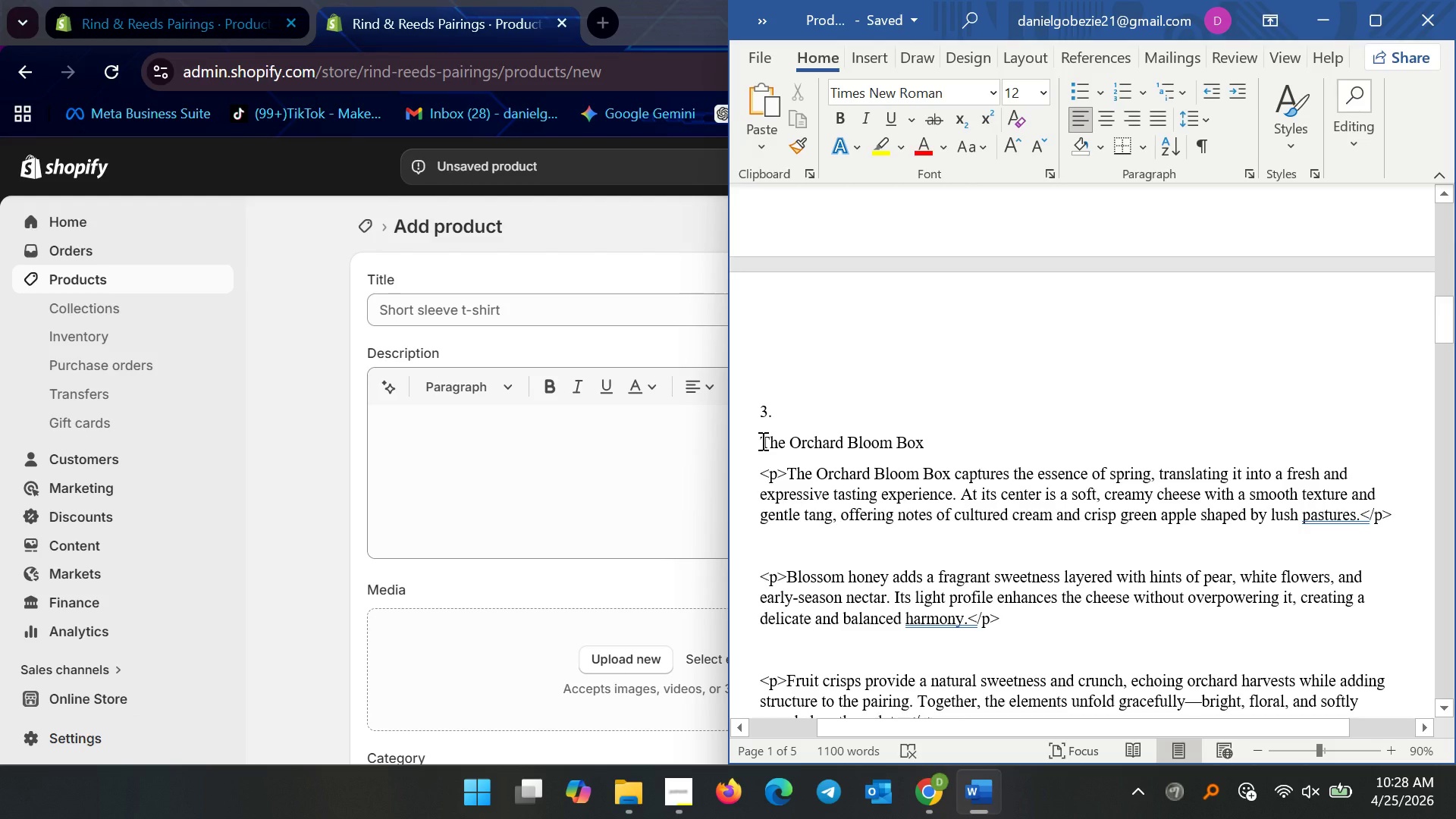 
left_click([787, 372])
 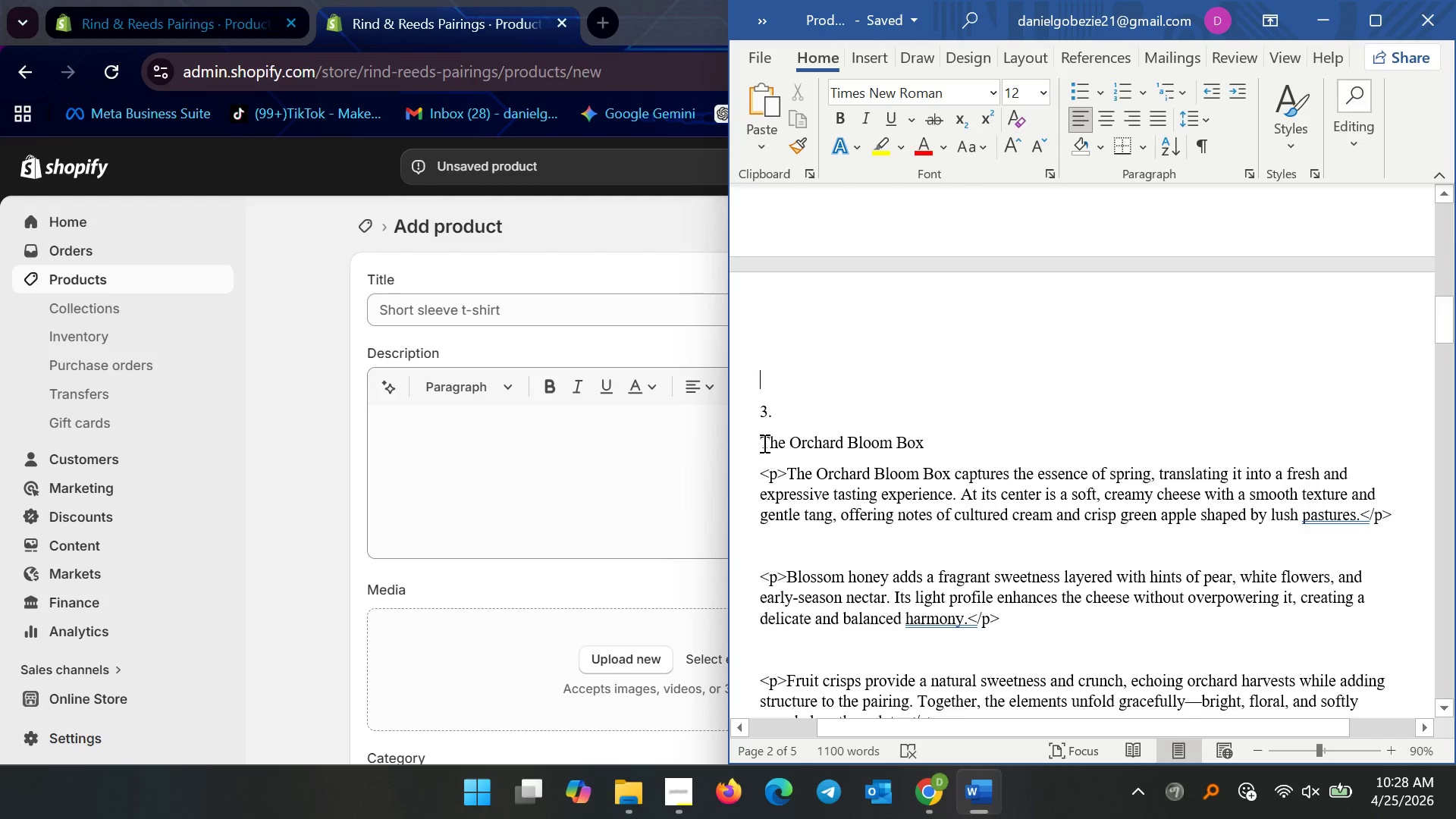 
left_click_drag(start_coordinate=[763, 443], to_coordinate=[1373, 351])
 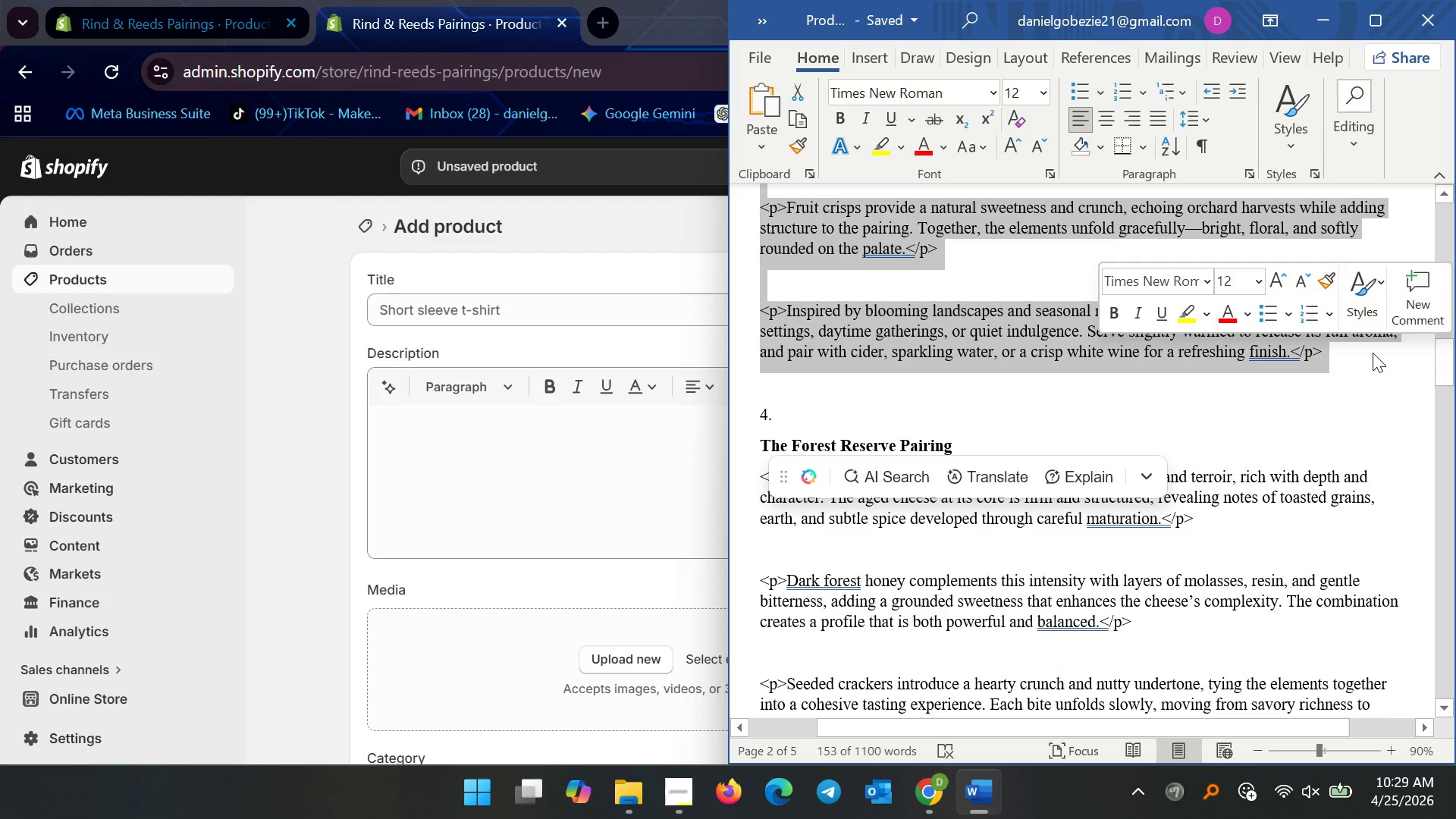 
key(Control+C)
 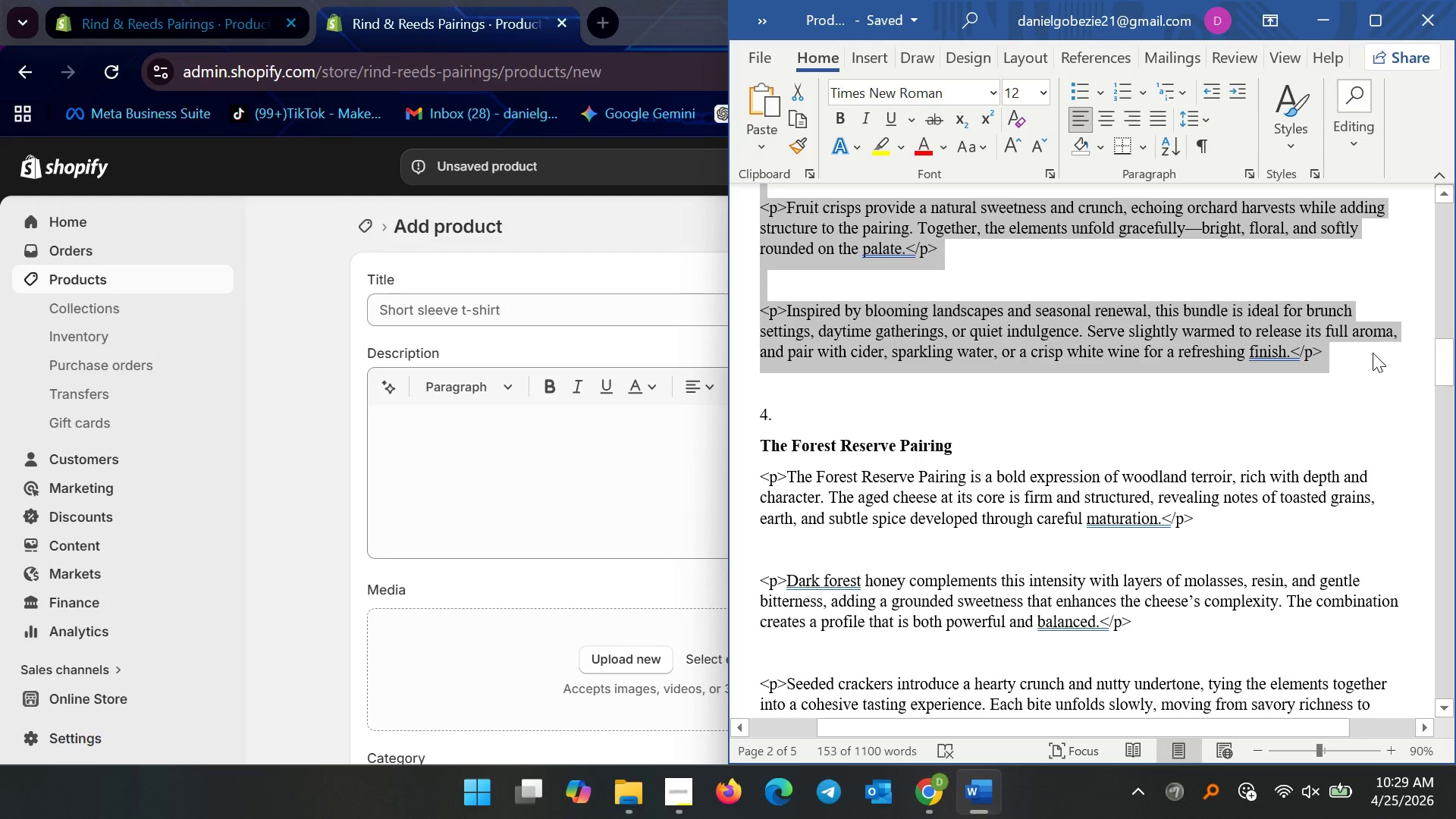 
key(Control+C)
 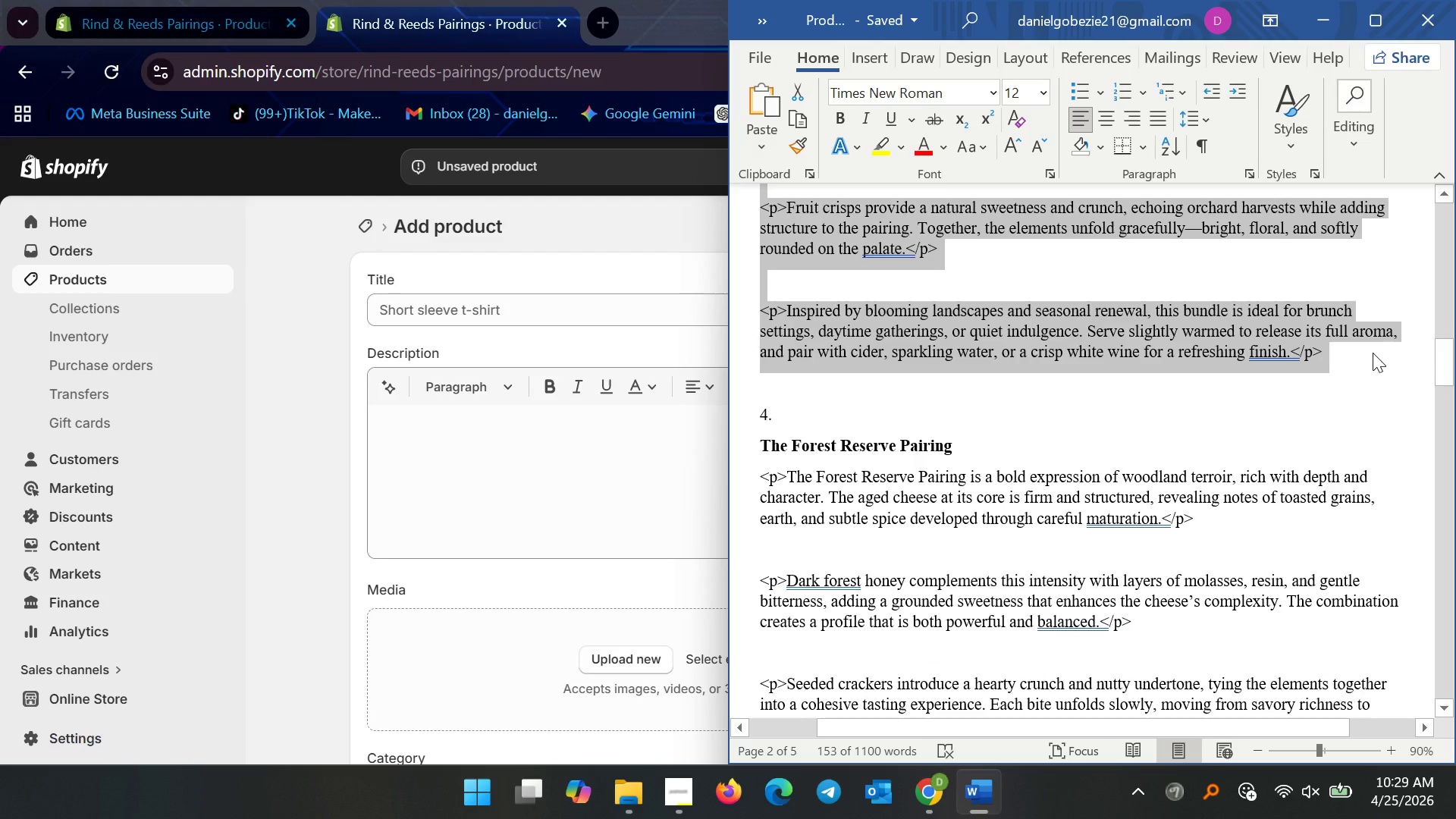 
key(Control+C)
 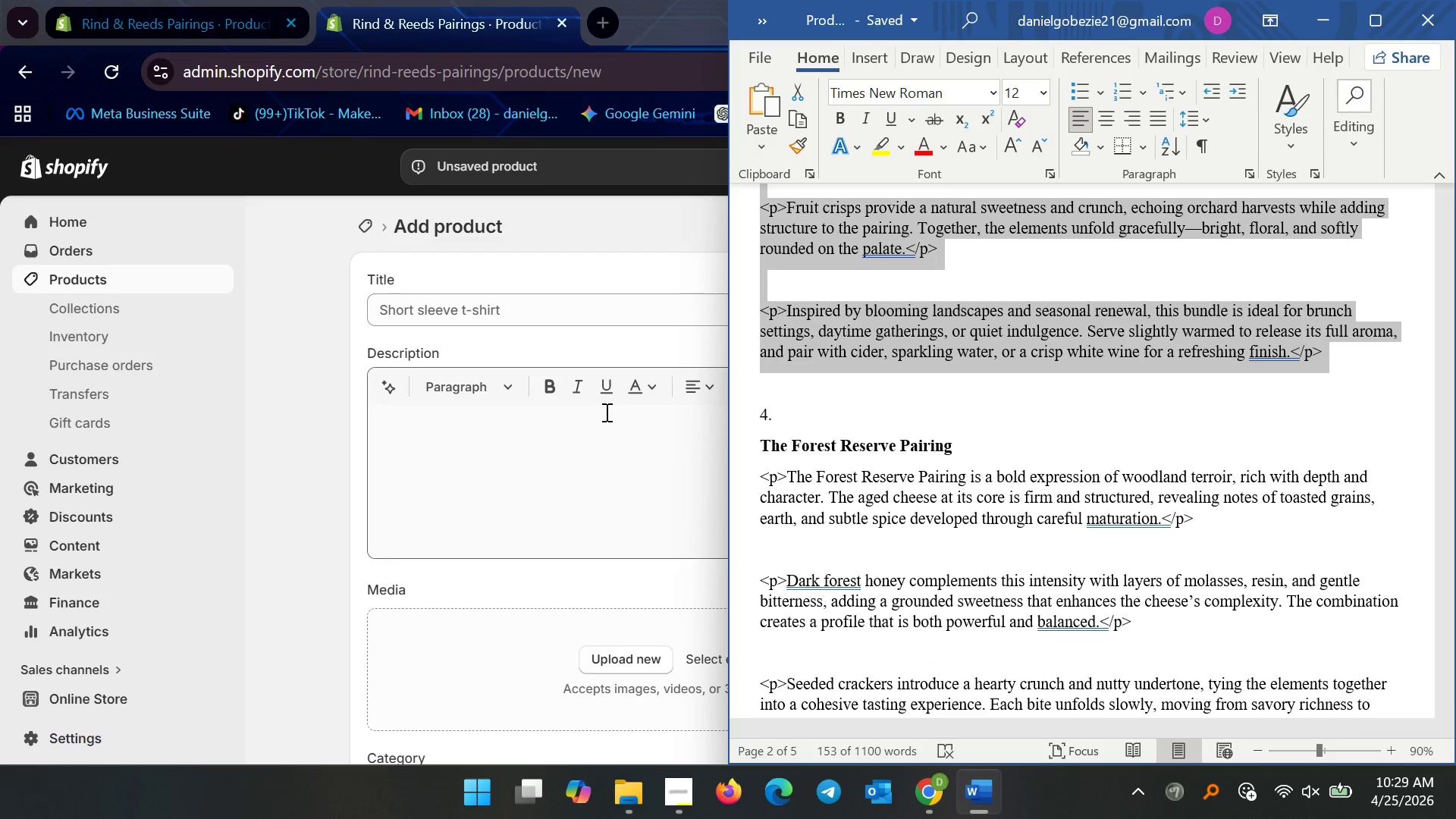 
left_click([605, 438])
 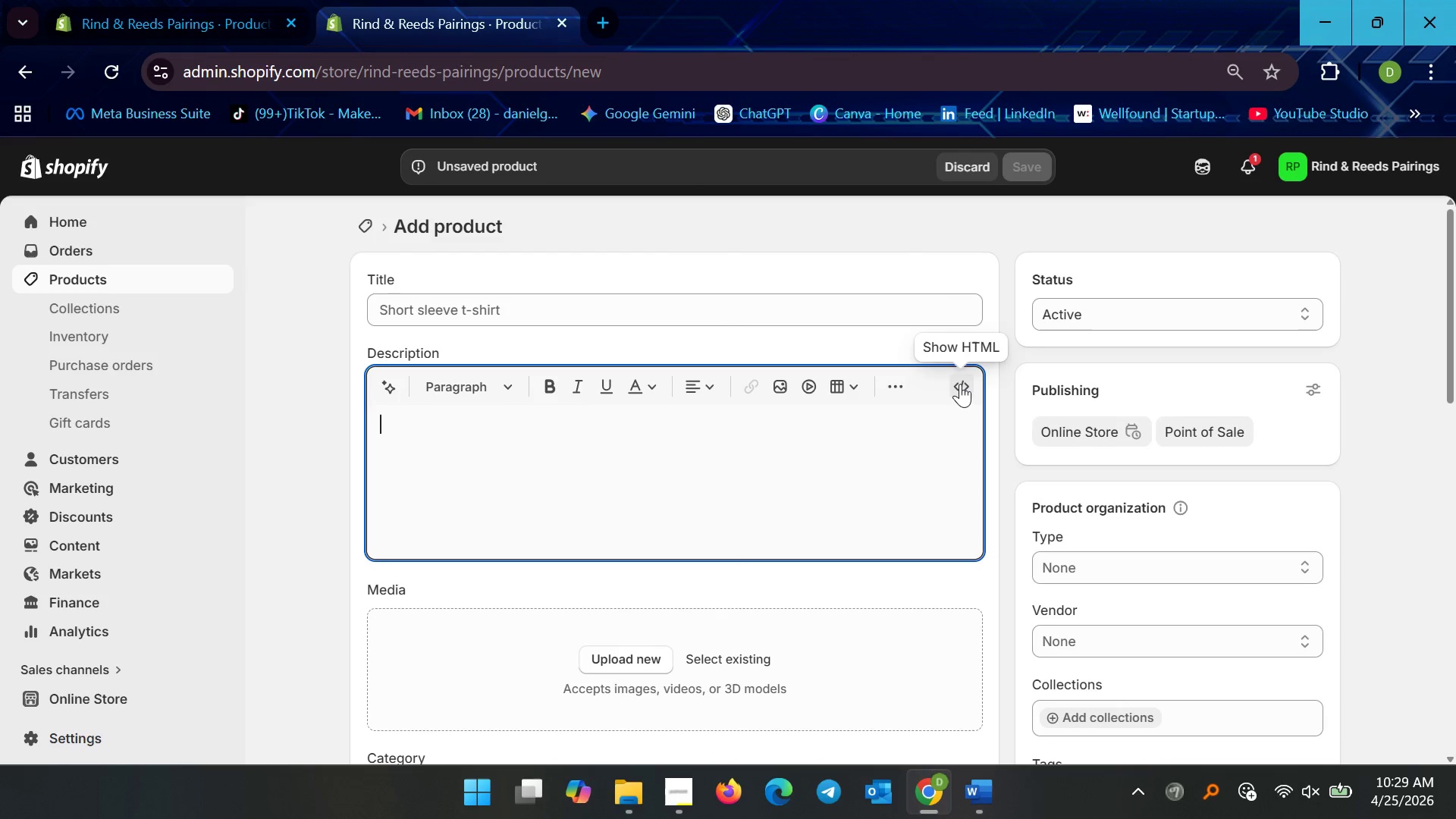 
left_click_drag(start_coordinate=[959, 384], to_coordinate=[959, 389])
 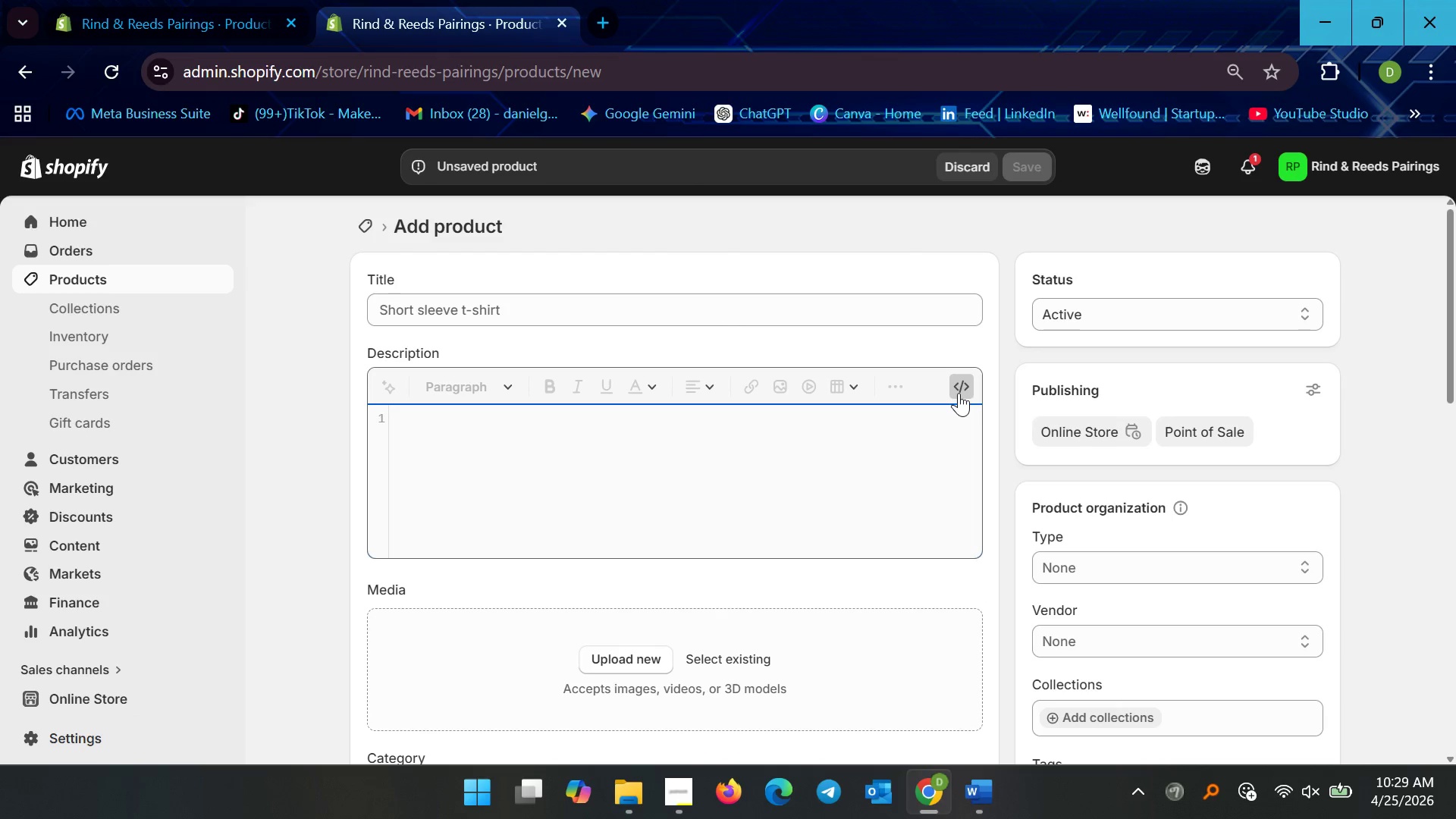 
key(Control+V)
 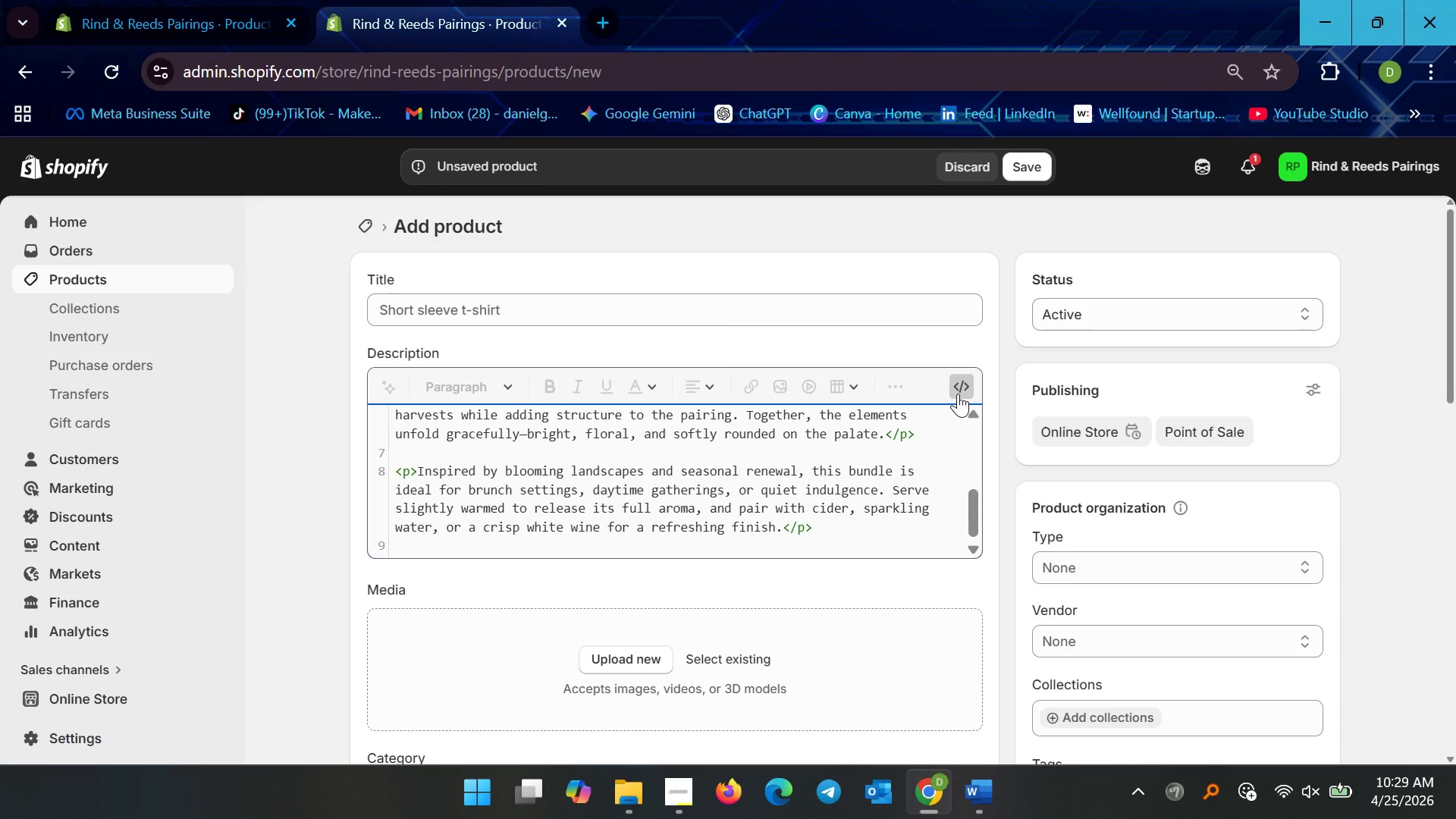 
key(Backspace)
 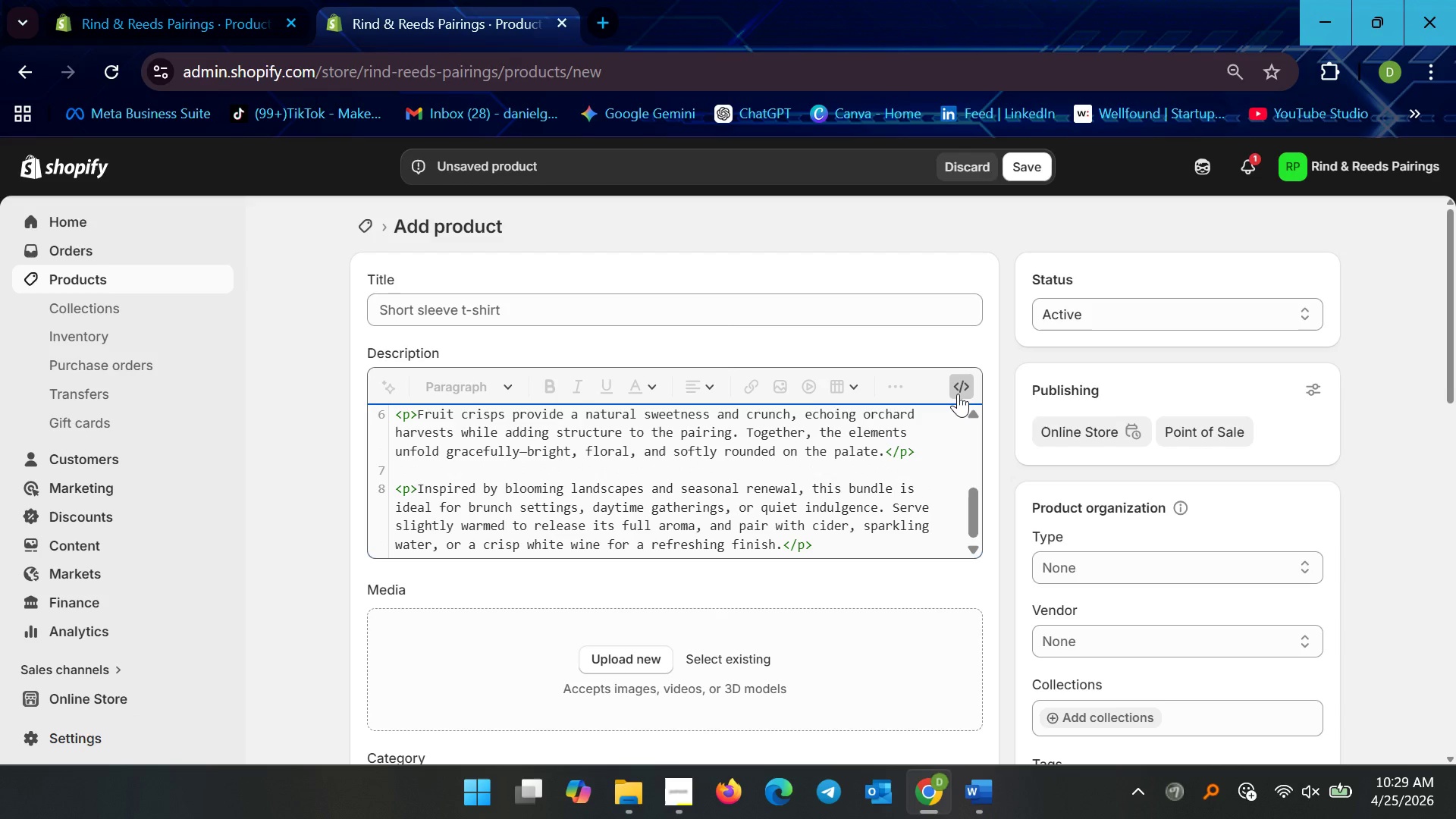 
hold_key(key=ArrowUp, duration=1.51)
 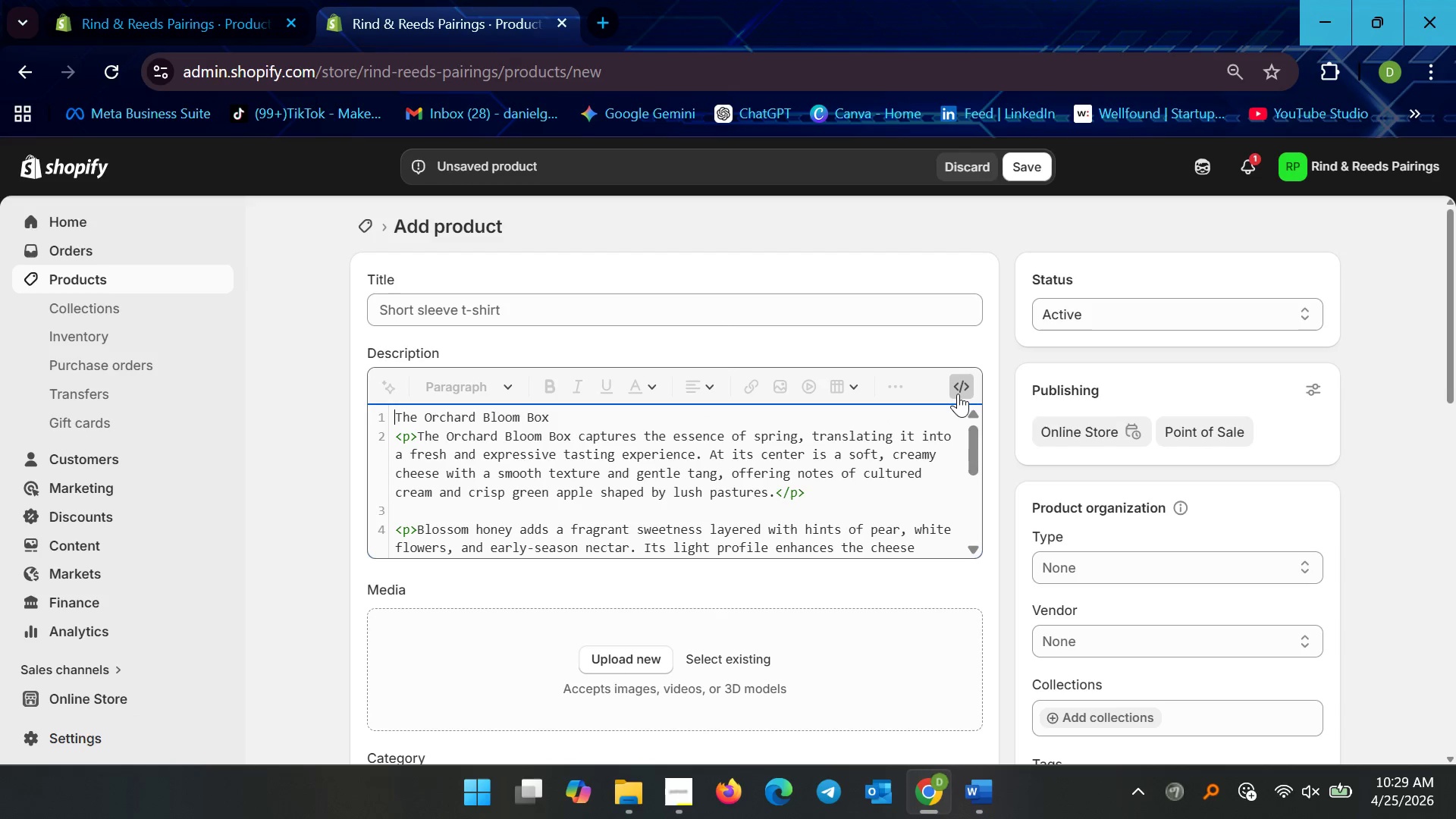 
key(ArrowUp)
 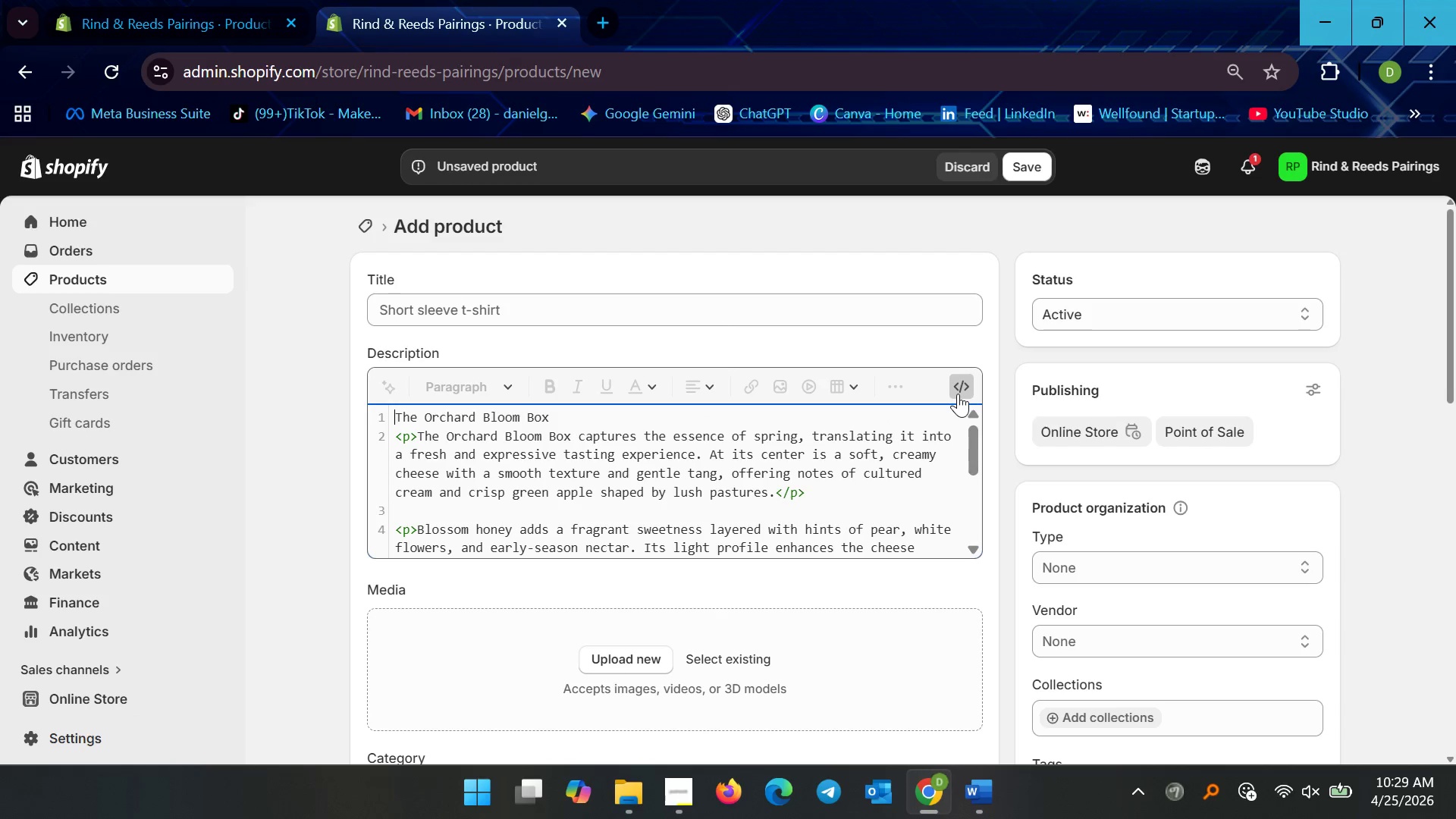 
key(ArrowUp)
 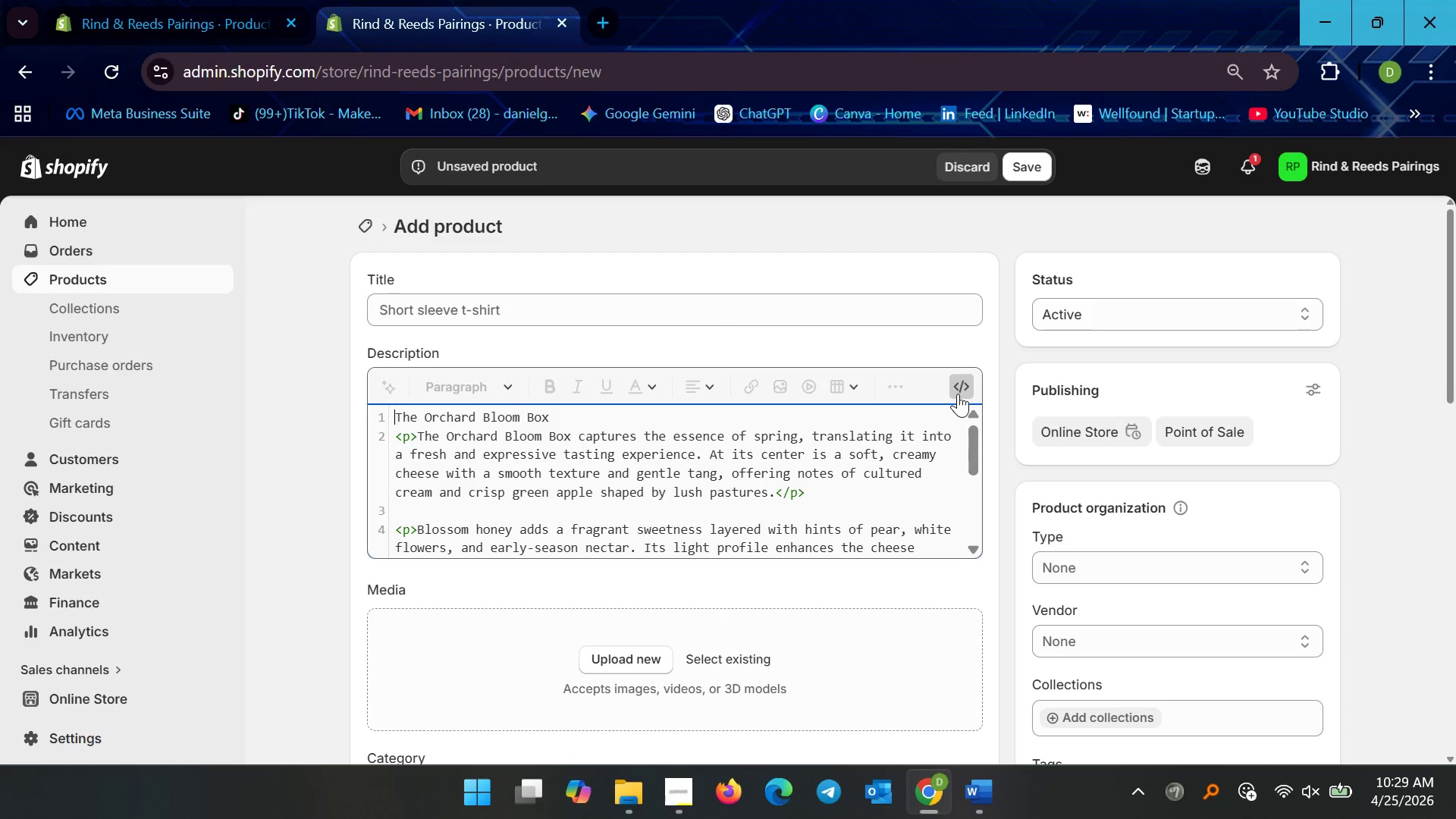 
key(ArrowUp)
 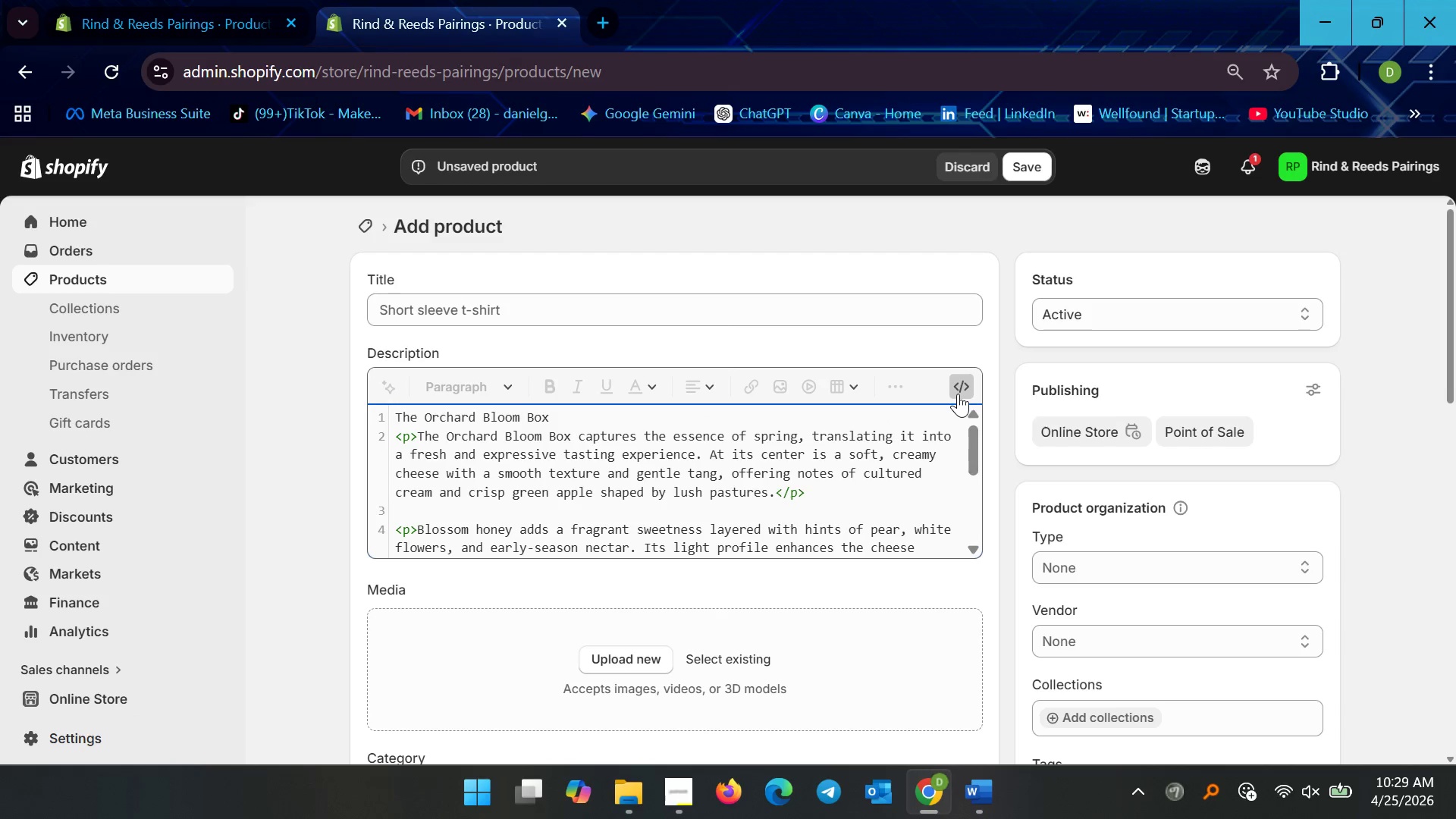 
left_click_drag(start_coordinate=[565, 413], to_coordinate=[395, 416])
 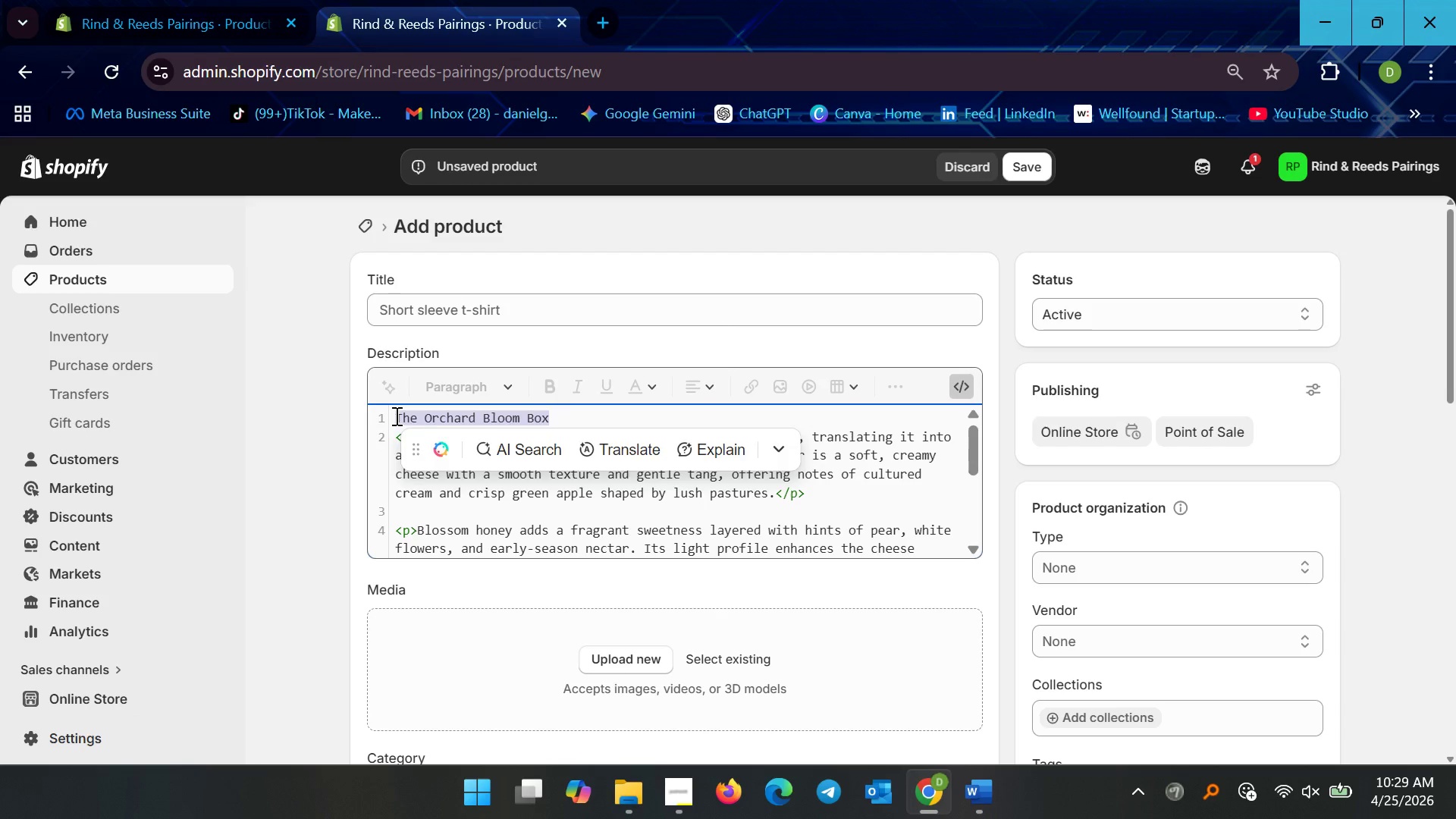 
key(Control+X)
 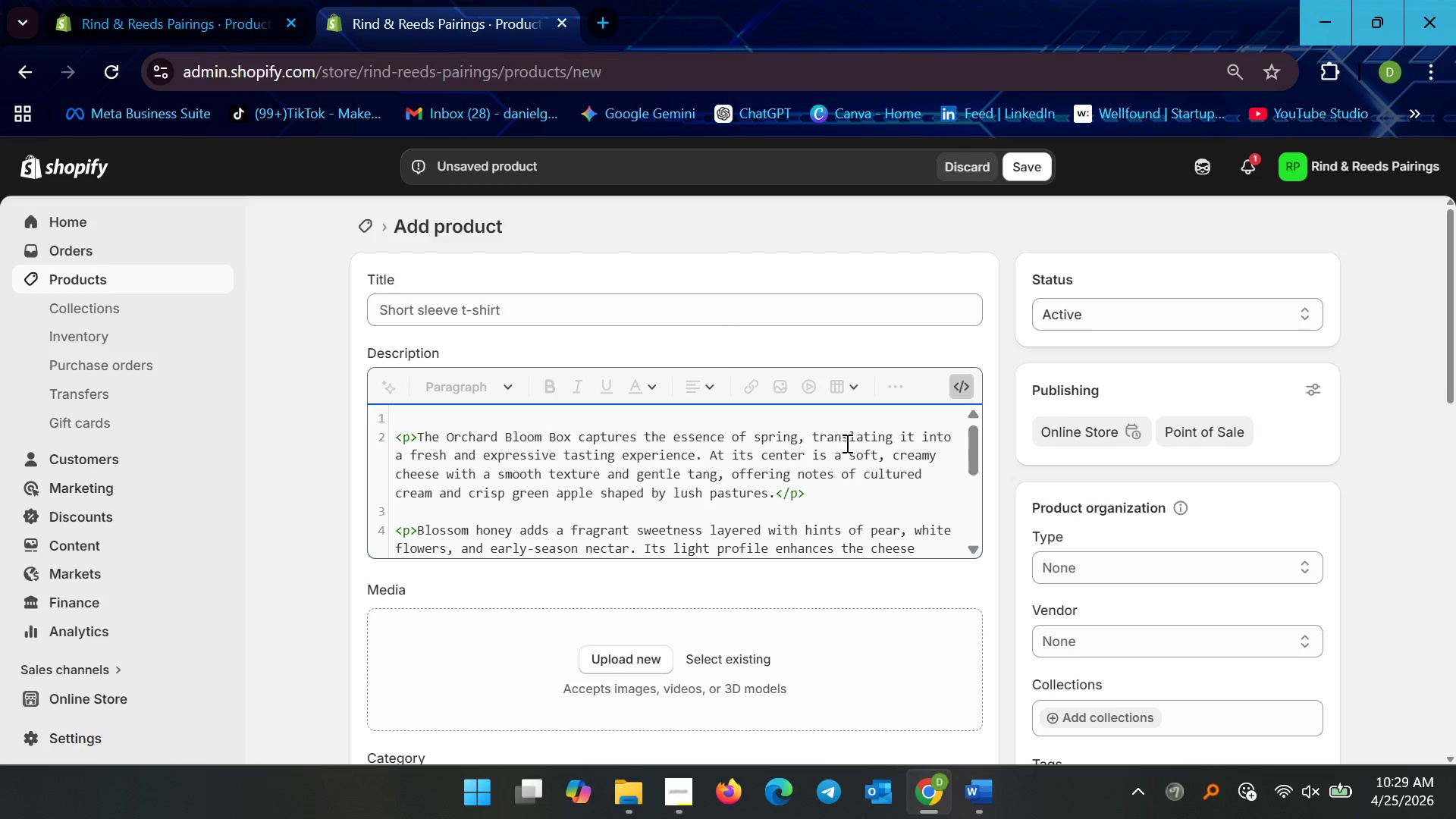 
key(Delete)
 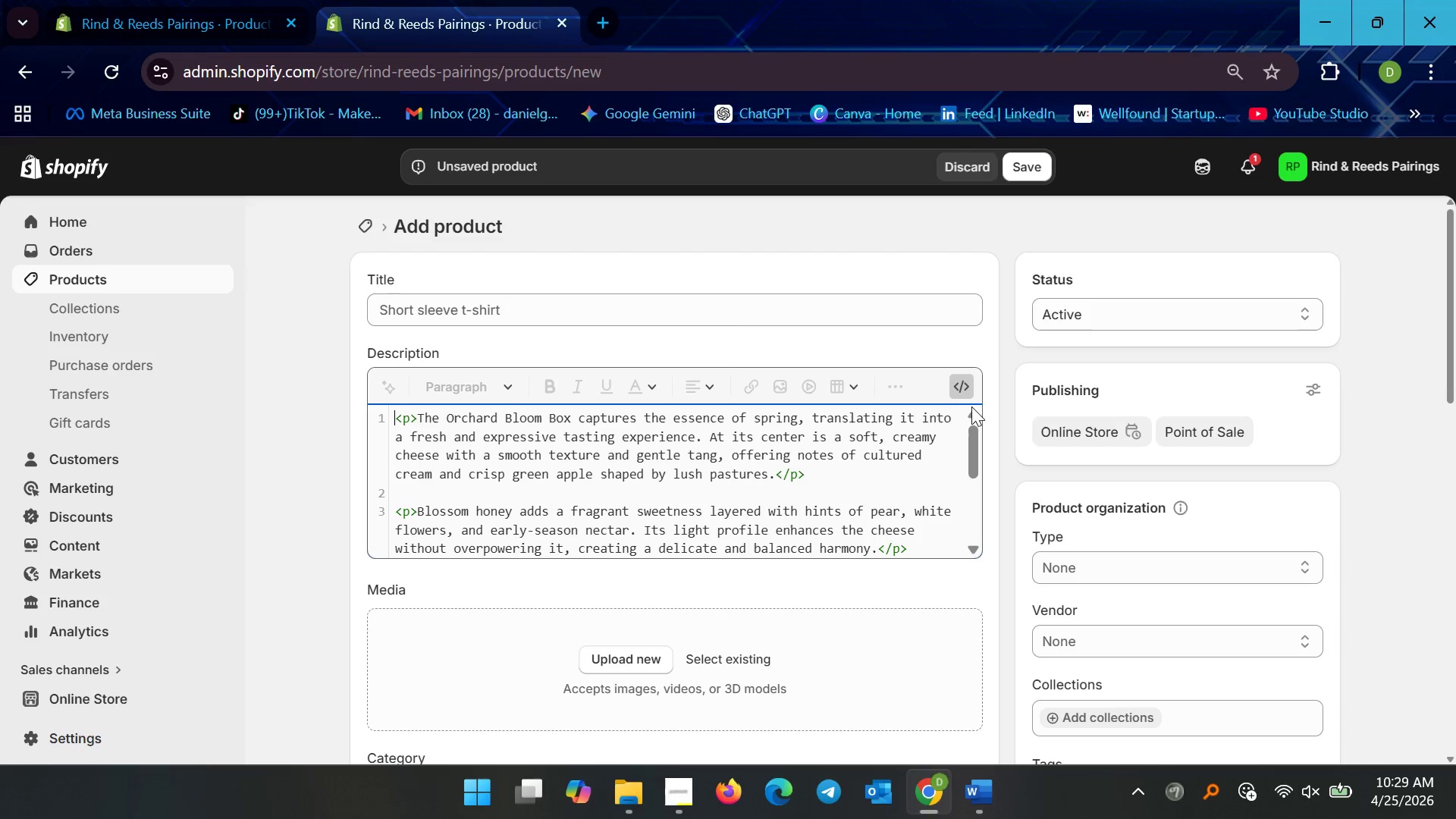 
left_click([960, 393])
 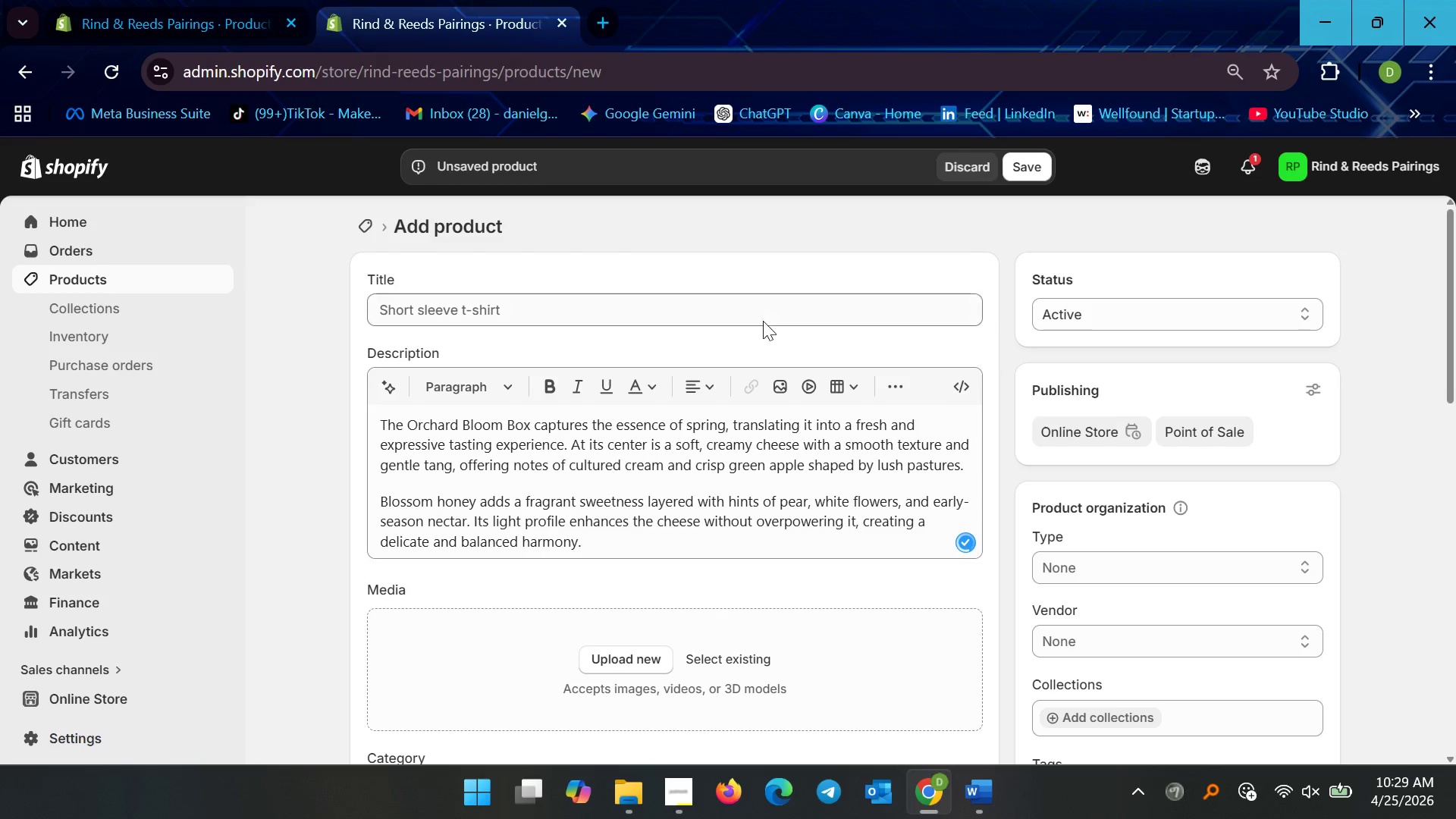 
left_click([742, 312])
 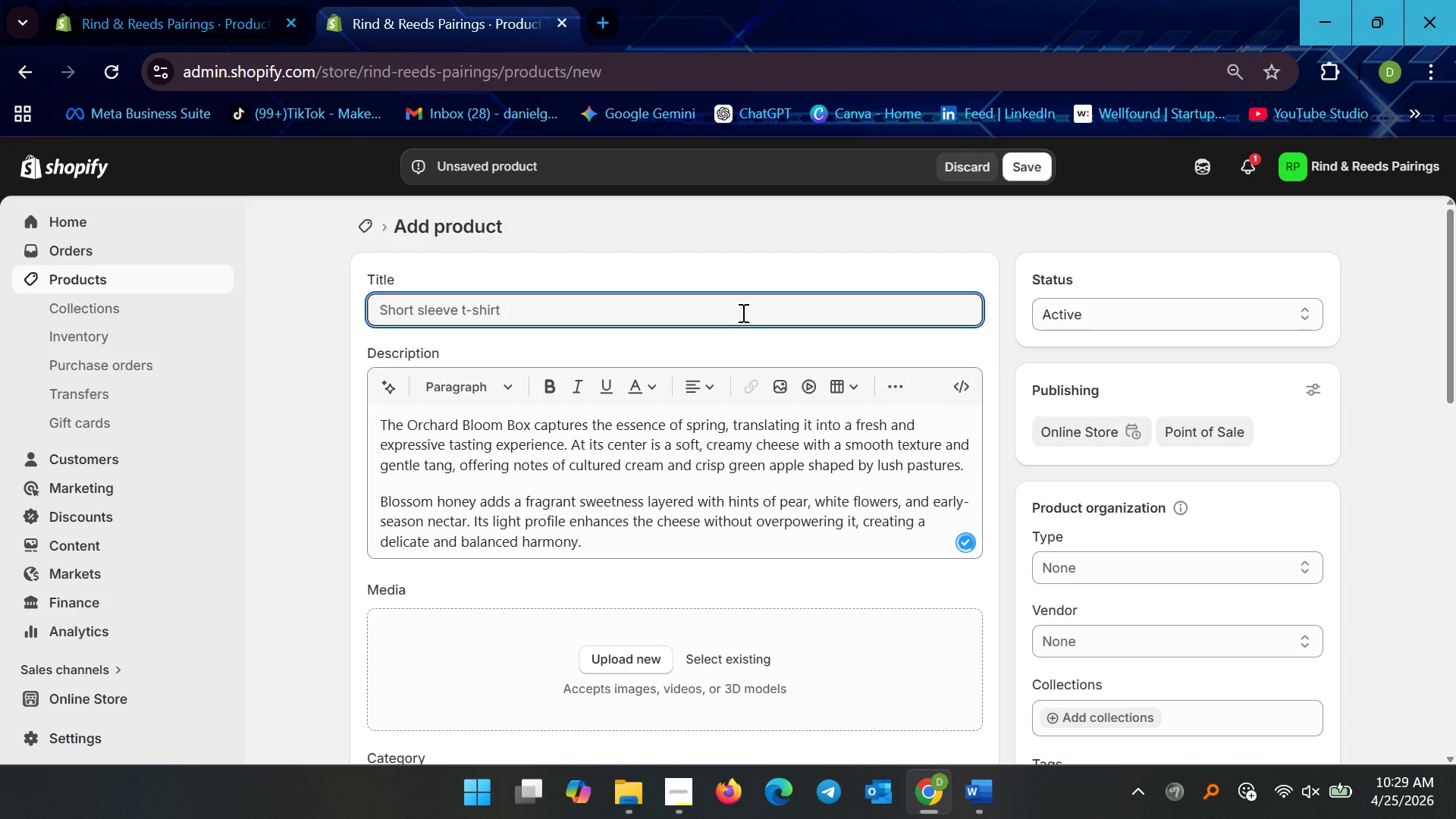 
key(Control+V)
 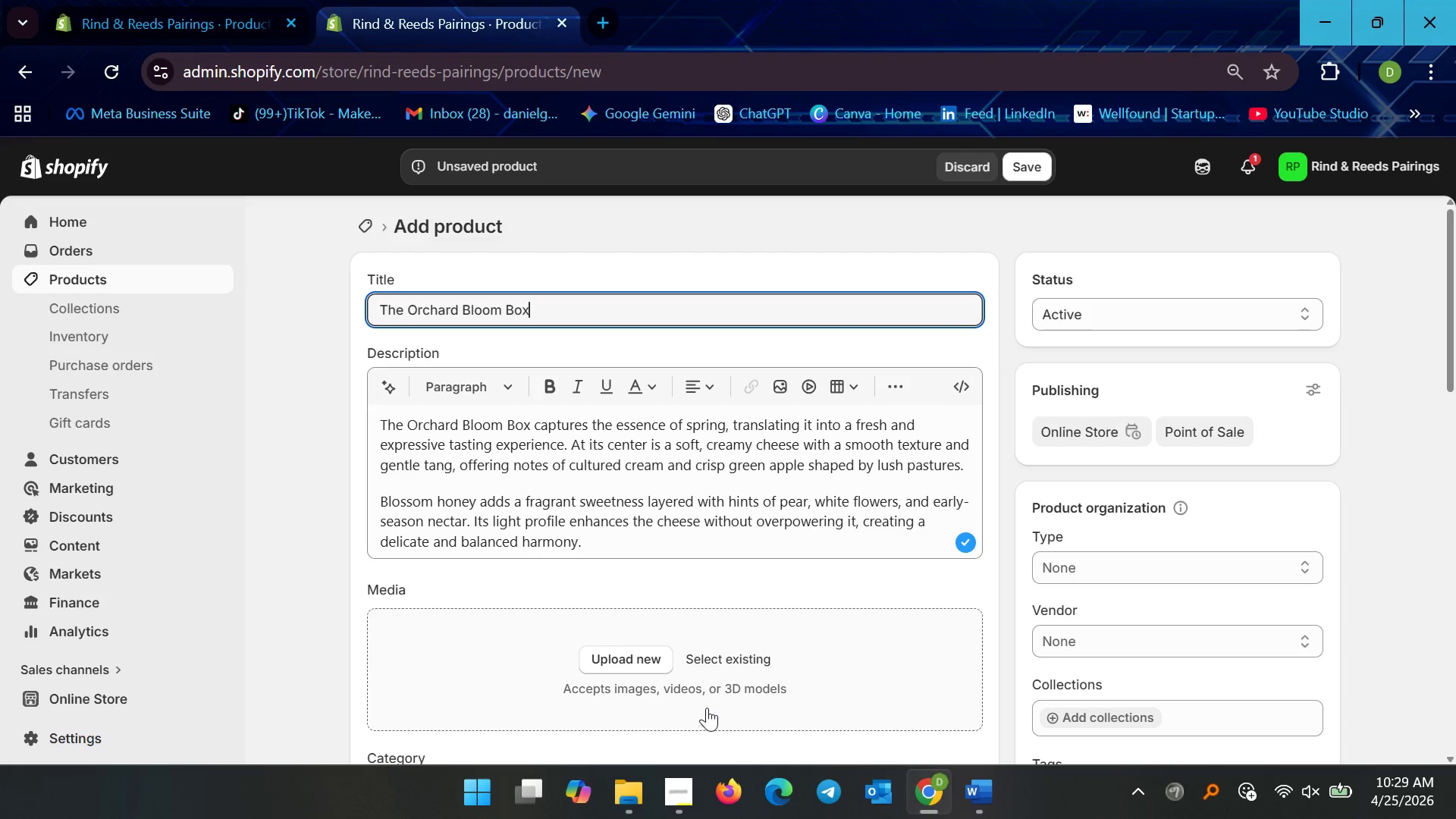 
left_click([745, 667])
 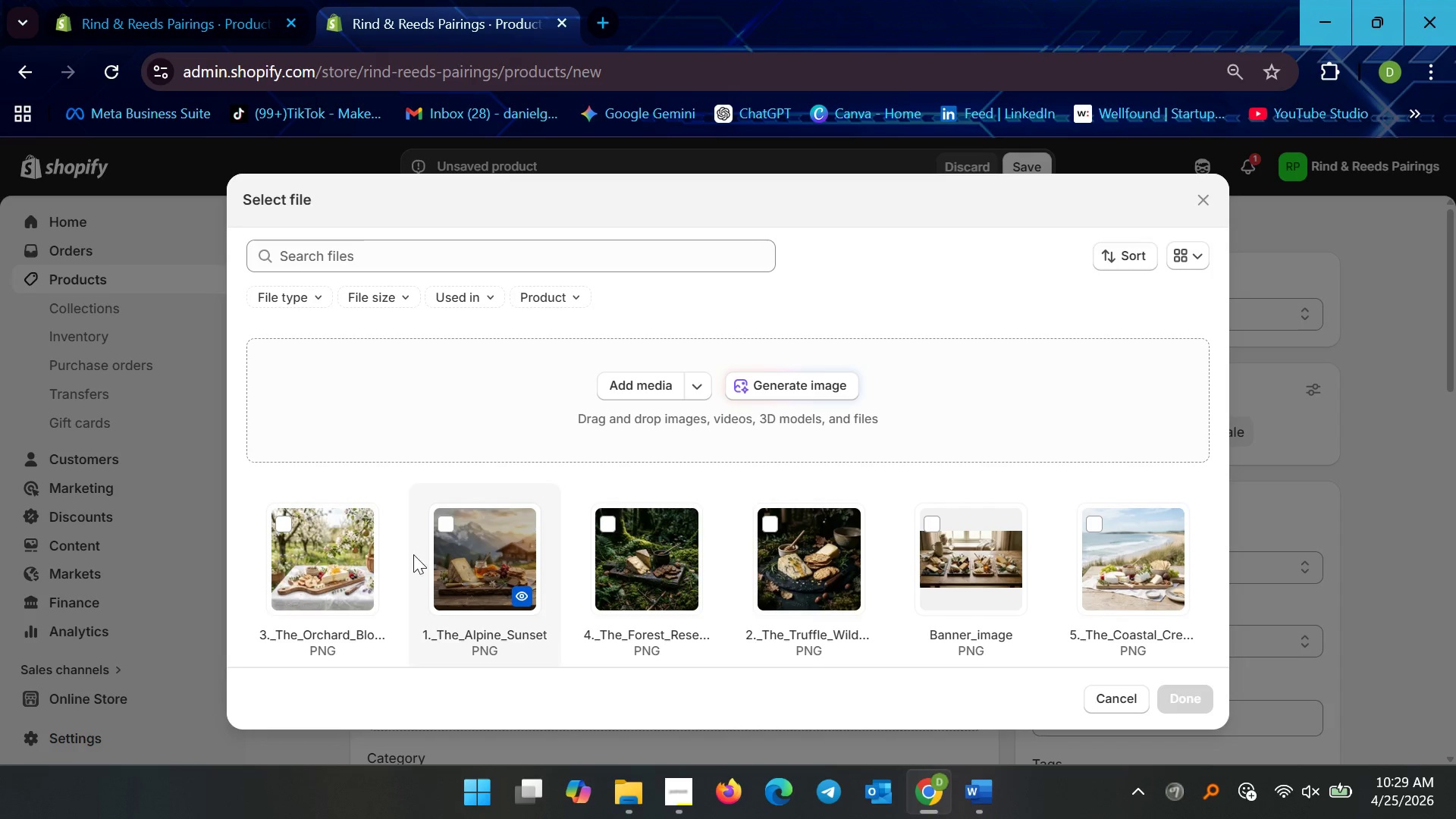 
left_click([351, 549])
 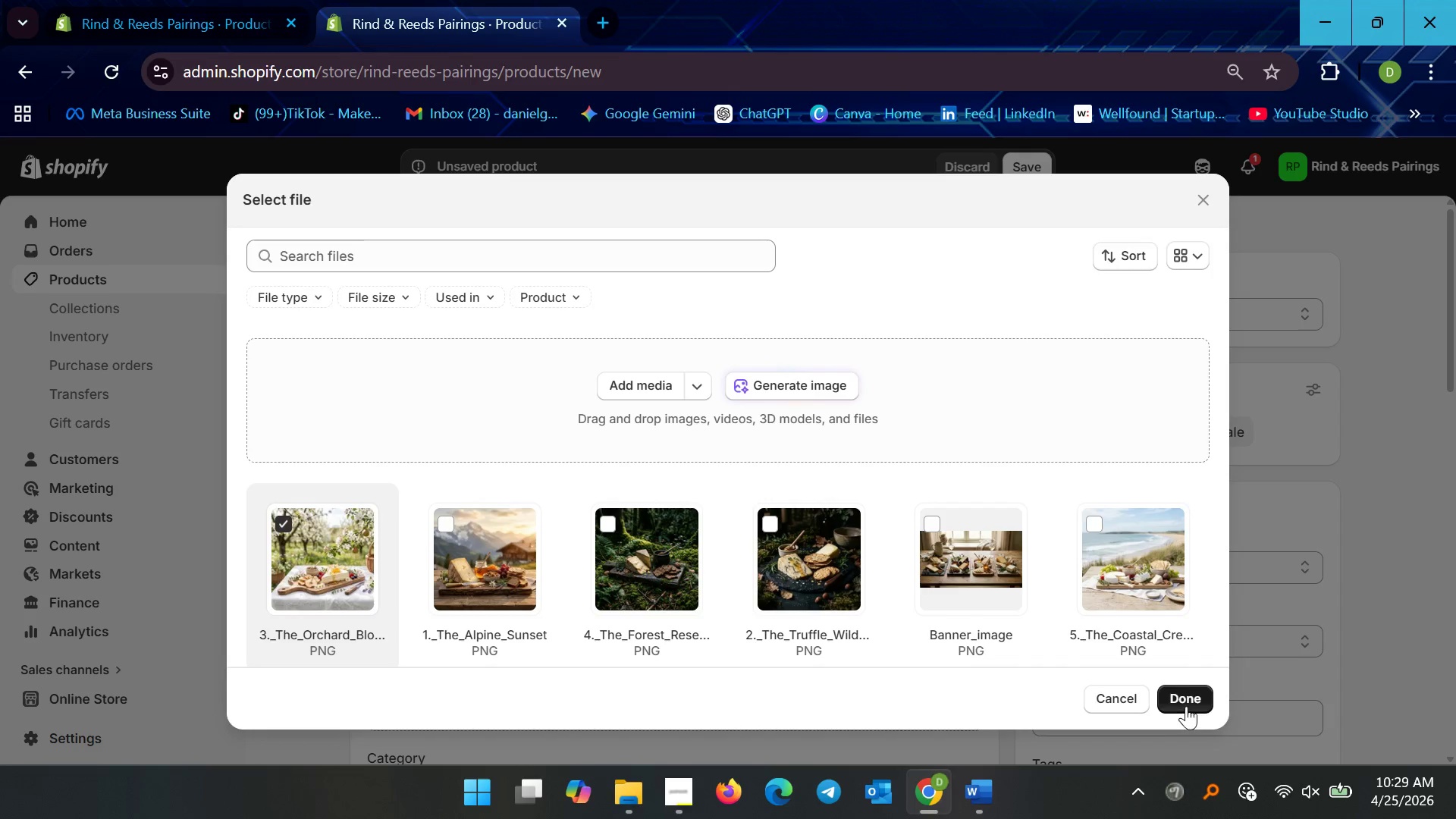 
left_click([1185, 692])
 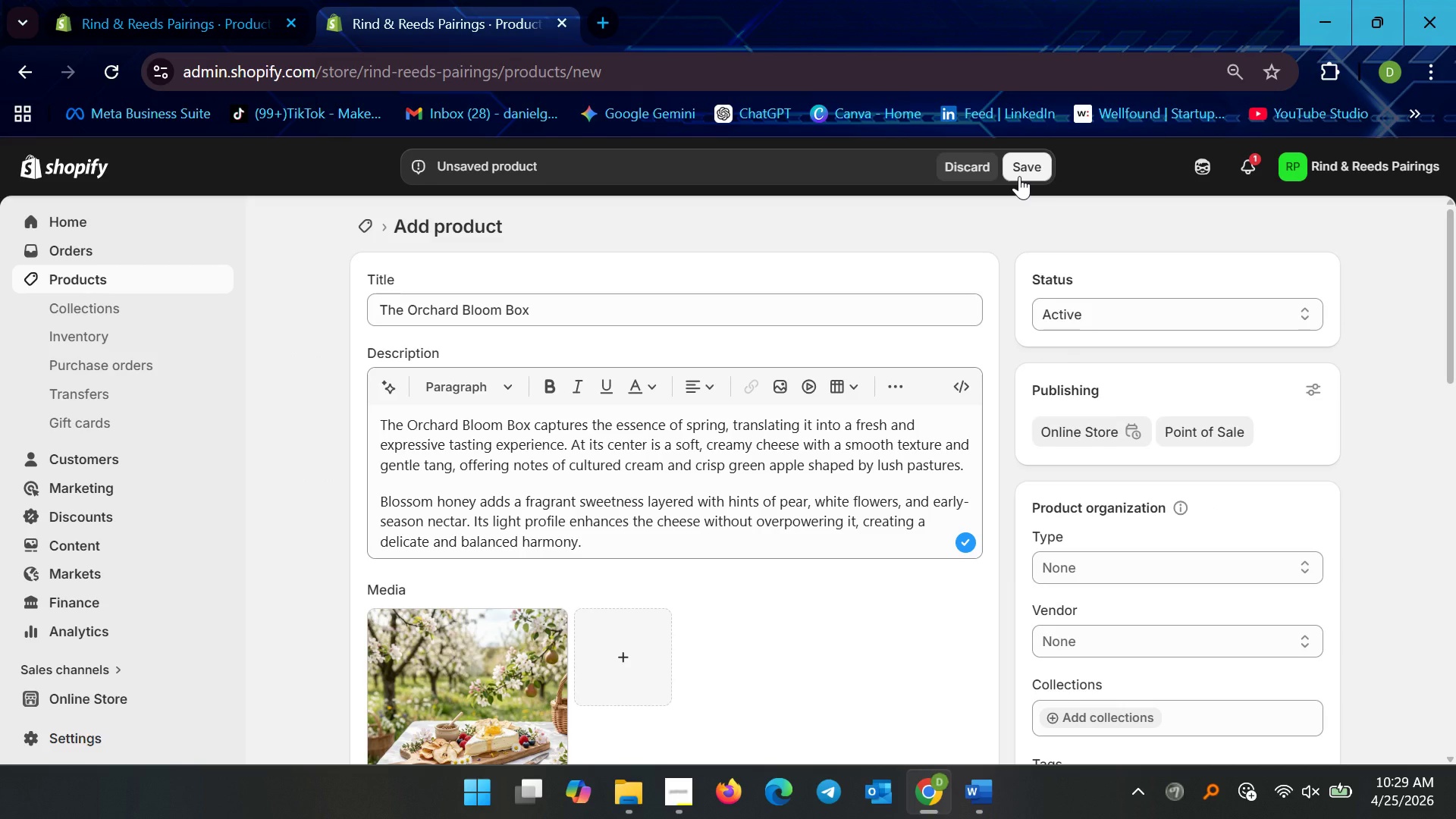 
left_click([1019, 176])
 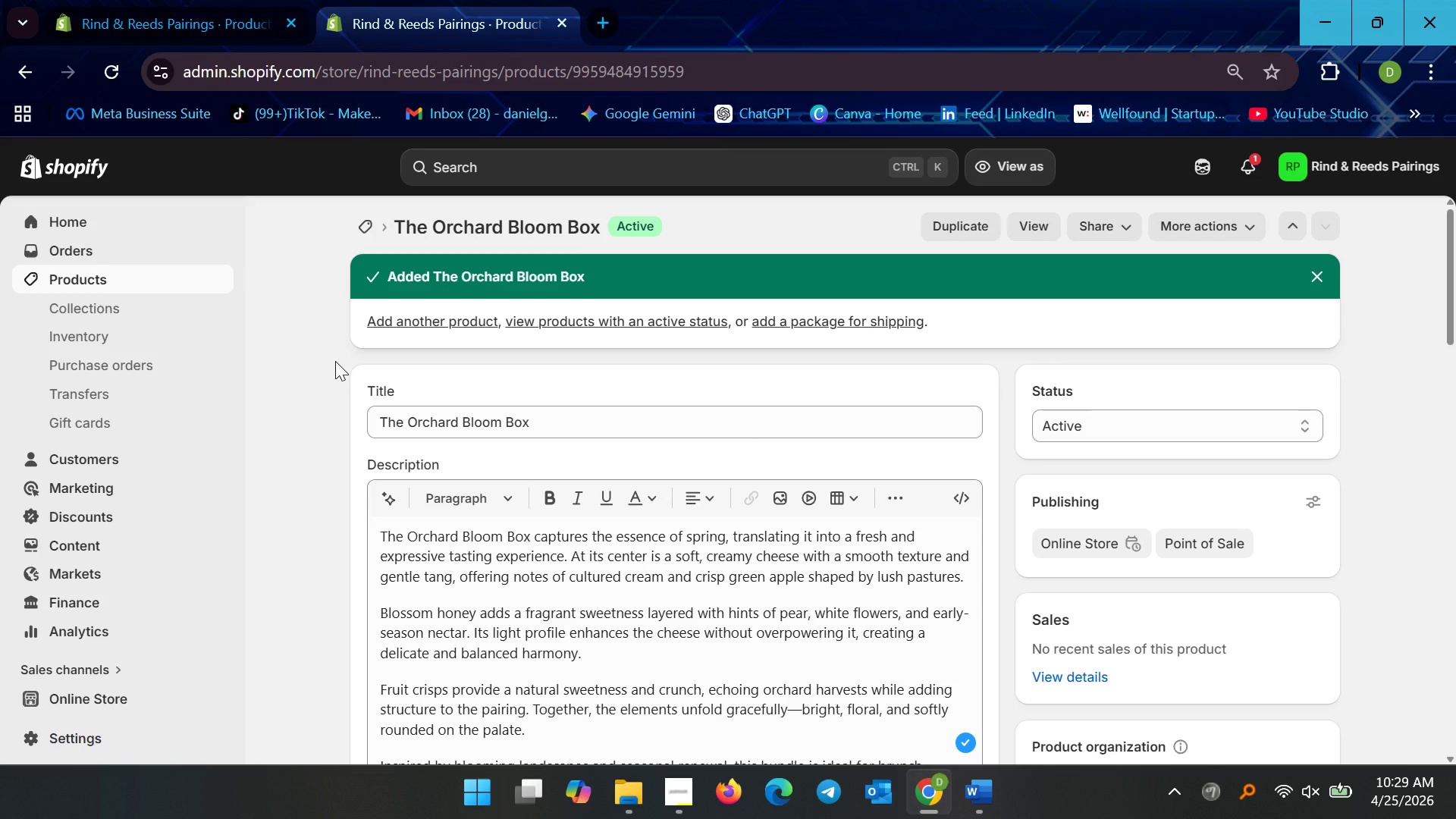 
wait(23.97)
 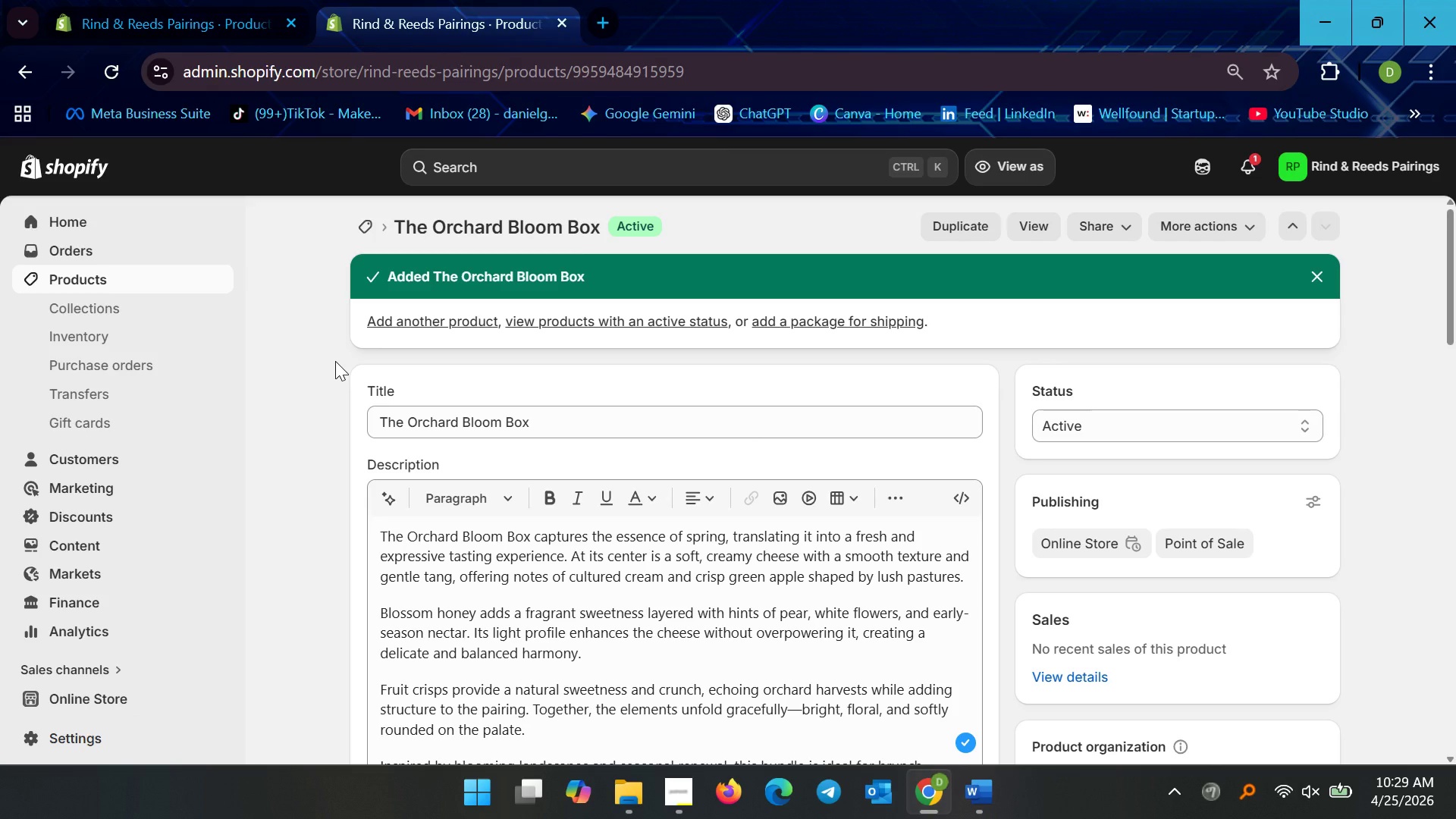 
left_click([160, 278])
 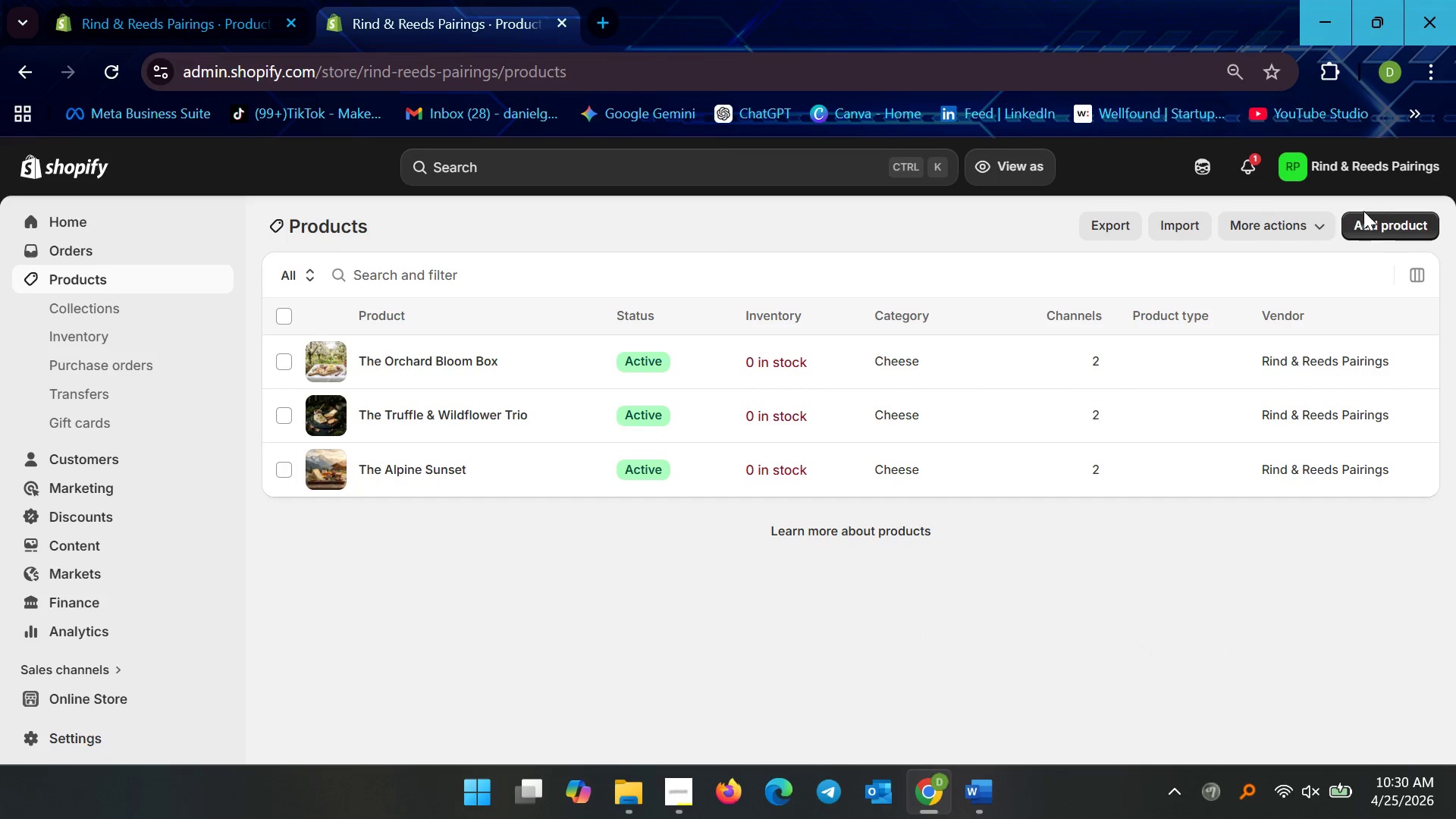 
left_click([1366, 221])
 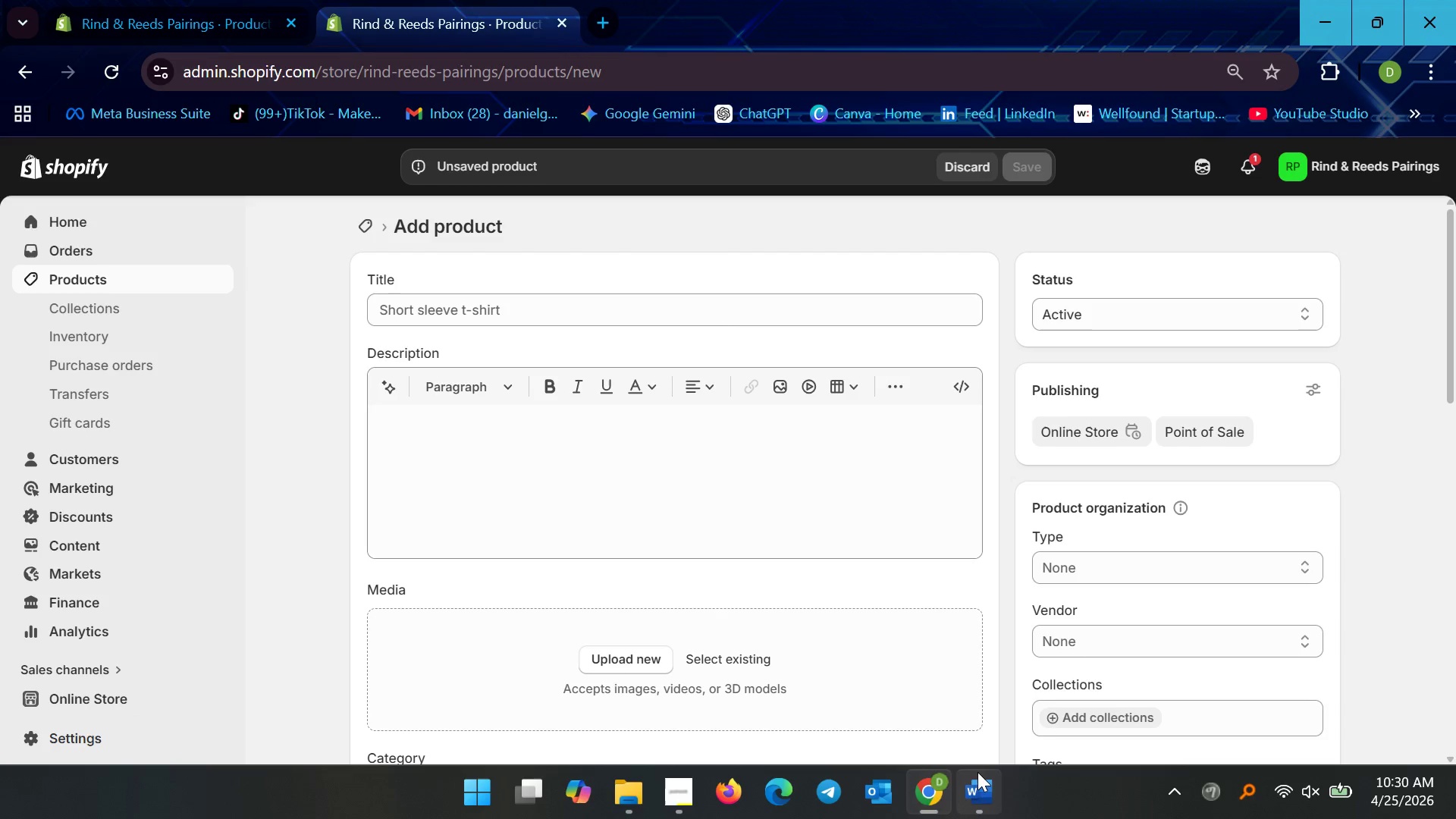 
left_click([866, 392])
 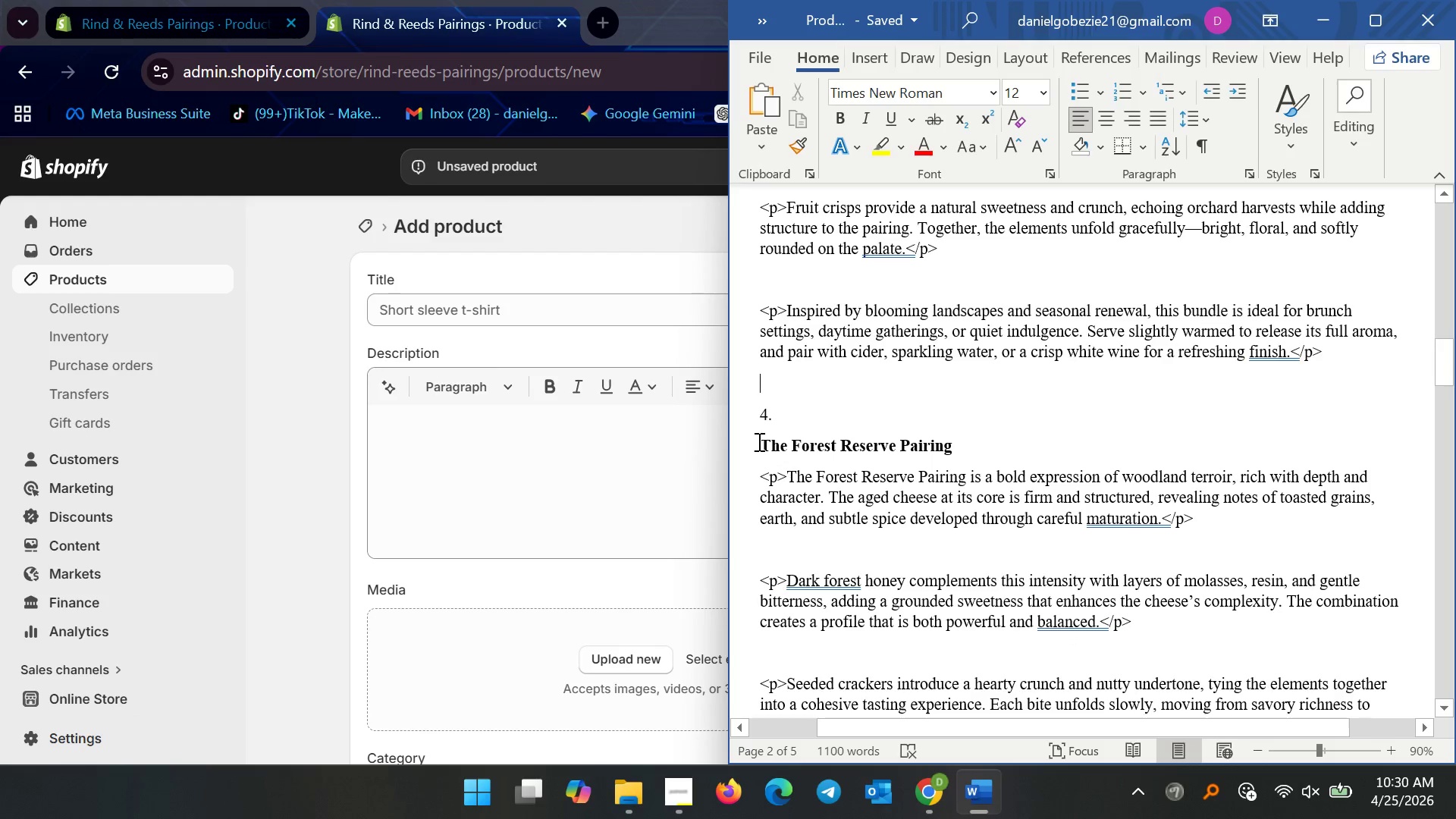 
left_click_drag(start_coordinate=[758, 441], to_coordinate=[949, 617])
 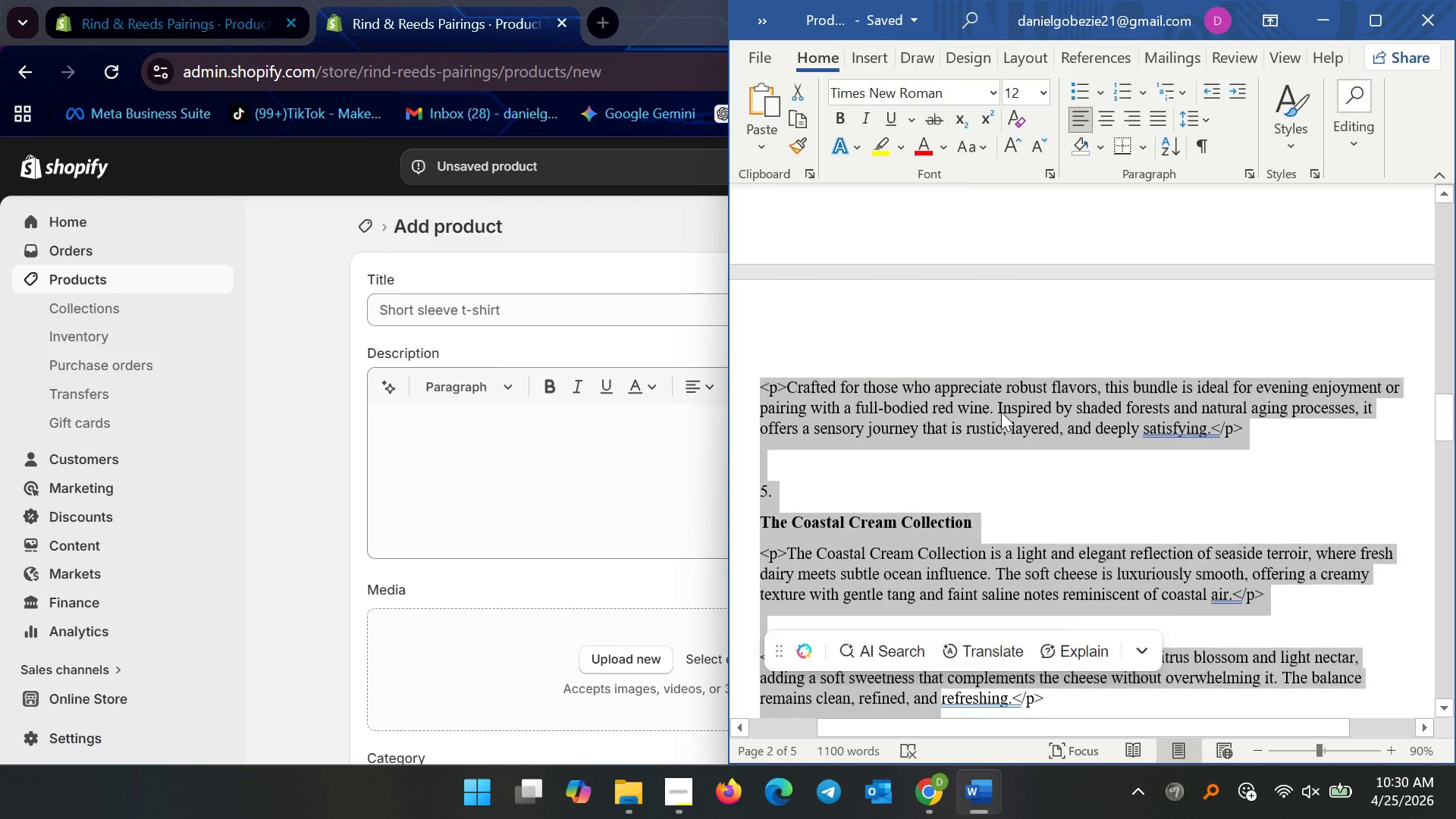 
left_click([1001, 412])
 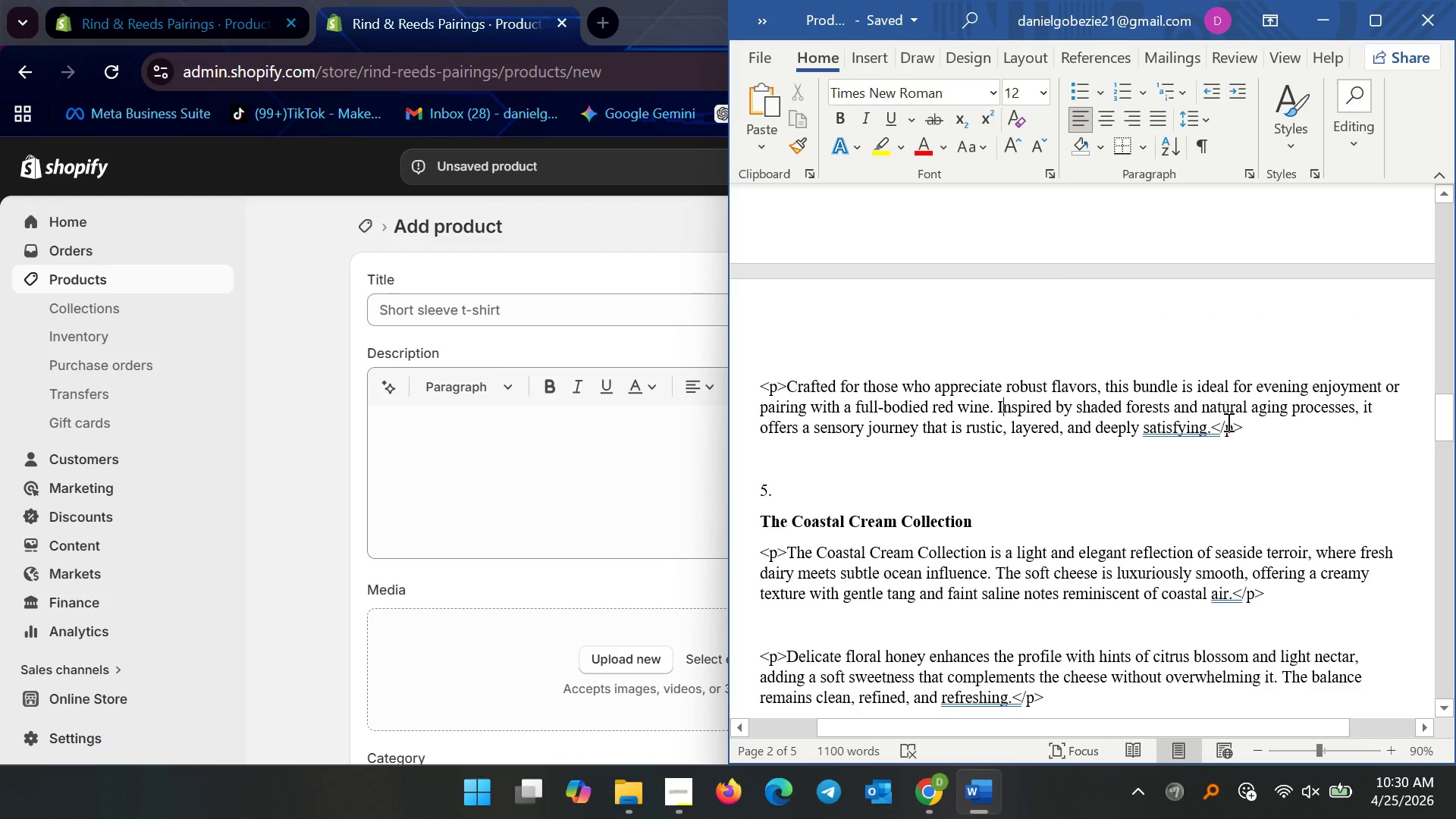 
left_click_drag(start_coordinate=[1241, 430], to_coordinate=[1216, 396])
 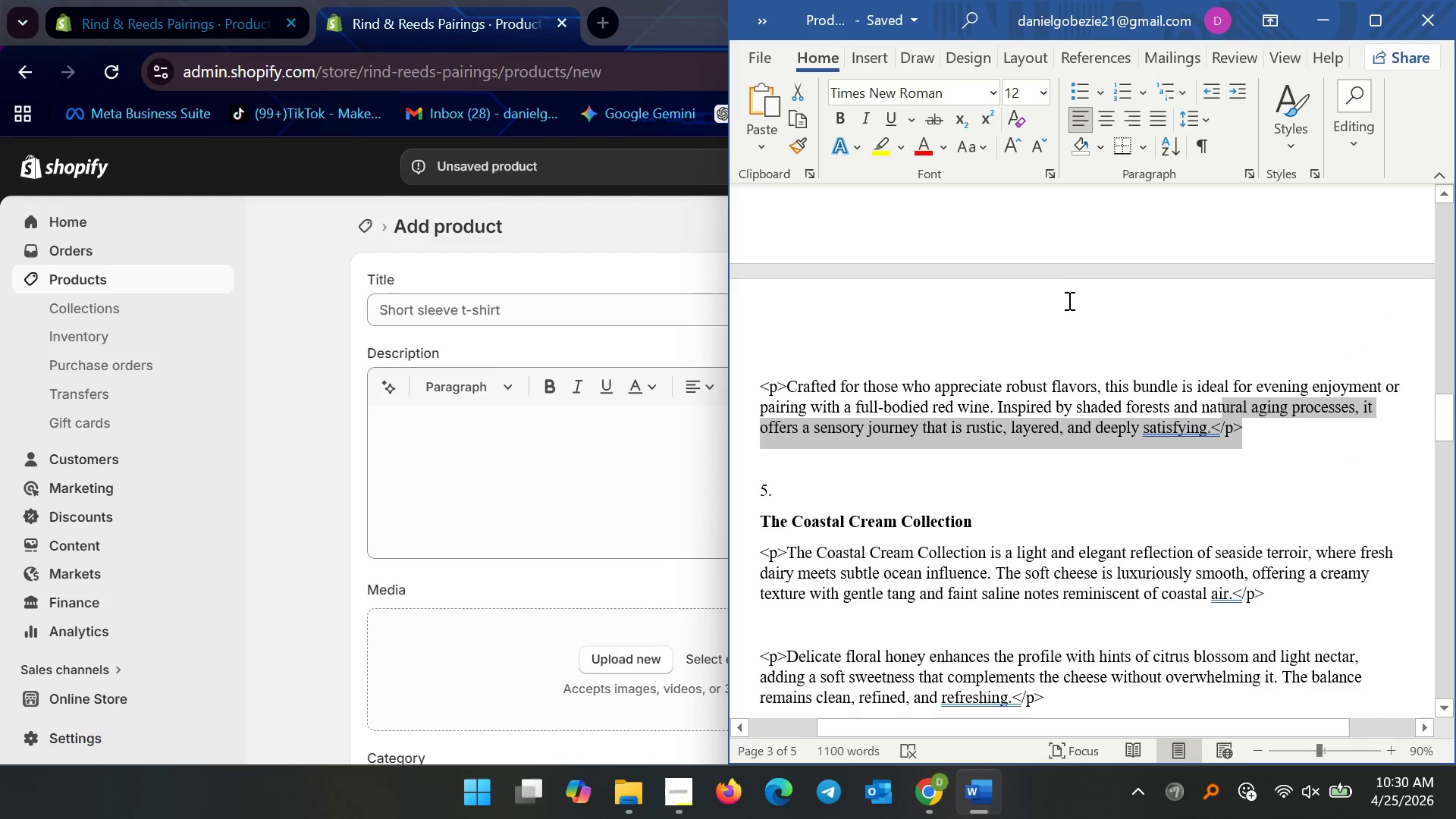 
left_click([1068, 300])
 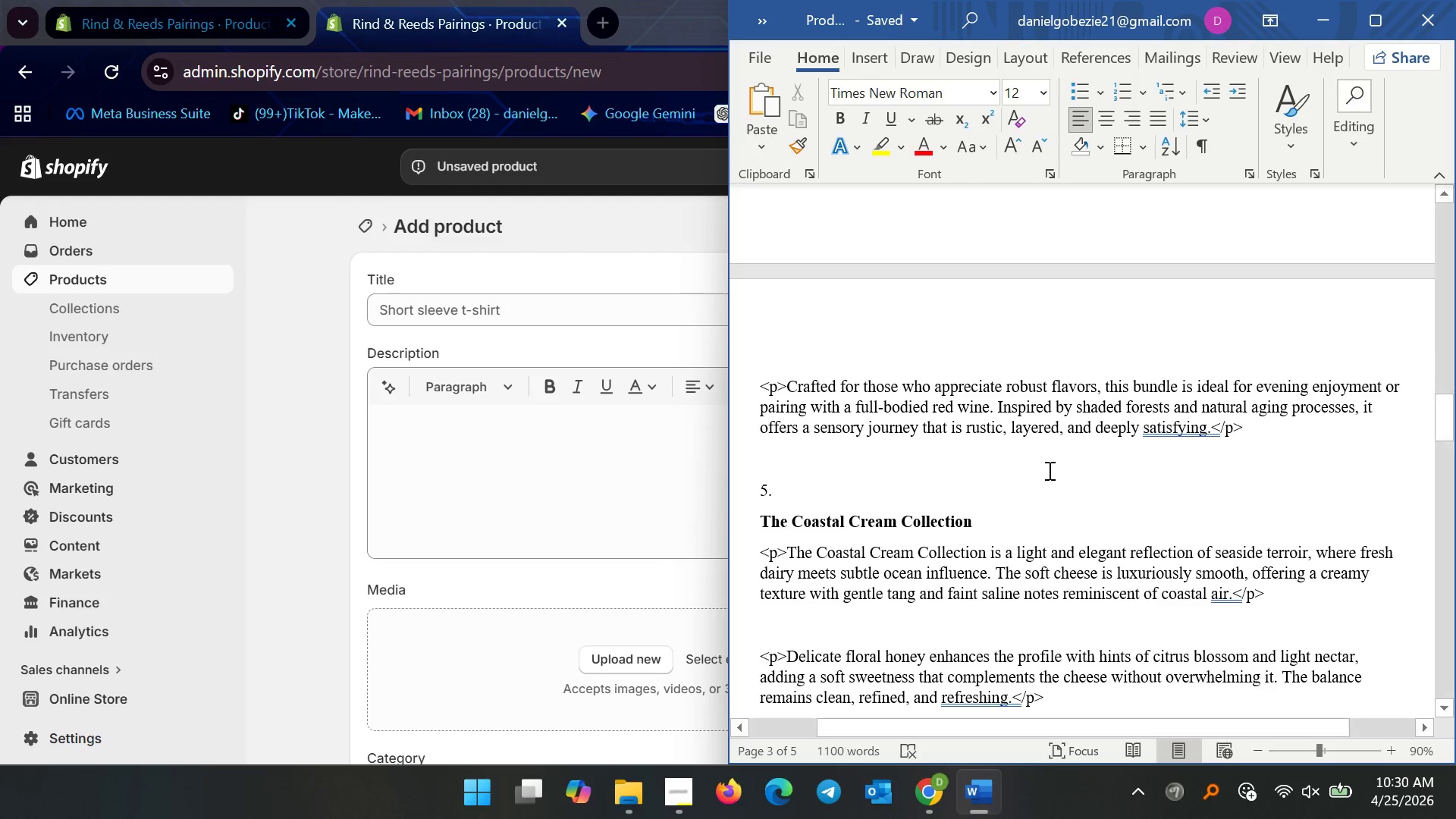 
left_click_drag(start_coordinate=[1270, 426], to_coordinate=[764, 334])
 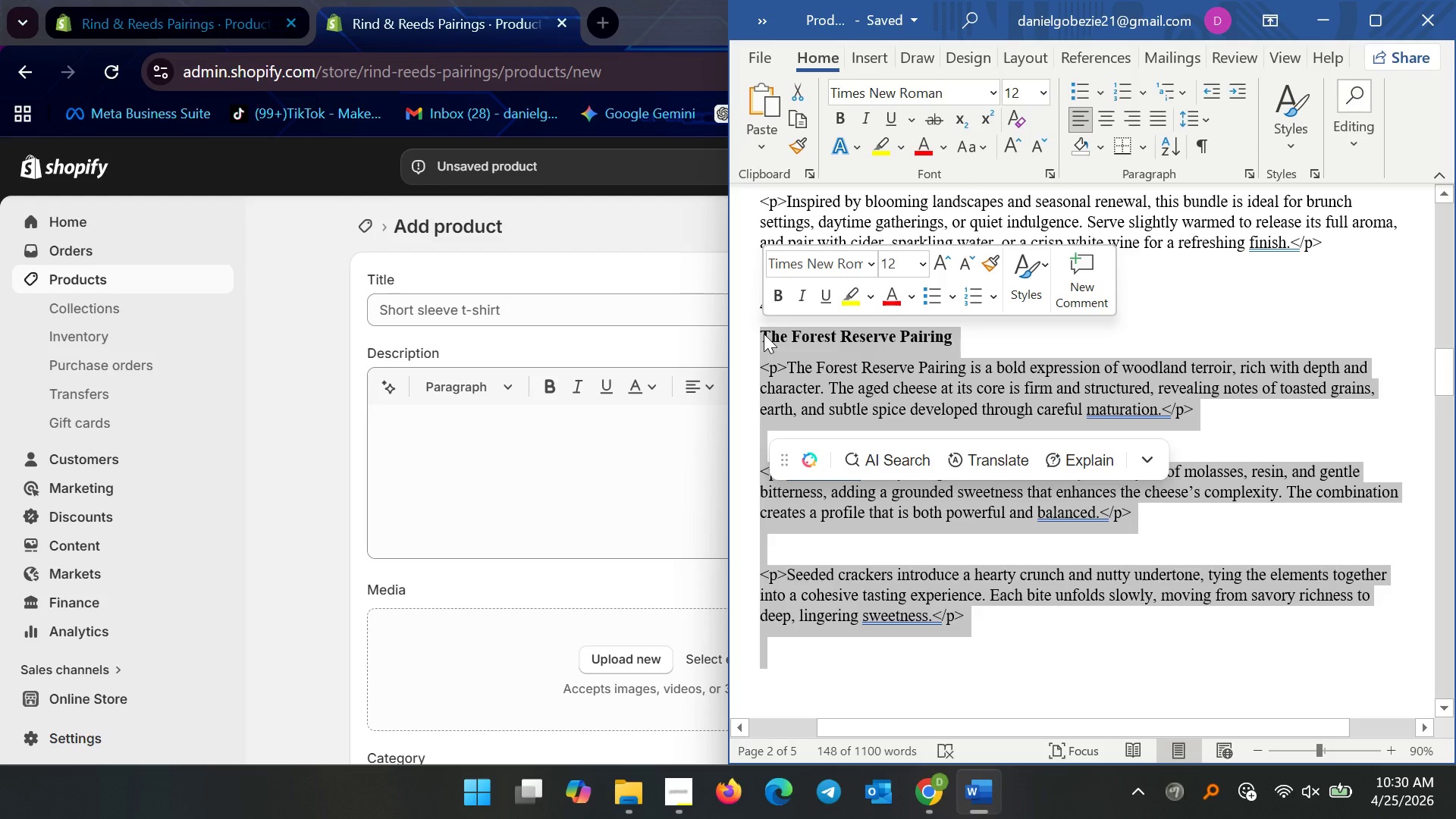 
key(Control+C)
 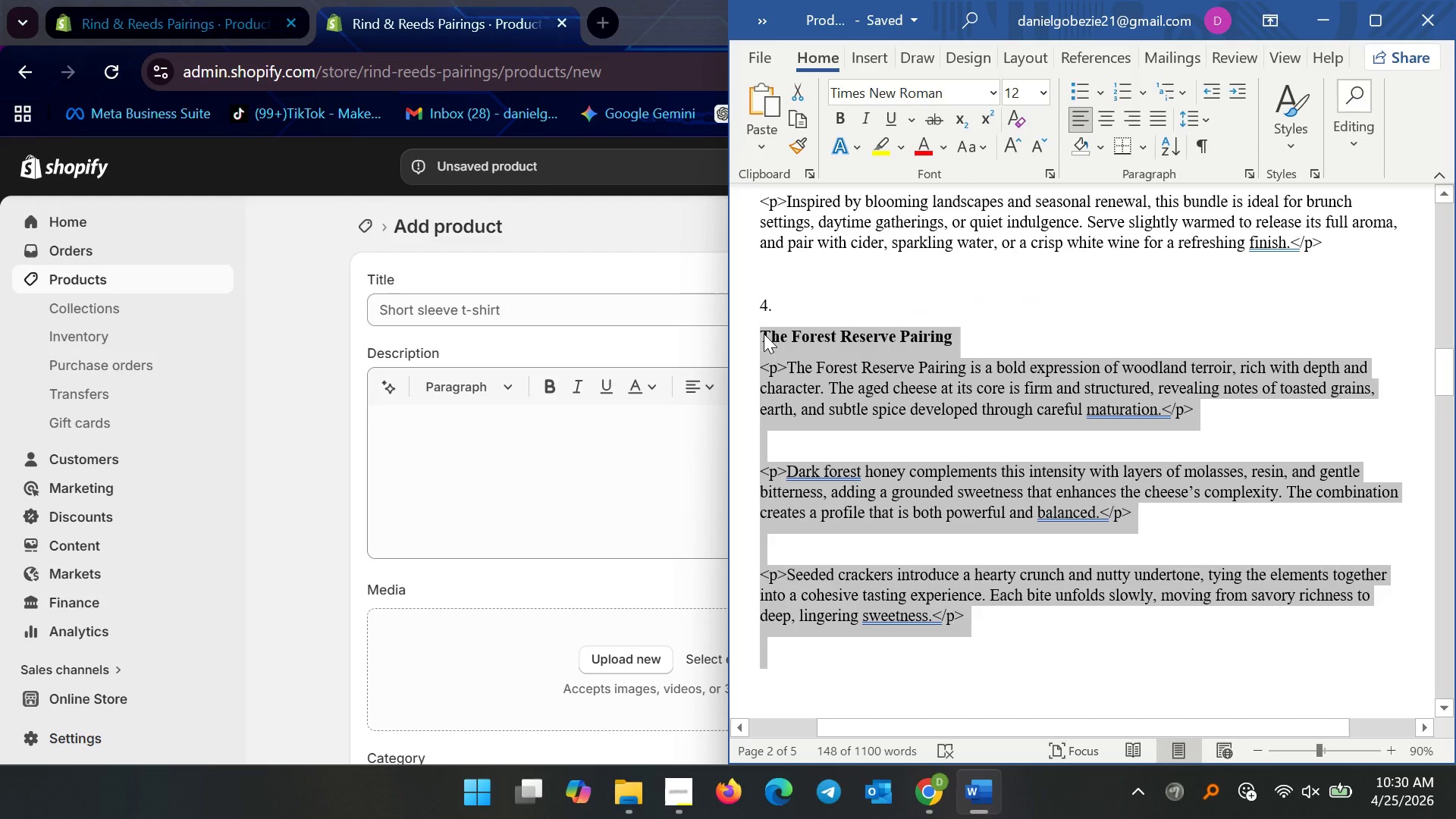 
key(Control+C)
 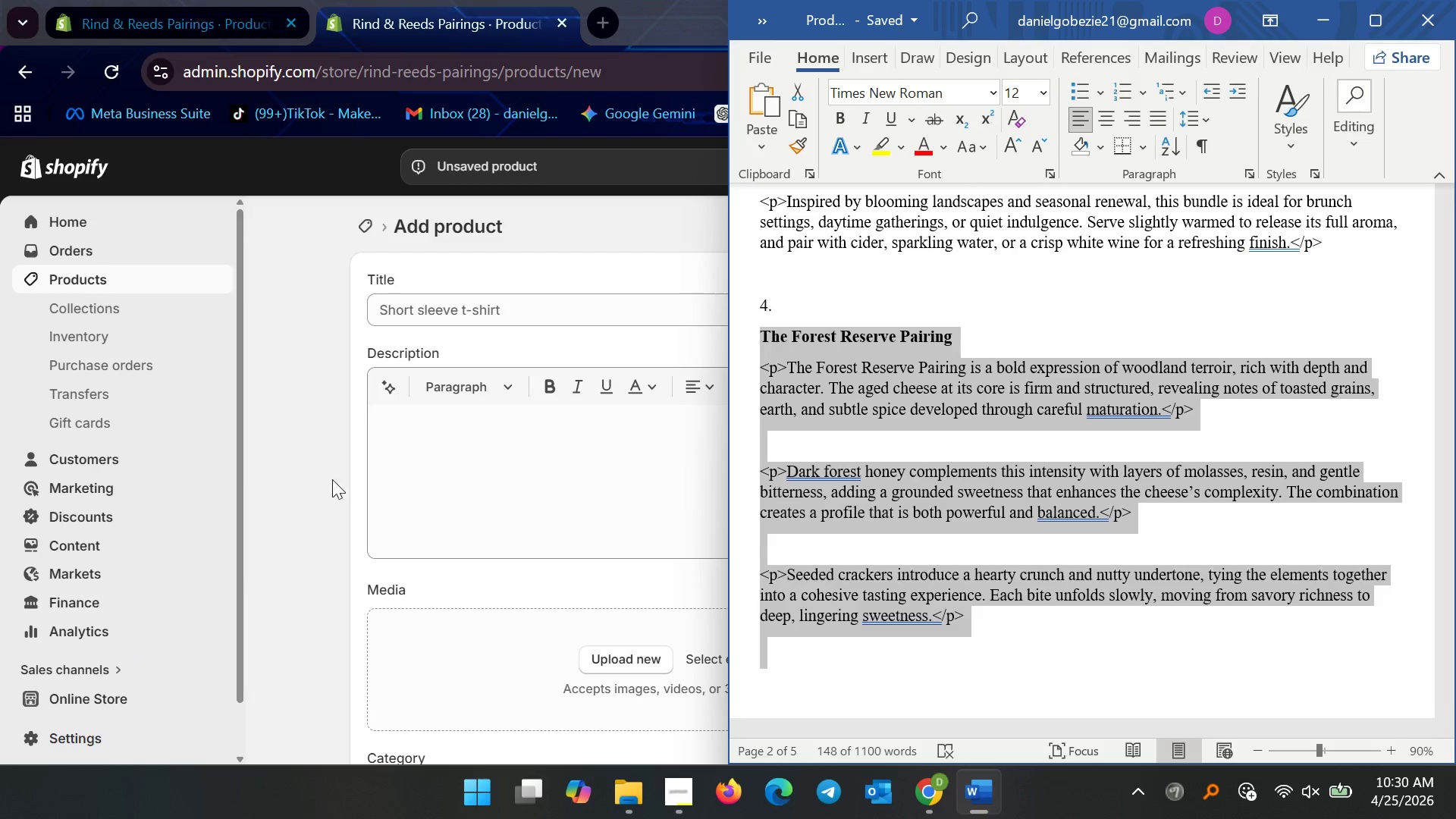 
left_click([596, 475])
 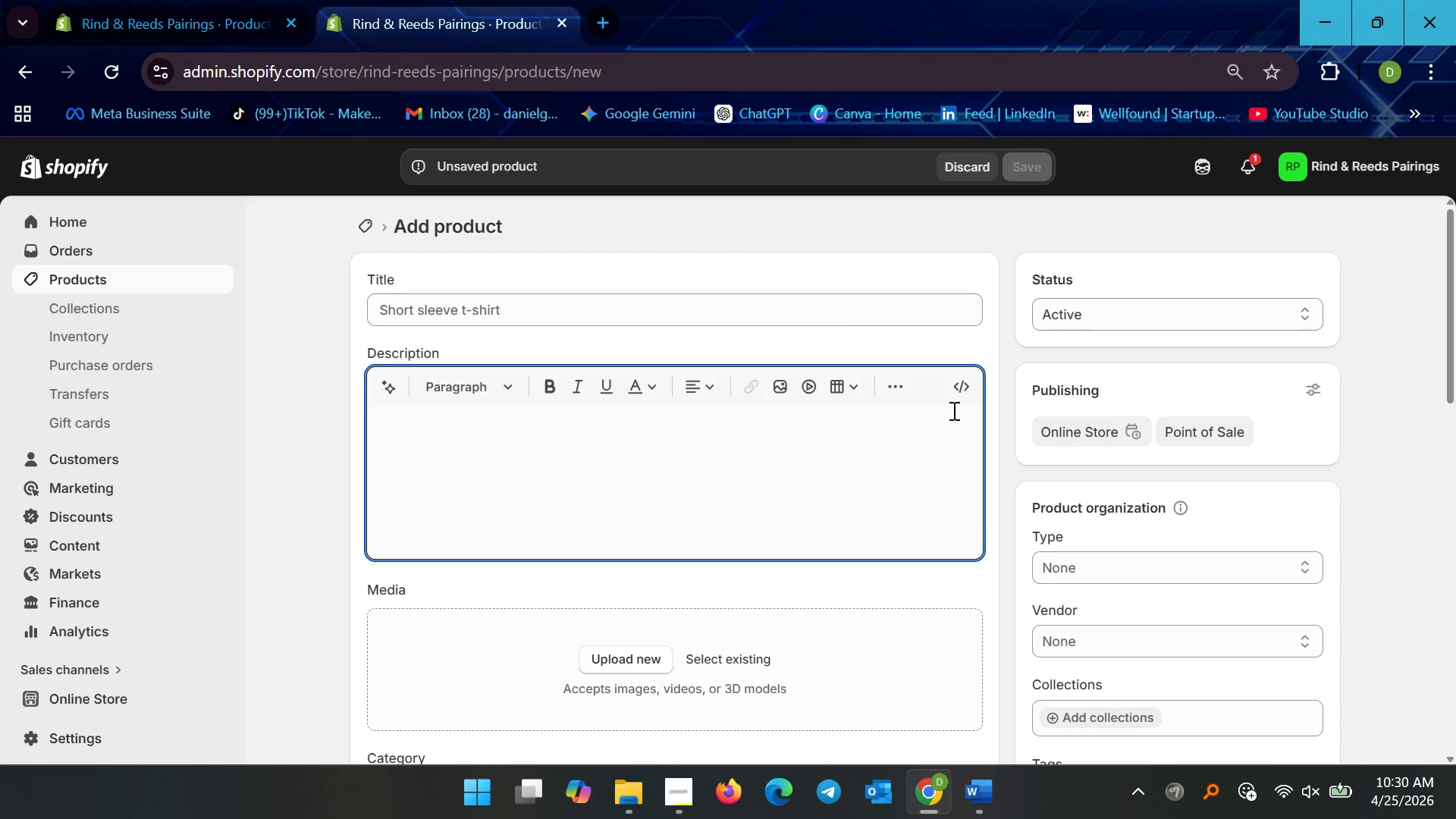 
left_click([965, 393])
 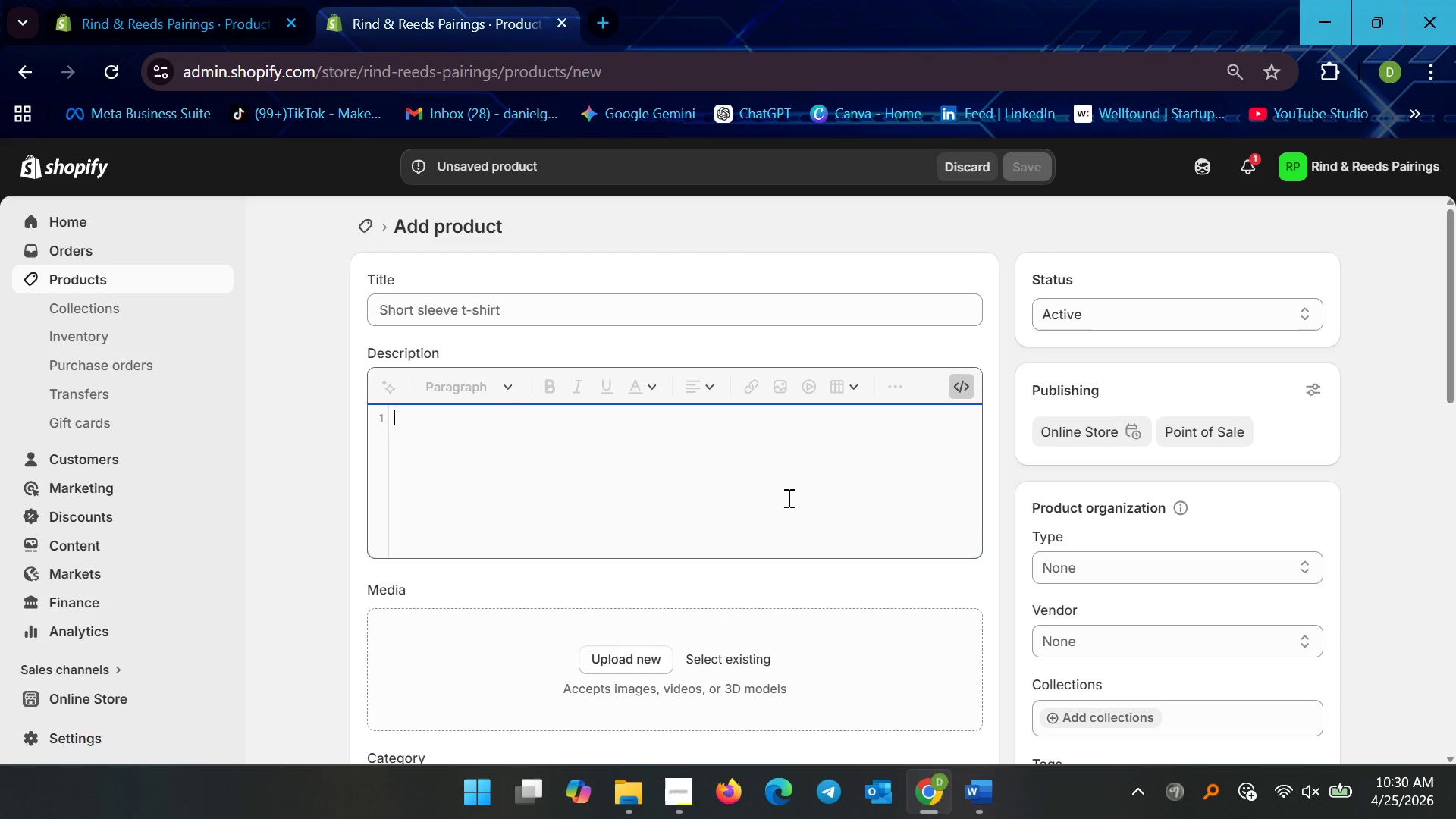 
left_click([787, 497])
 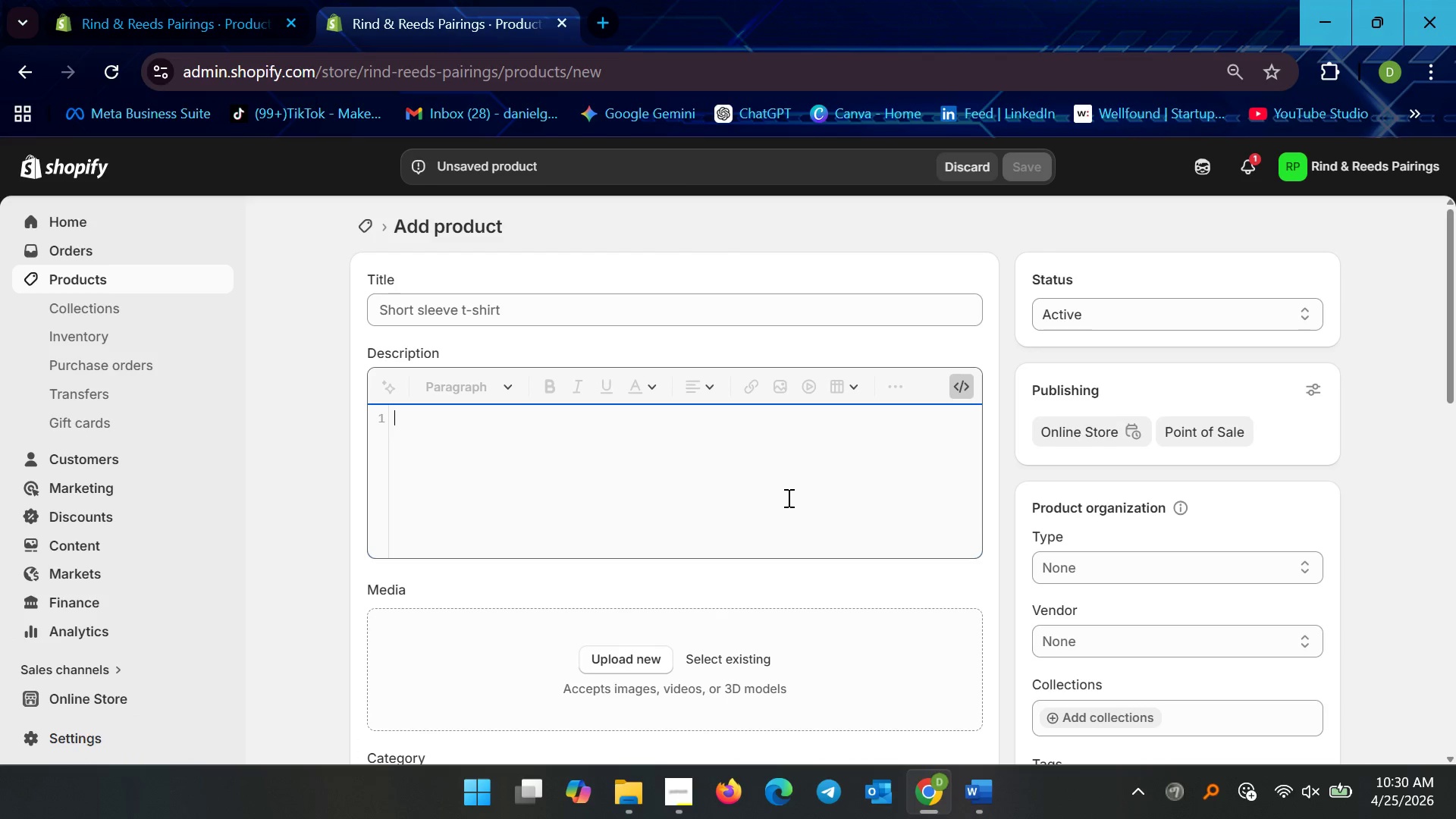 
key(Control+V)
 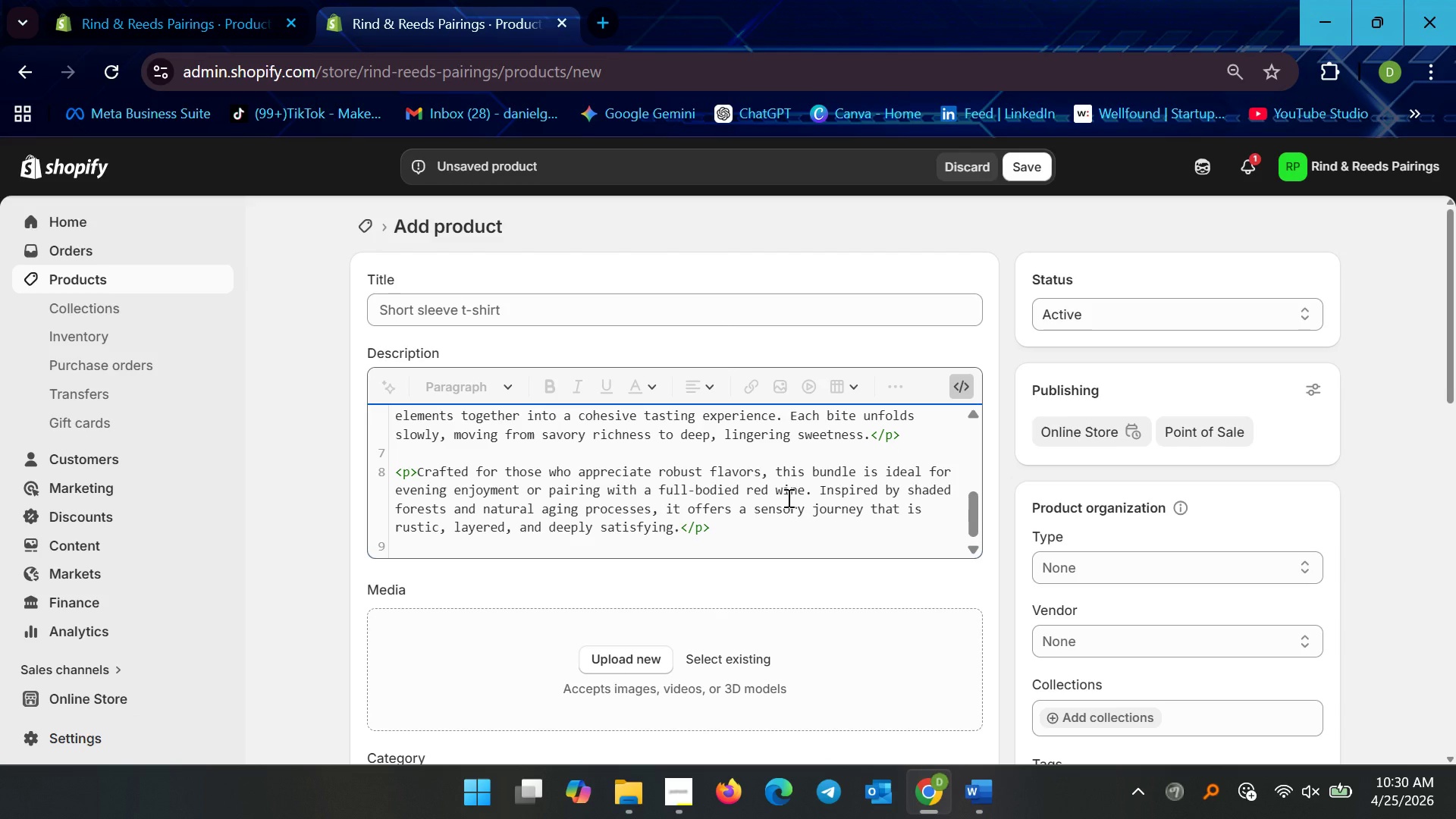 
key(Backspace)
 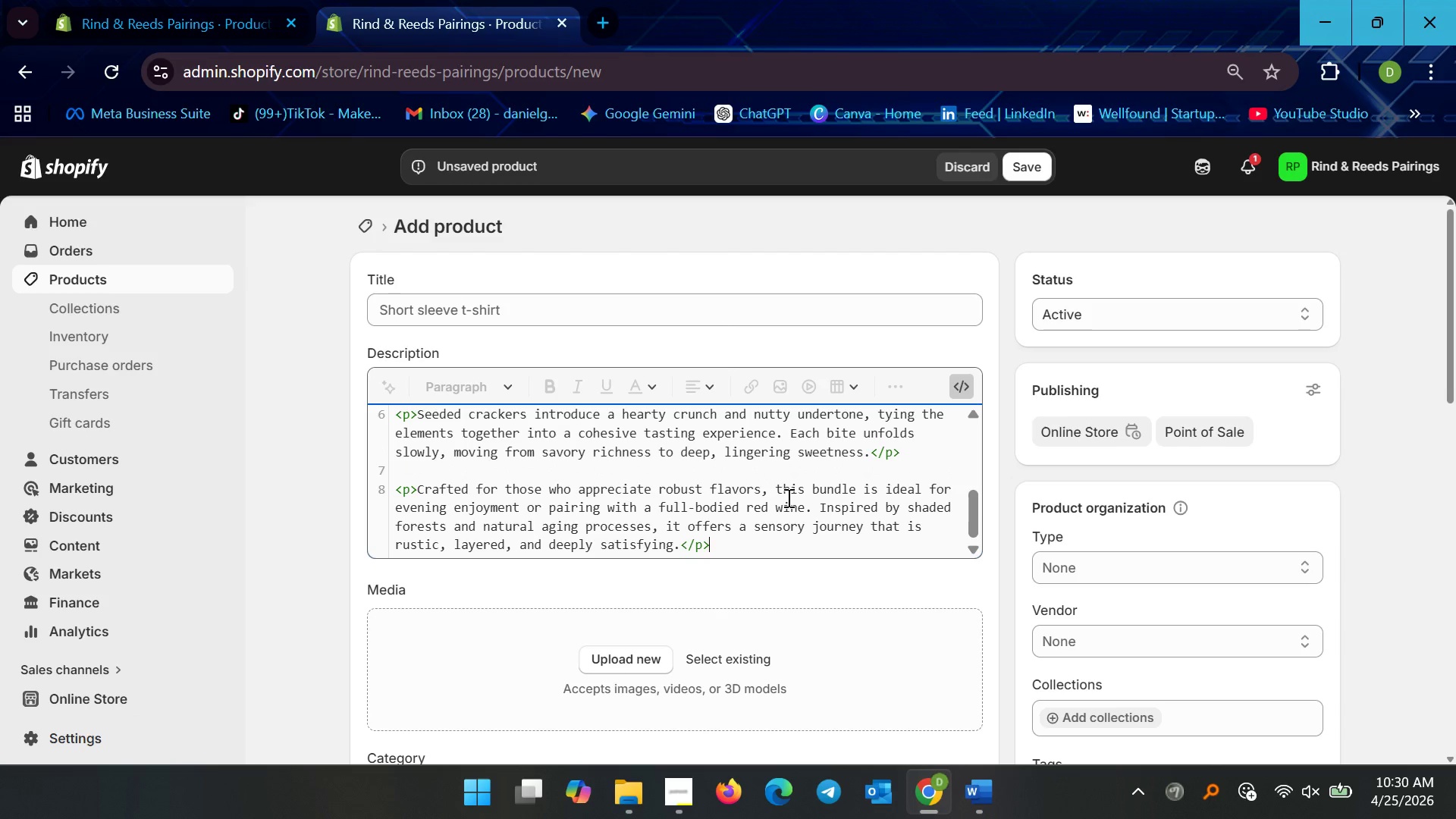 
hold_key(key=ArrowUp, duration=1.52)
 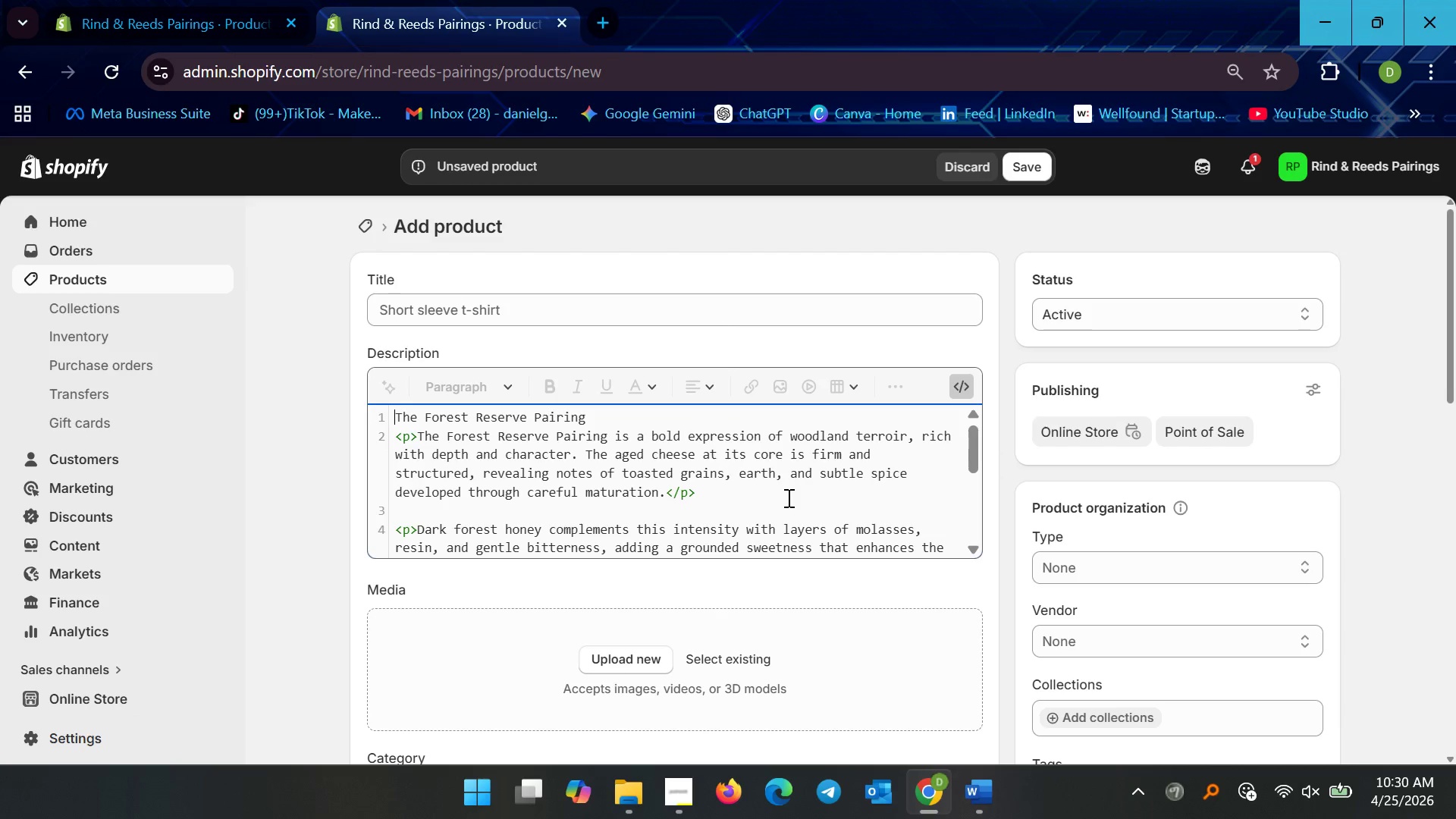 
key(ArrowUp)
 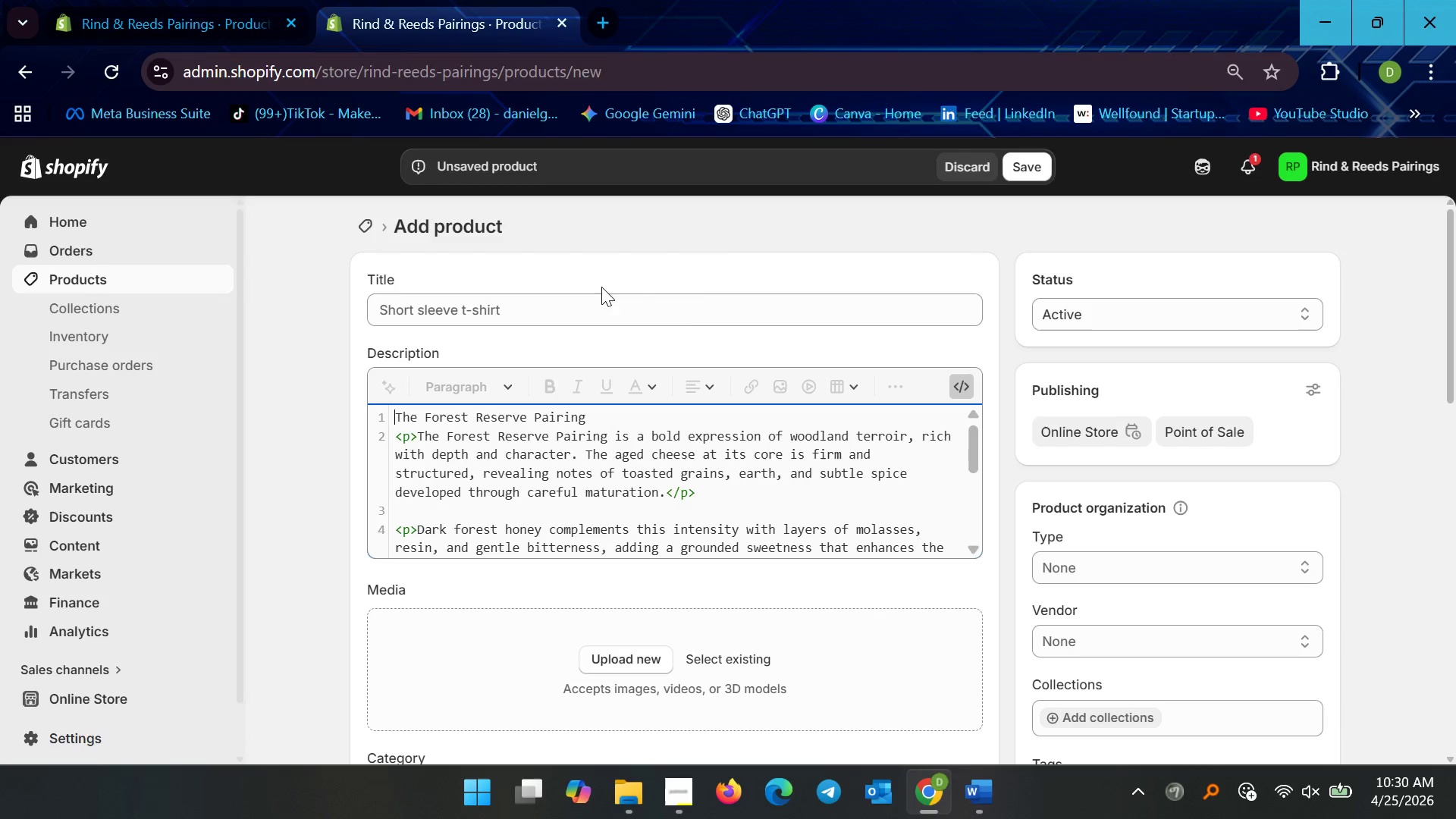 
left_click_drag(start_coordinate=[745, 414], to_coordinate=[44, 402])
 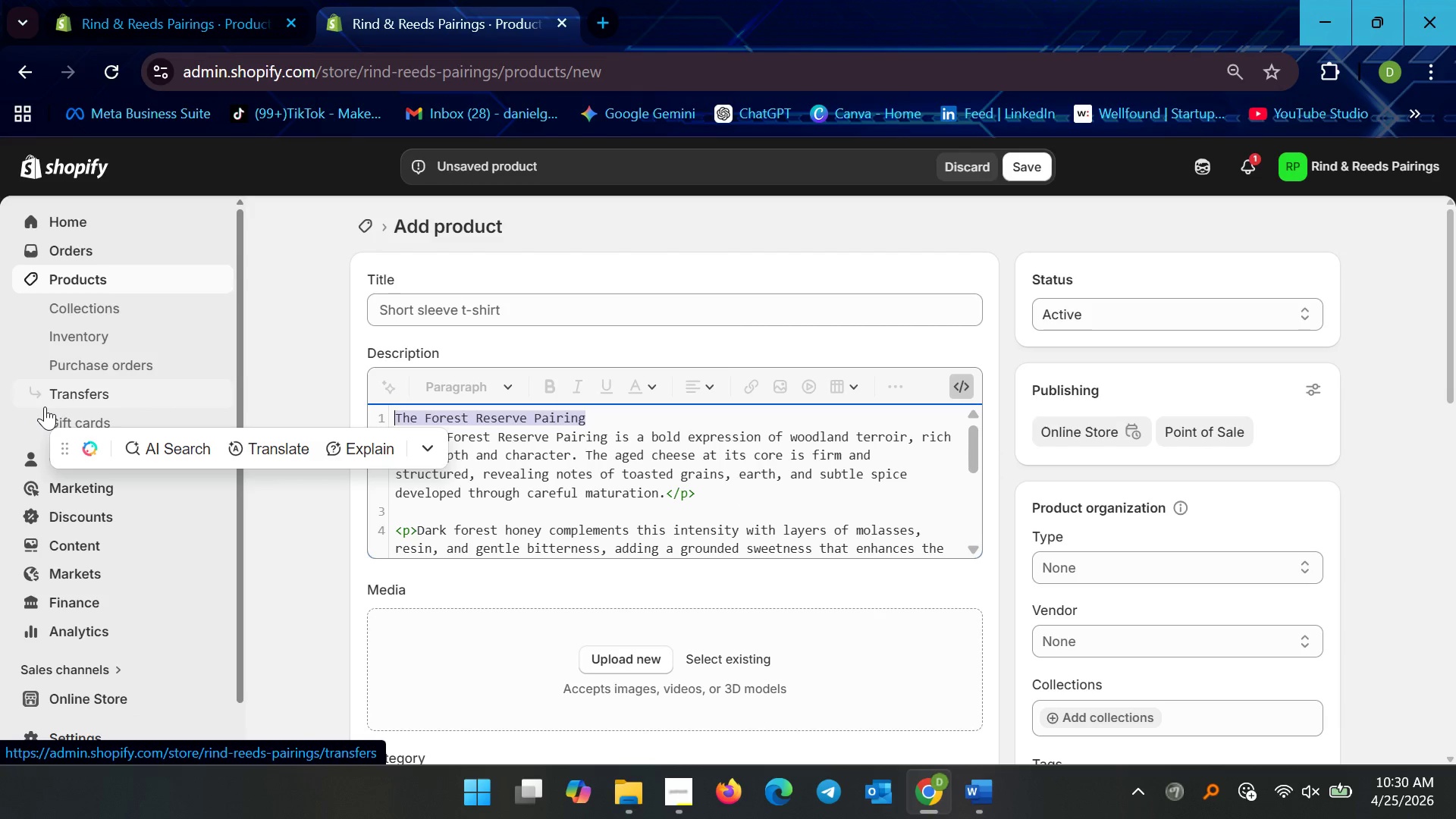 
key(Control+X)
 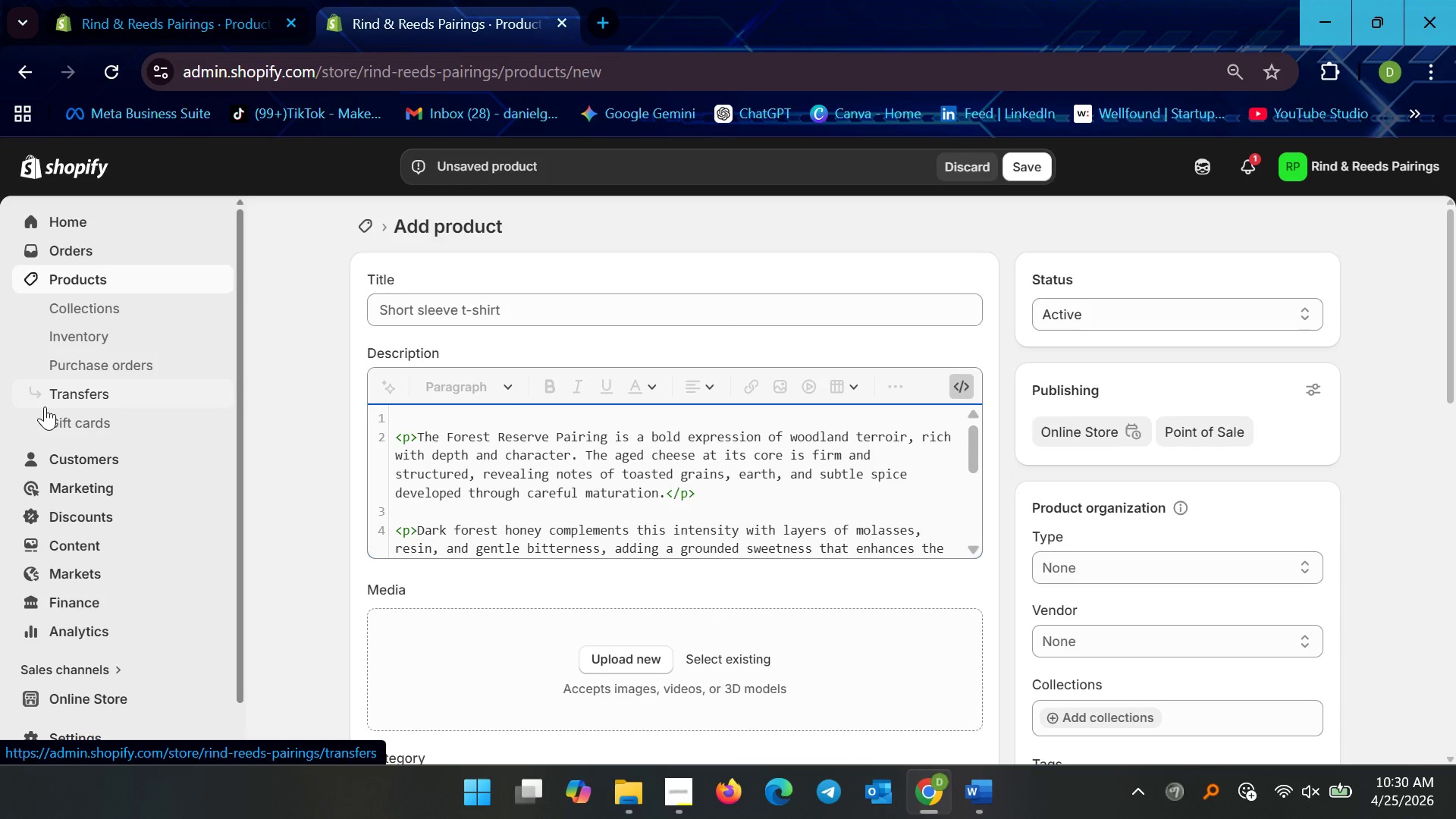 
key(Delete)
 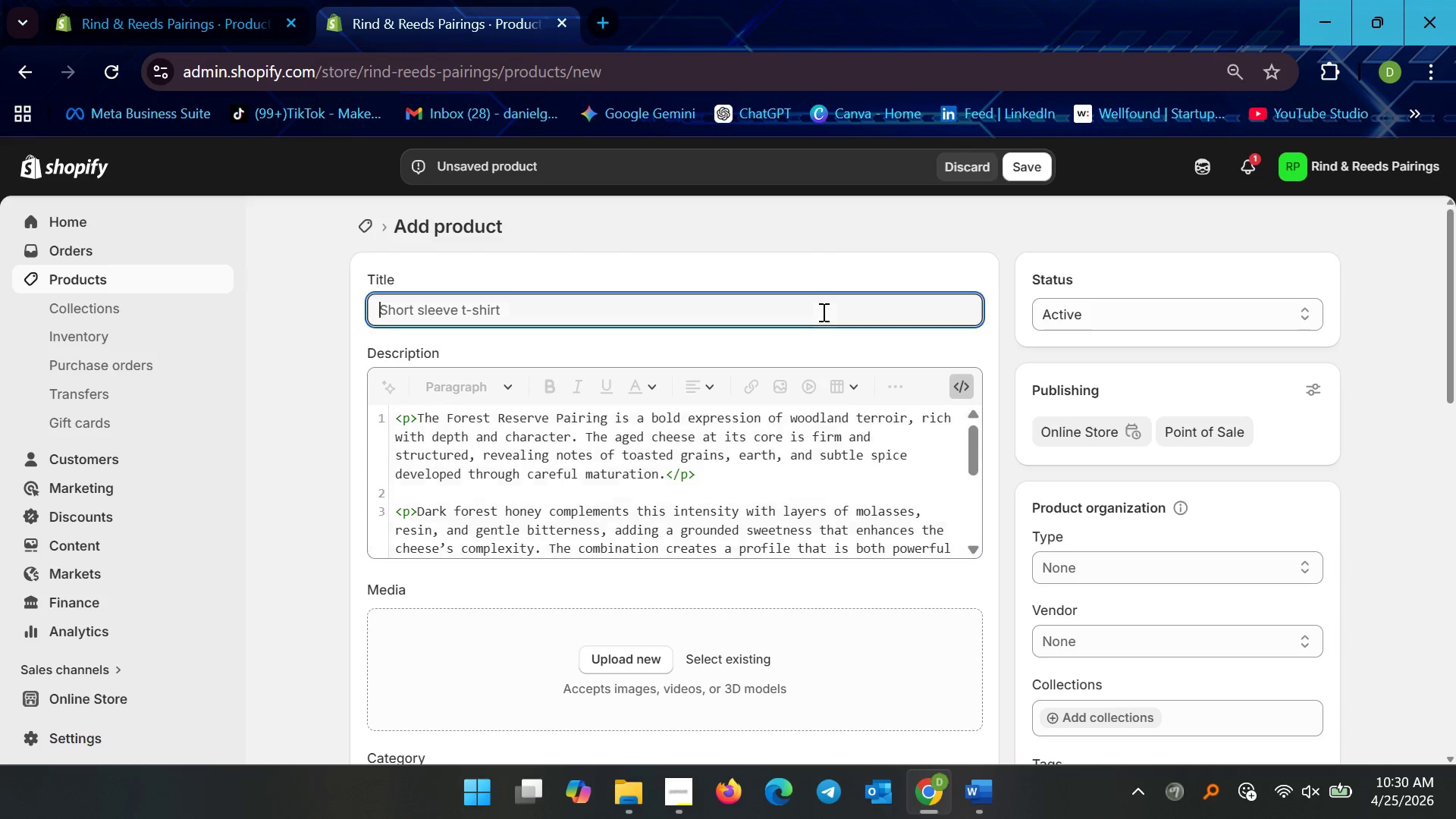 
key(Control+V)
 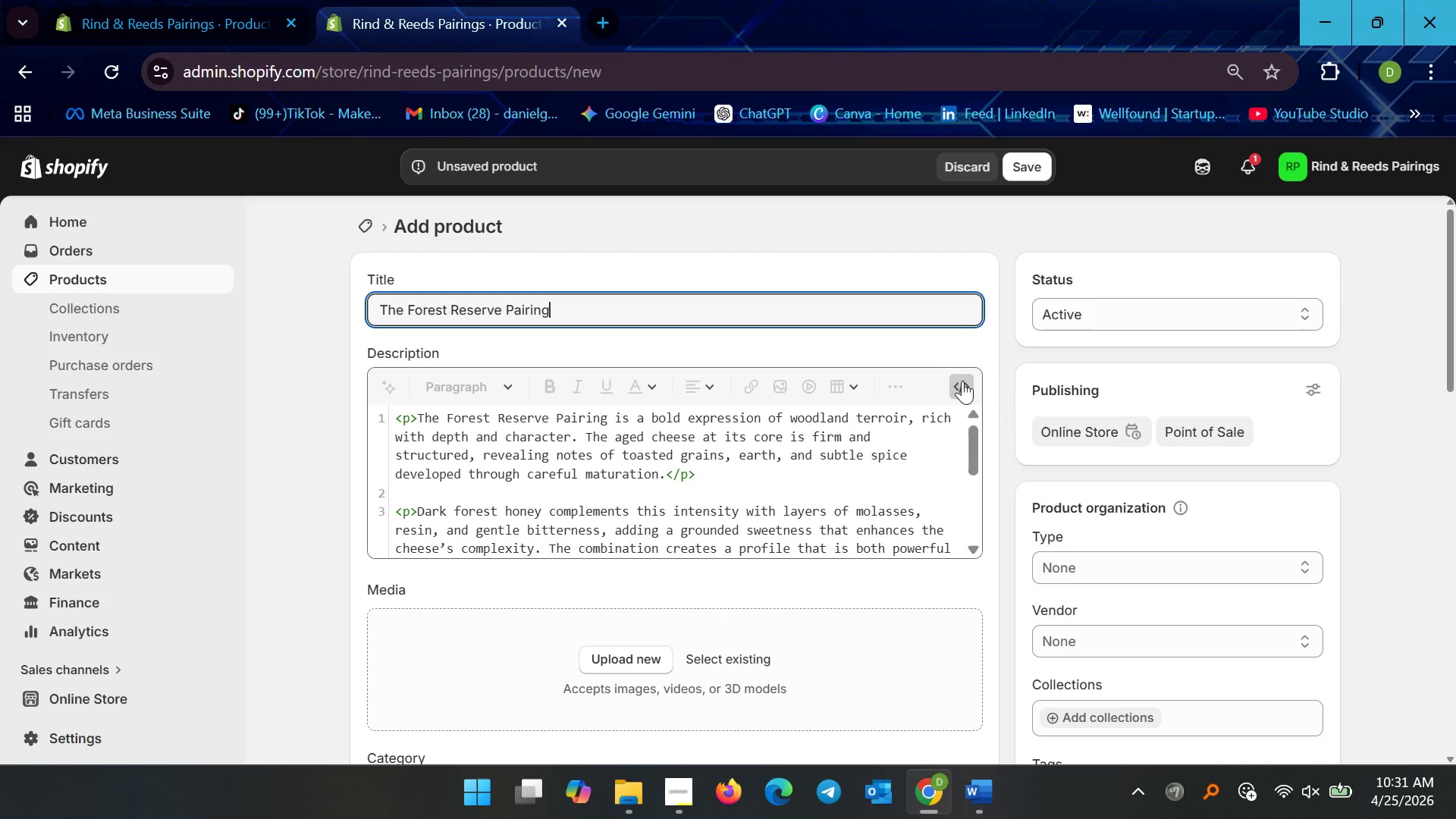 
left_click([971, 388])
 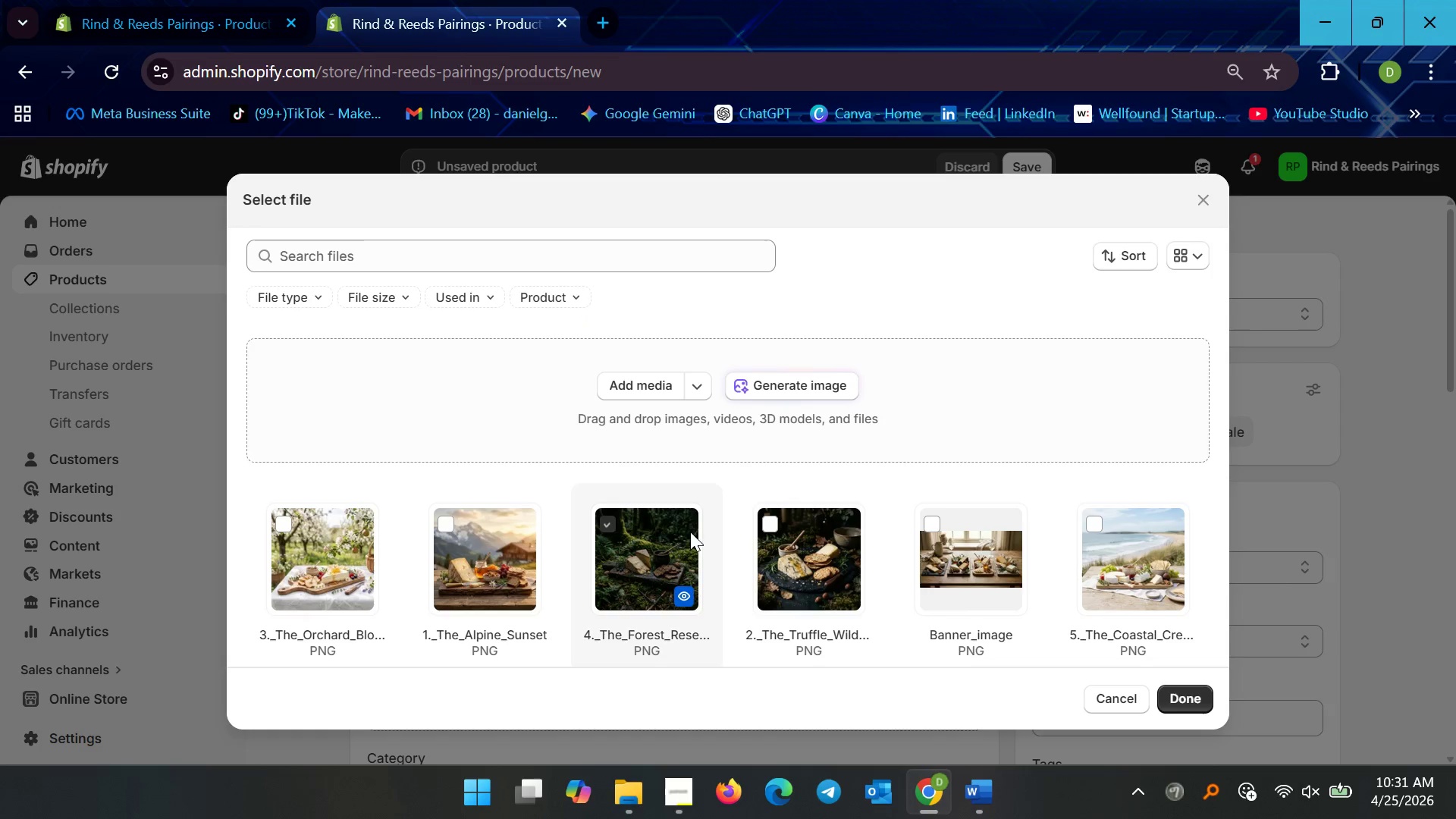 
wait(7.8)
 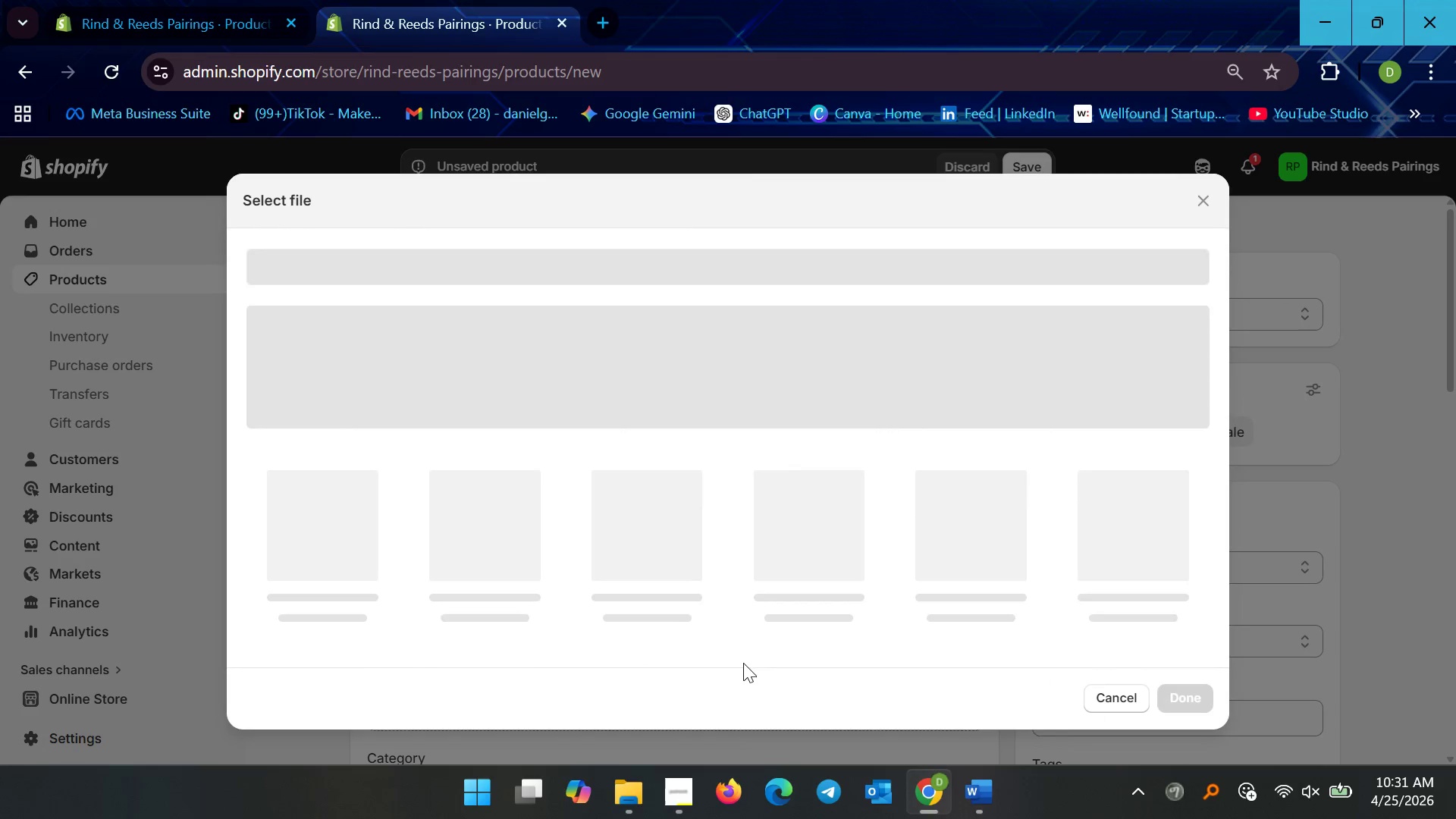 
left_click([1195, 693])
 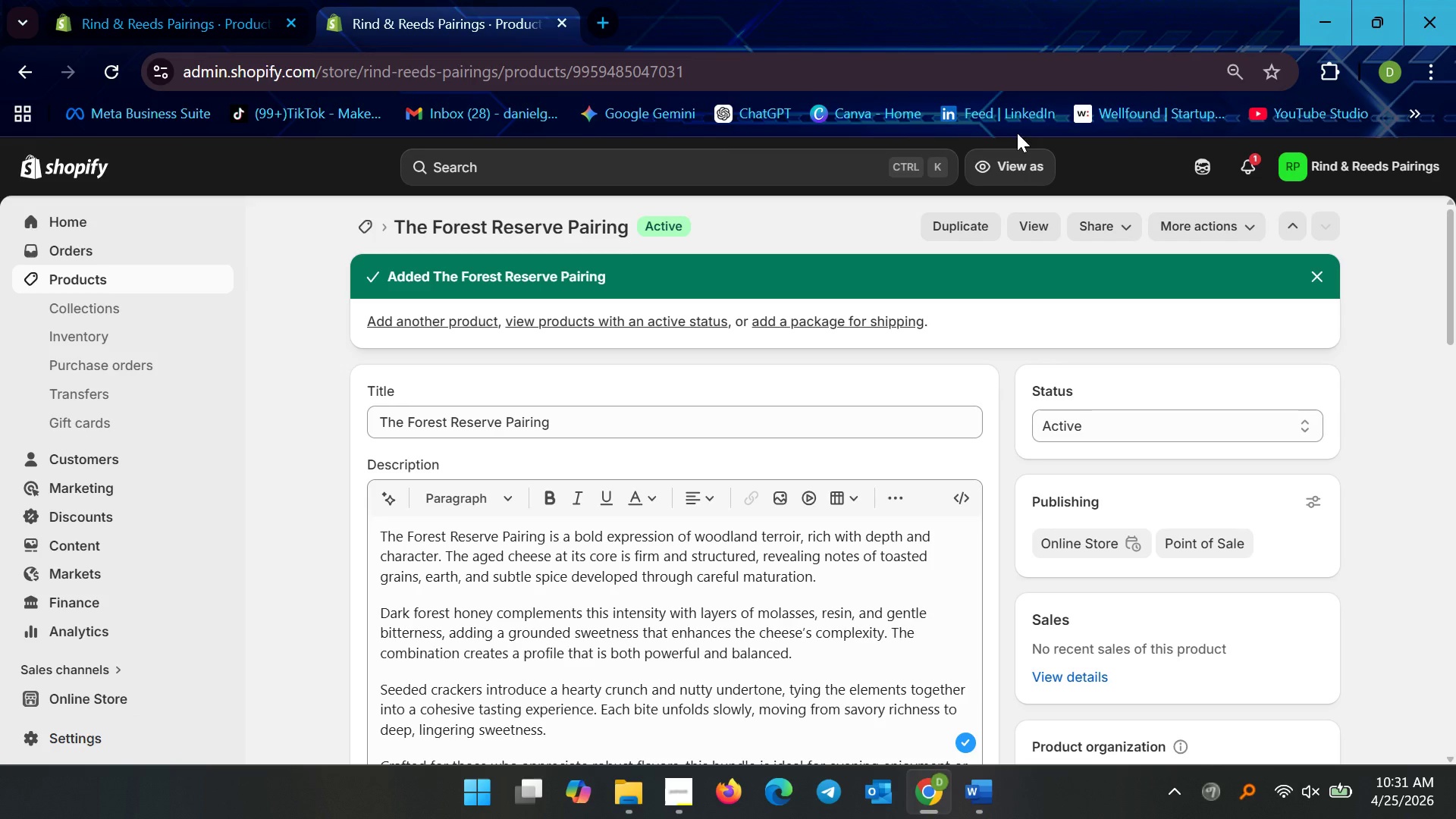 
wait(47.22)
 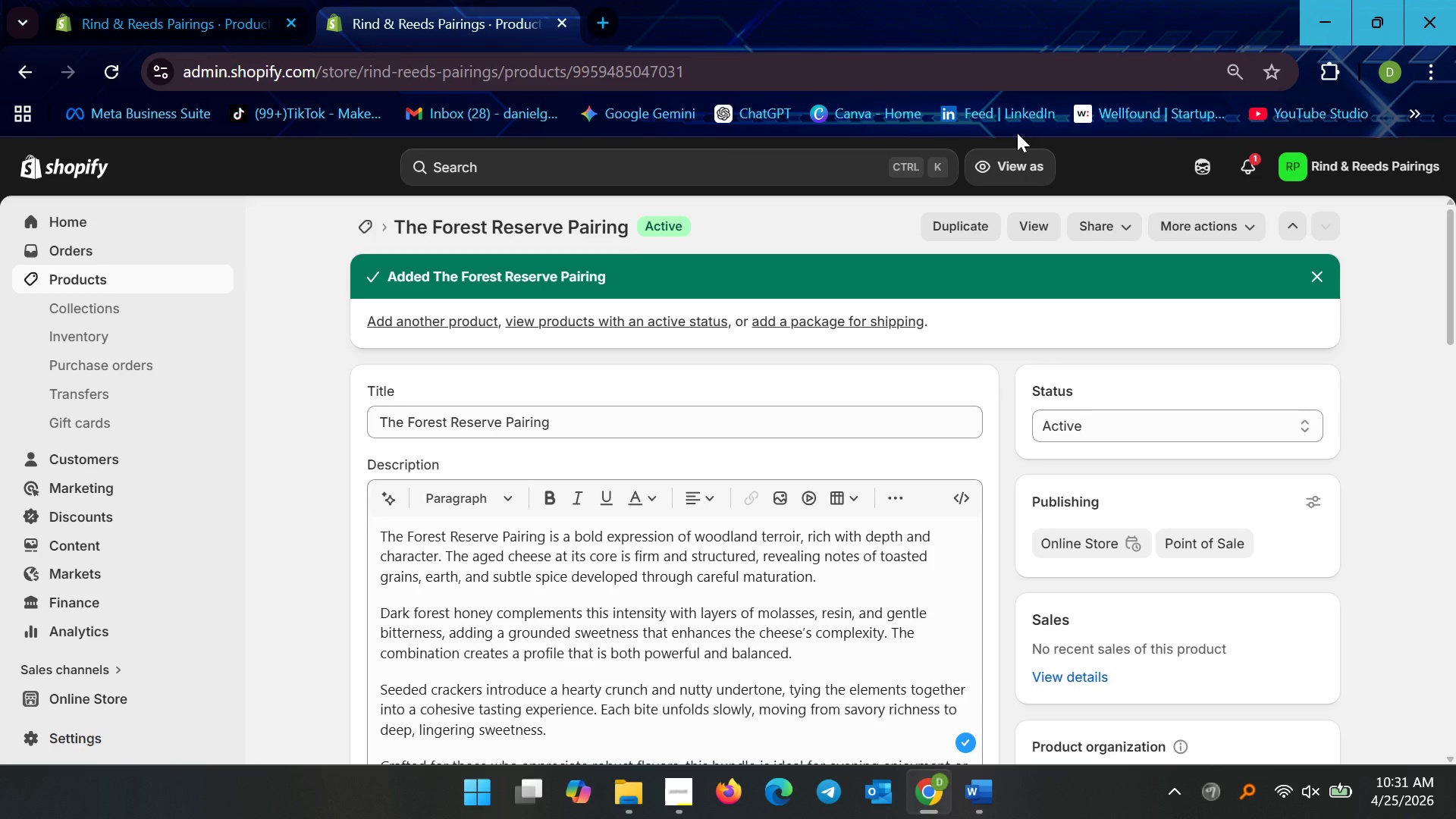 
scroll: coordinate [354, 408], scroll_direction: down, amount: 2.0
 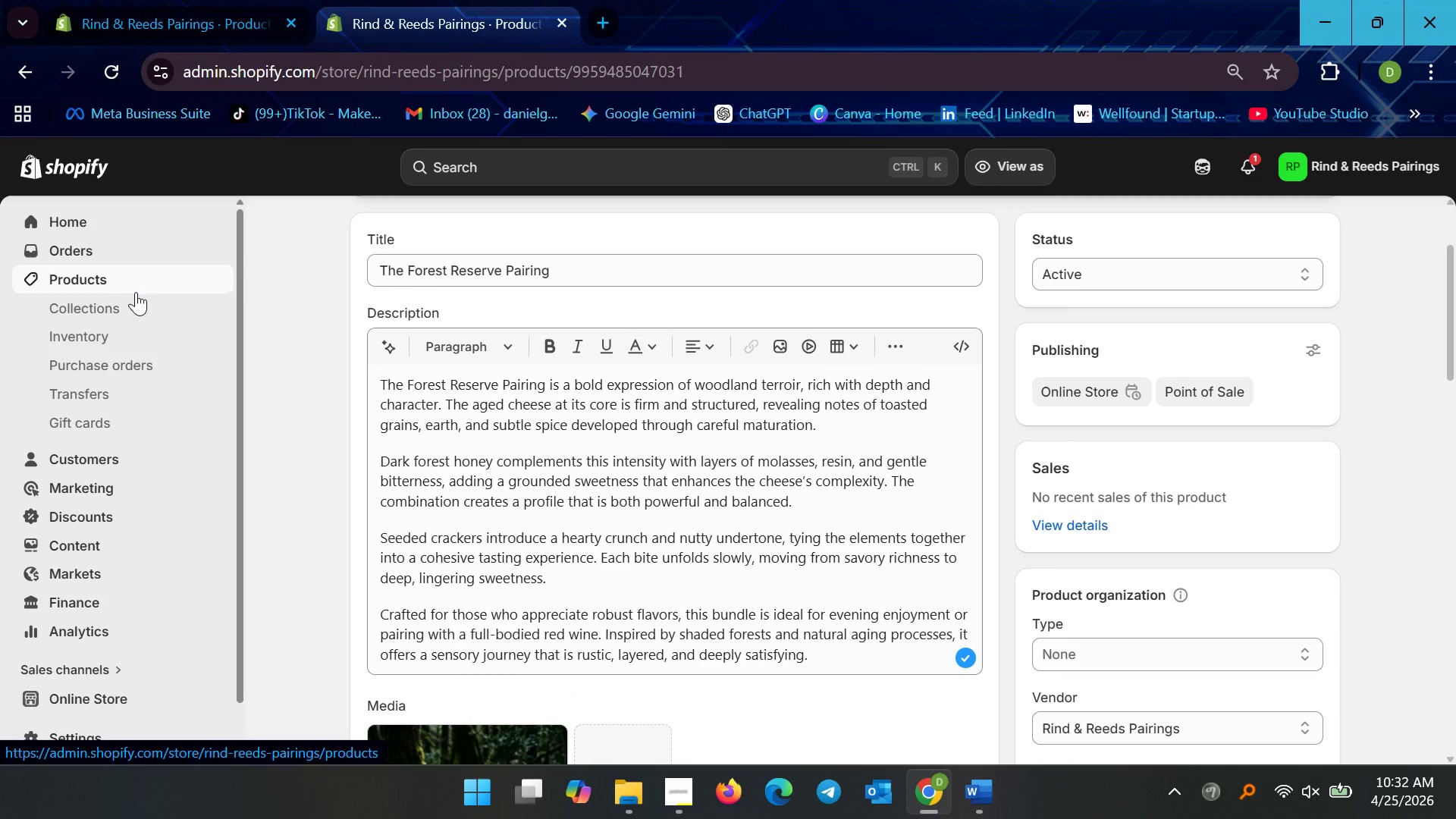 
left_click([136, 292])
 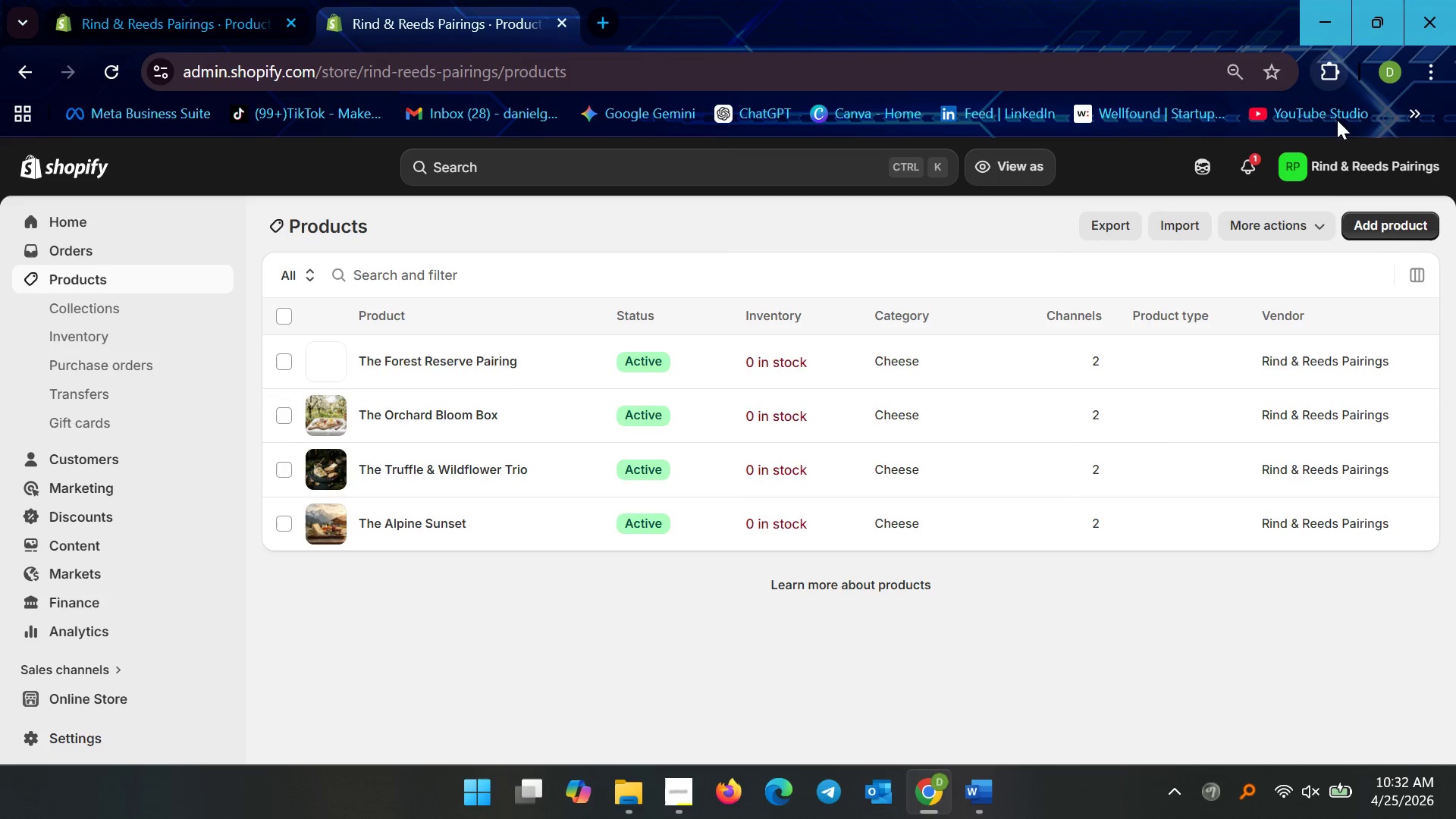 
left_click([1370, 229])
 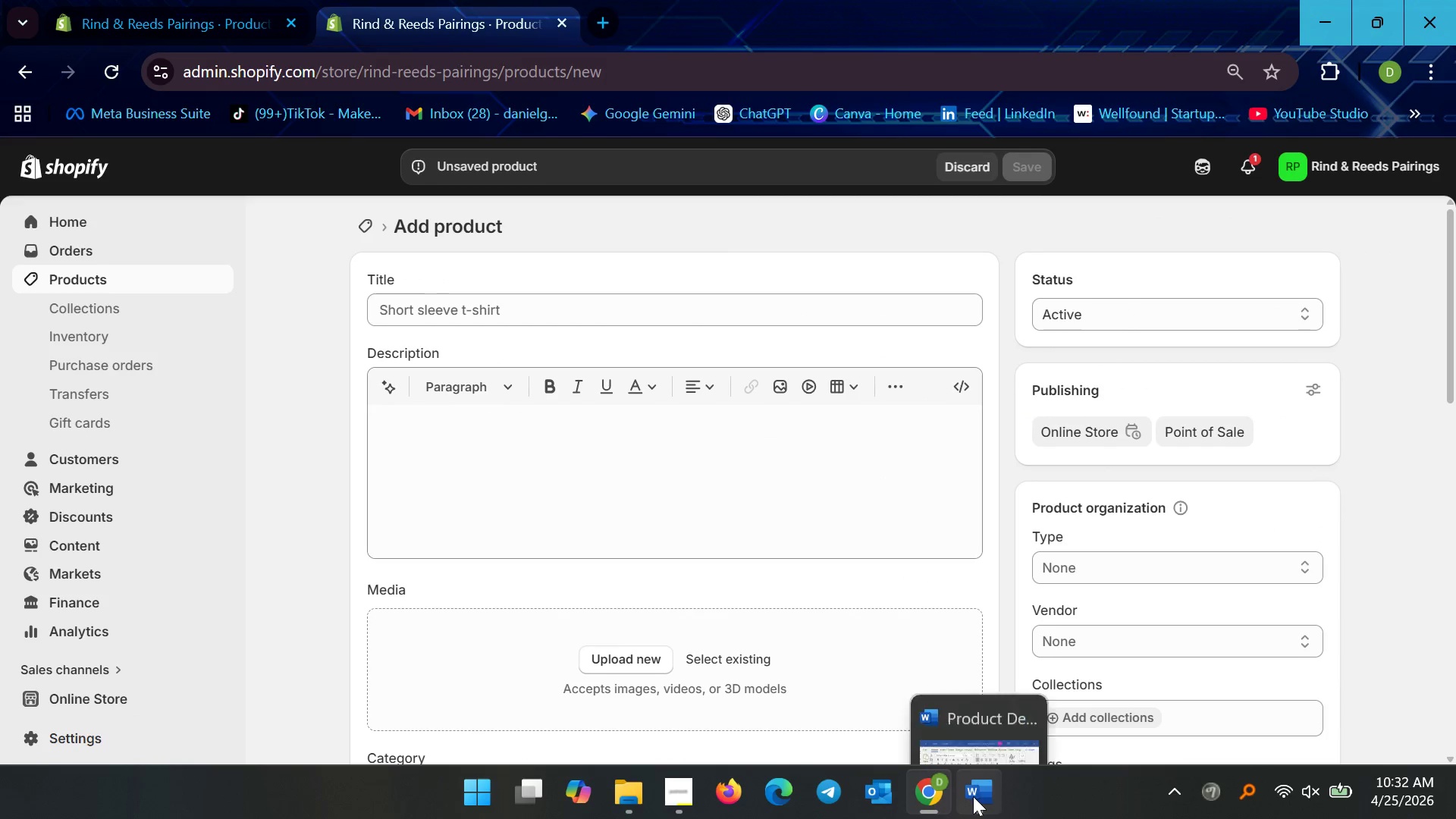 
left_click_drag(start_coordinate=[923, 605], to_coordinate=[919, 614])
 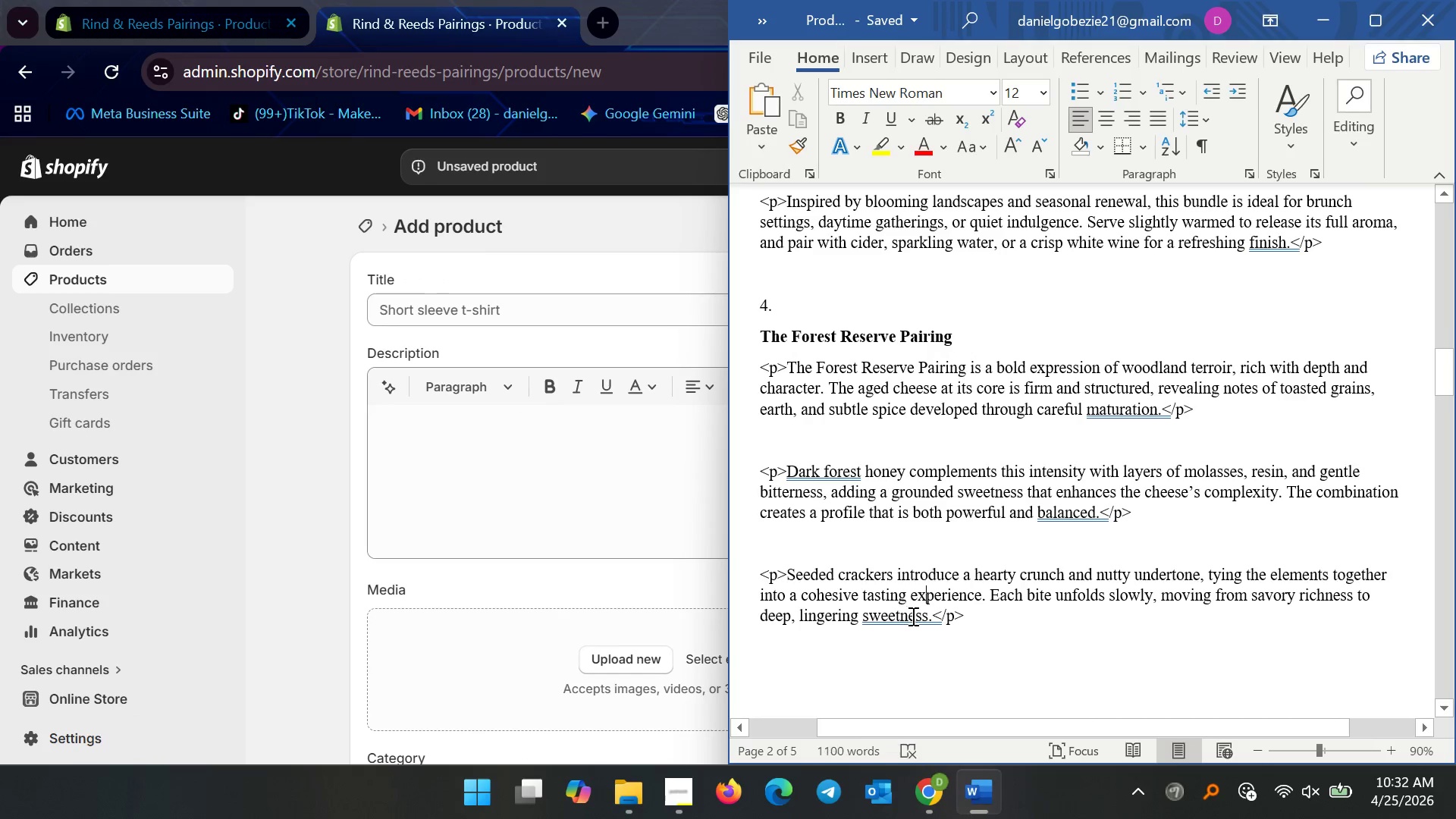 
scroll: coordinate [910, 613], scroll_direction: down, amount: 17.0
 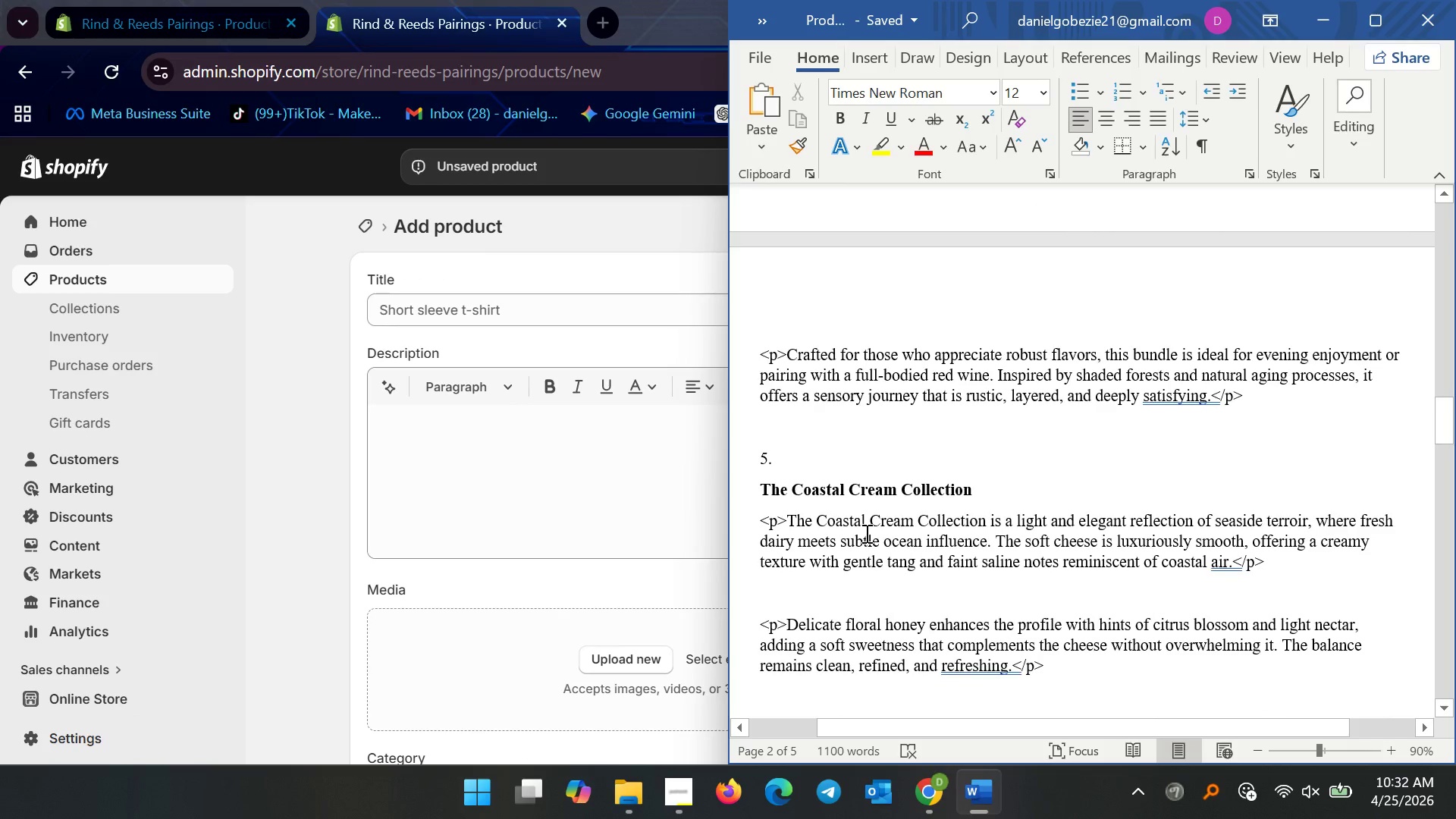 
scroll: coordinate [879, 541], scroll_direction: up, amount: 4.0
 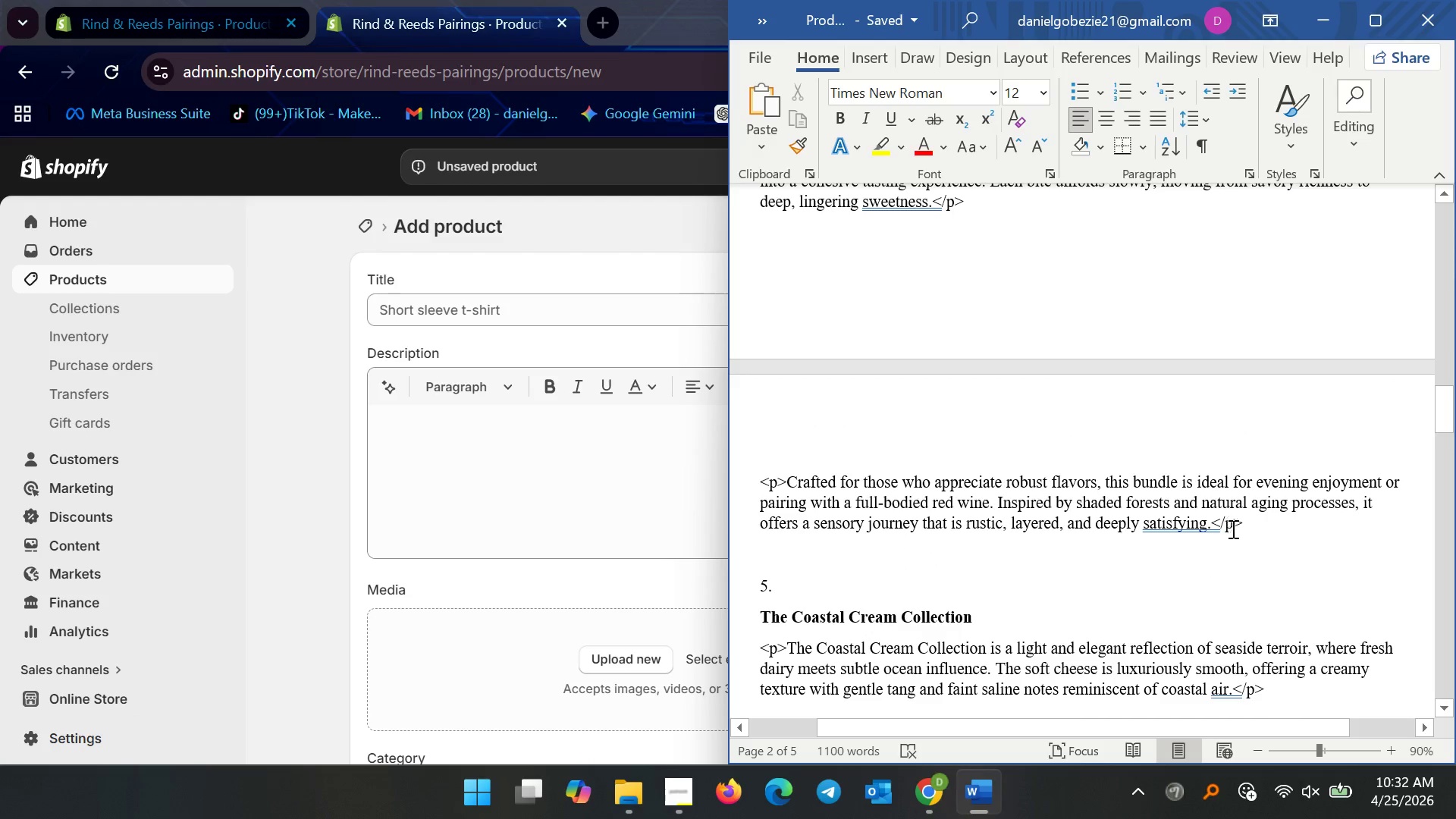 
left_click_drag(start_coordinate=[1249, 526], to_coordinate=[755, 463])
 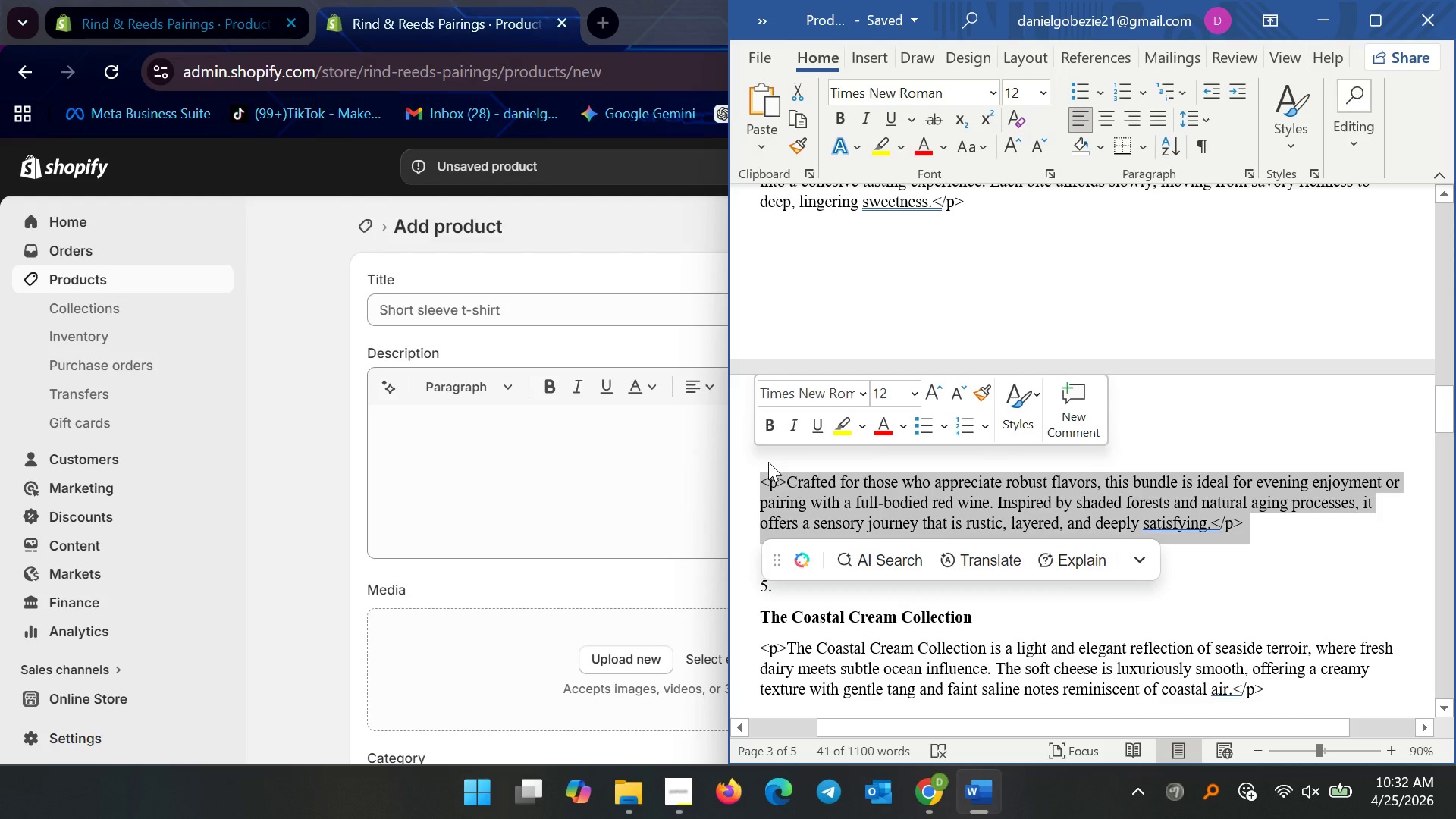 
key(Control+C)
 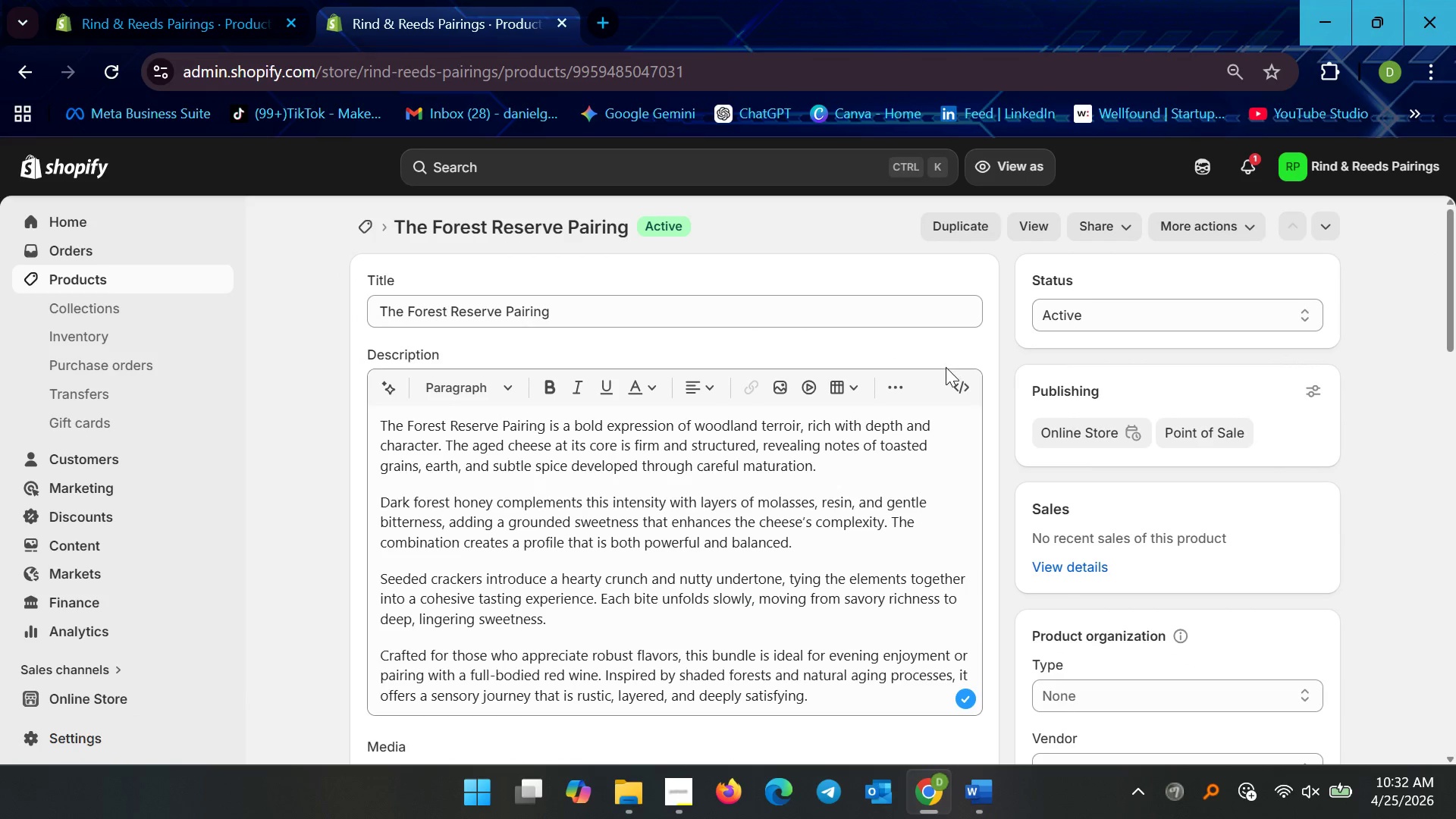 
wait(17.52)
 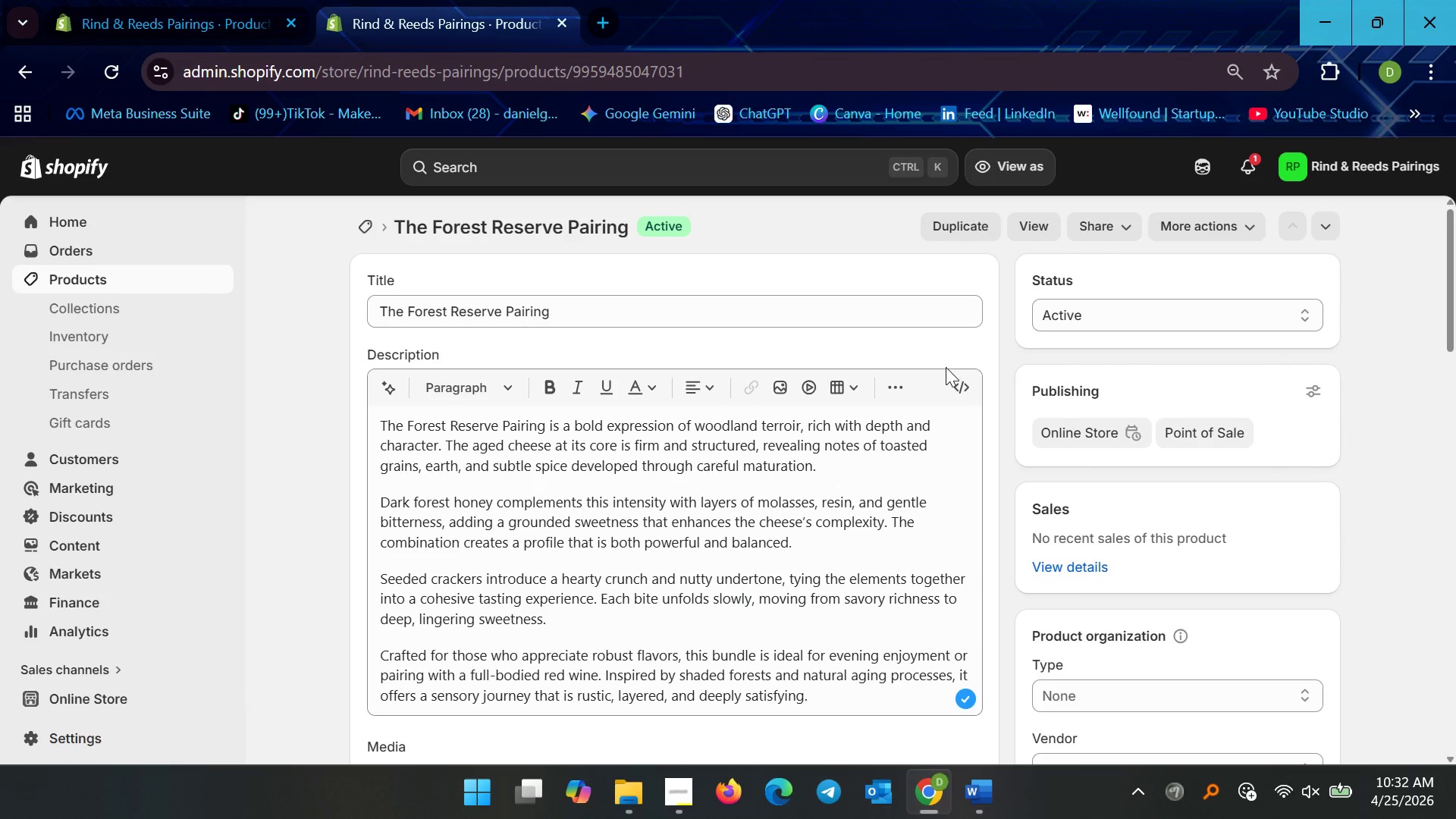 
left_click([1369, 220])
 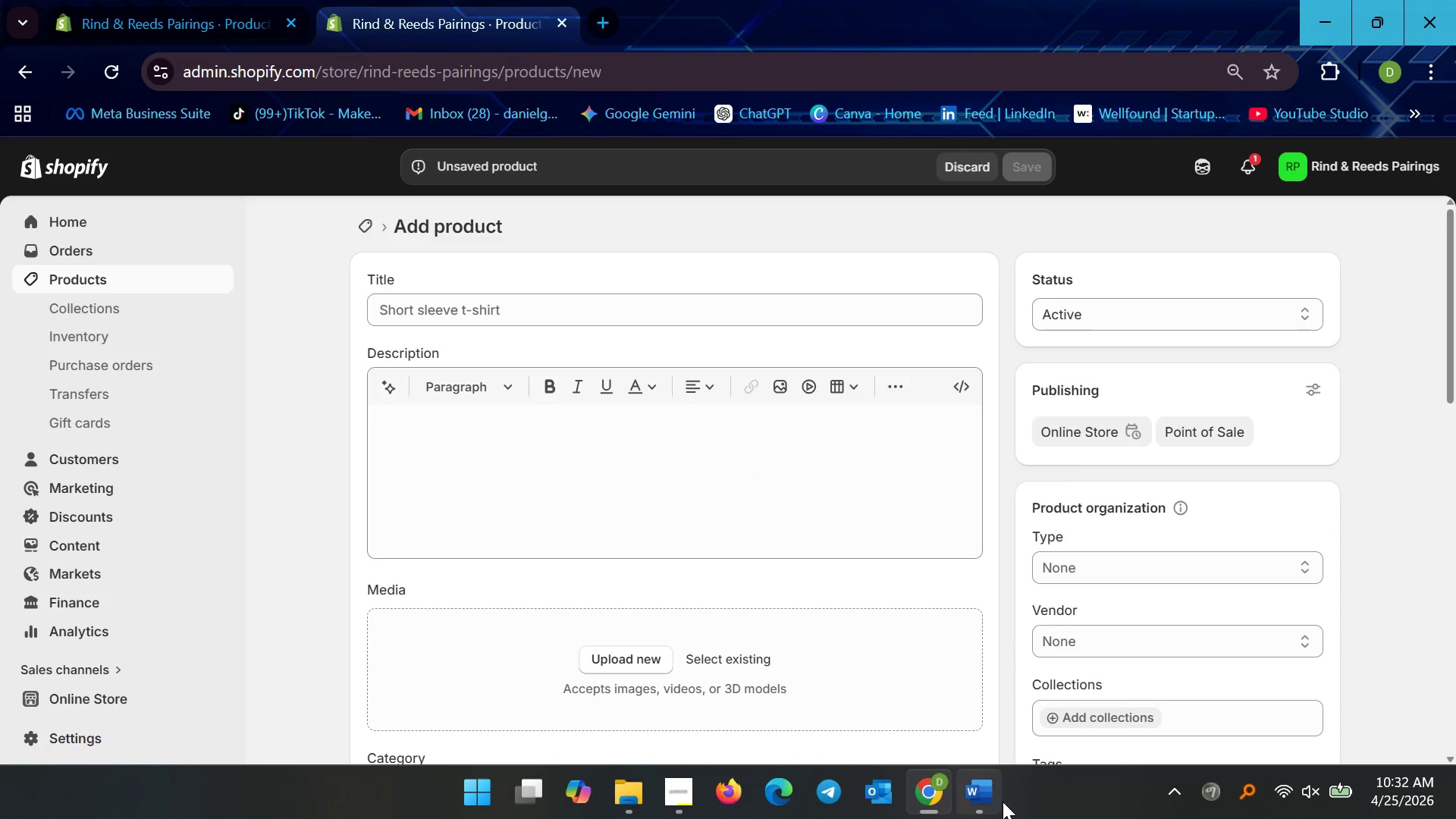 
left_click([1006, 804])
 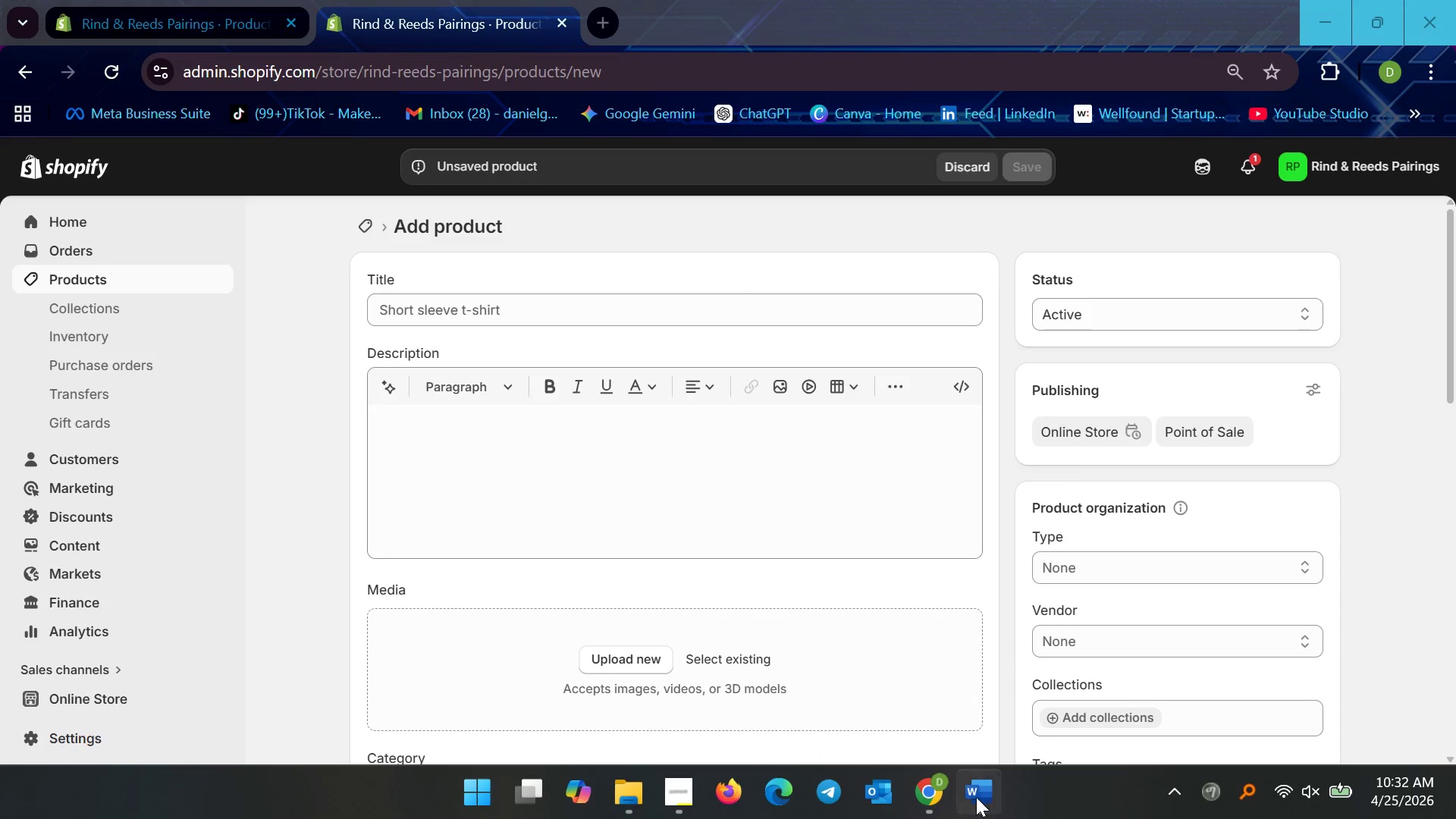 
left_click([976, 796])
 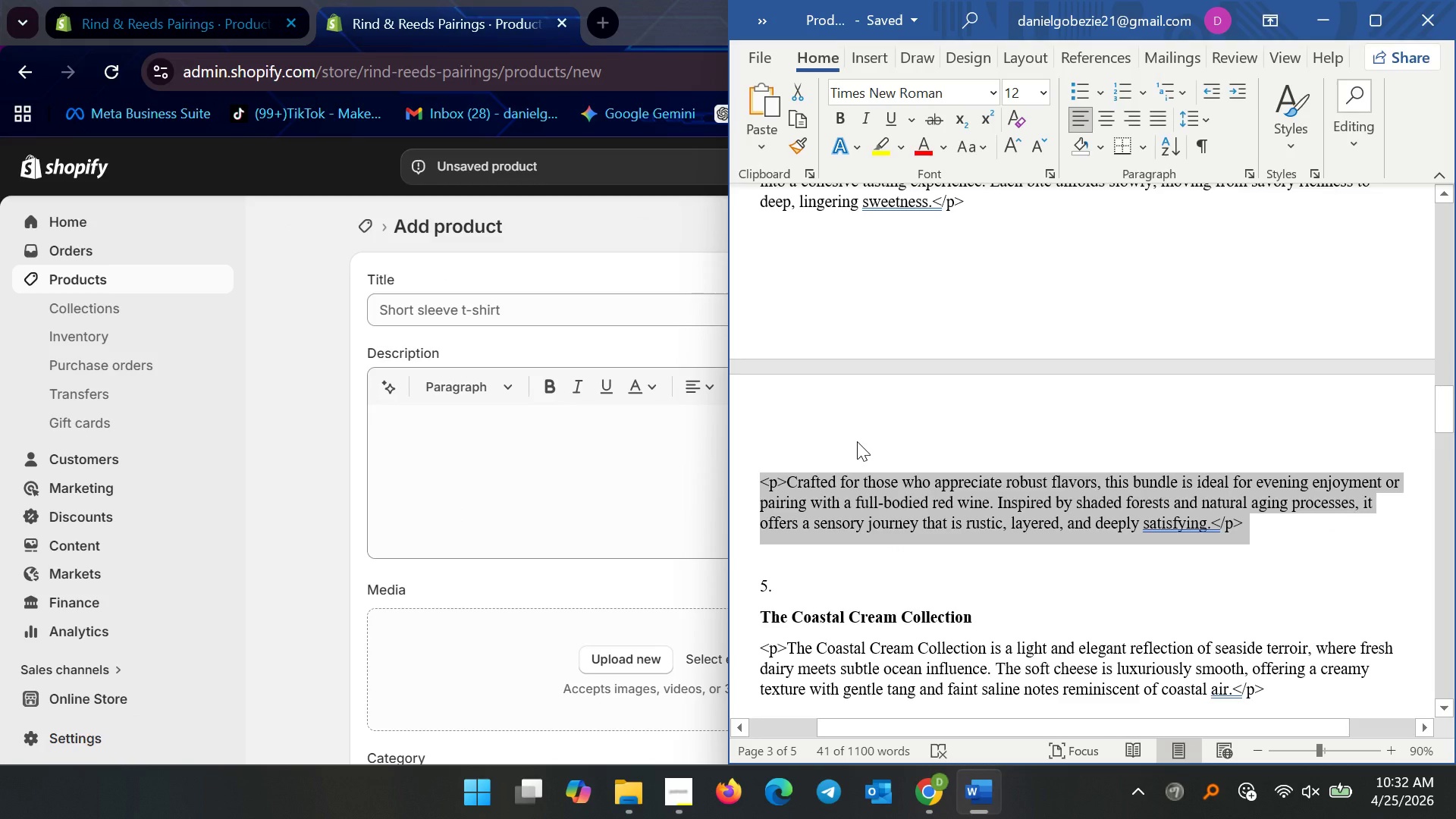 
left_click([842, 410])
 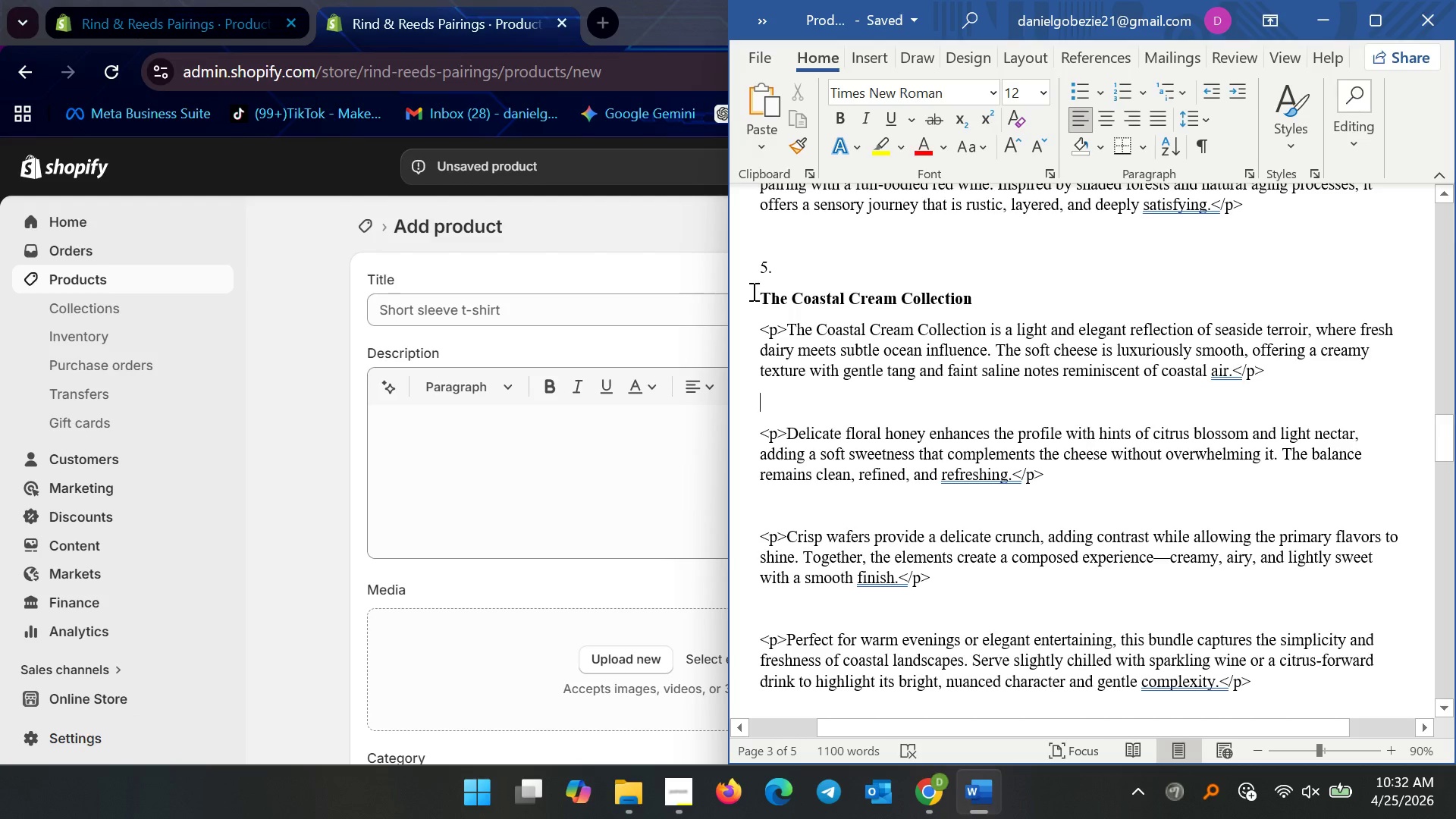 
scroll: coordinate [857, 441], scroll_direction: down, amount: 10.0
 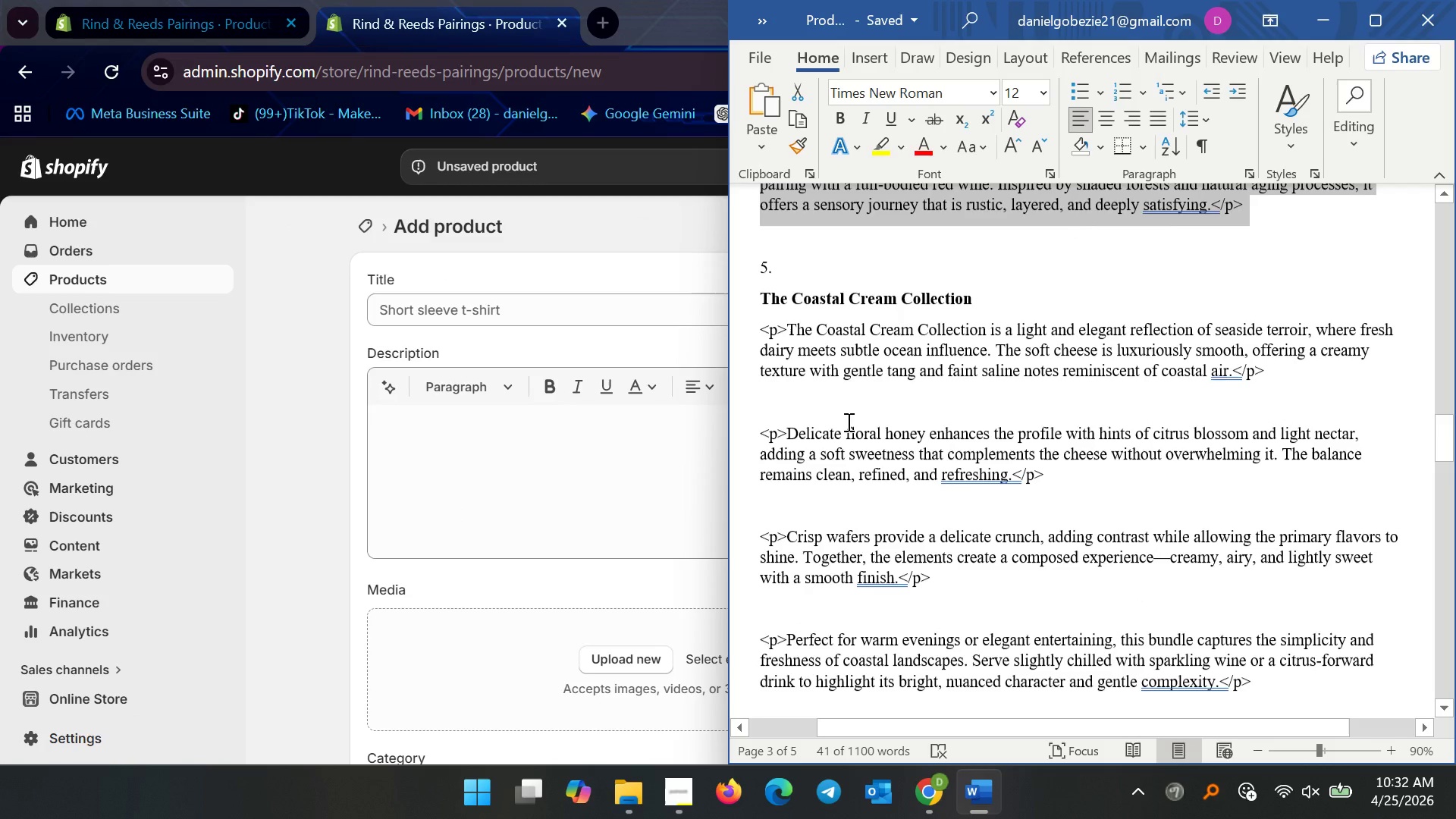 
left_click_drag(start_coordinate=[755, 297], to_coordinate=[1333, 504])
 